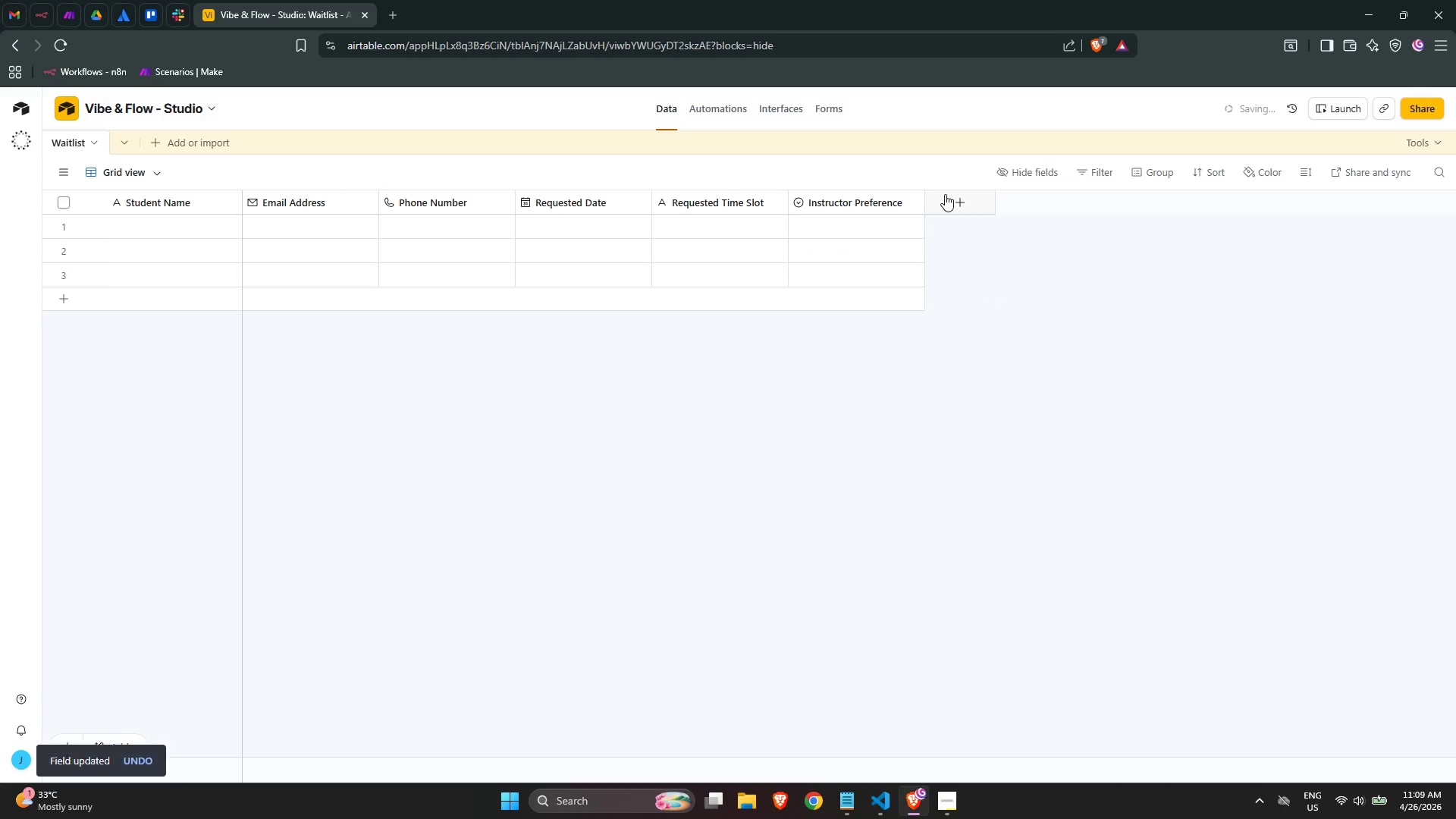 
left_click([950, 200])
 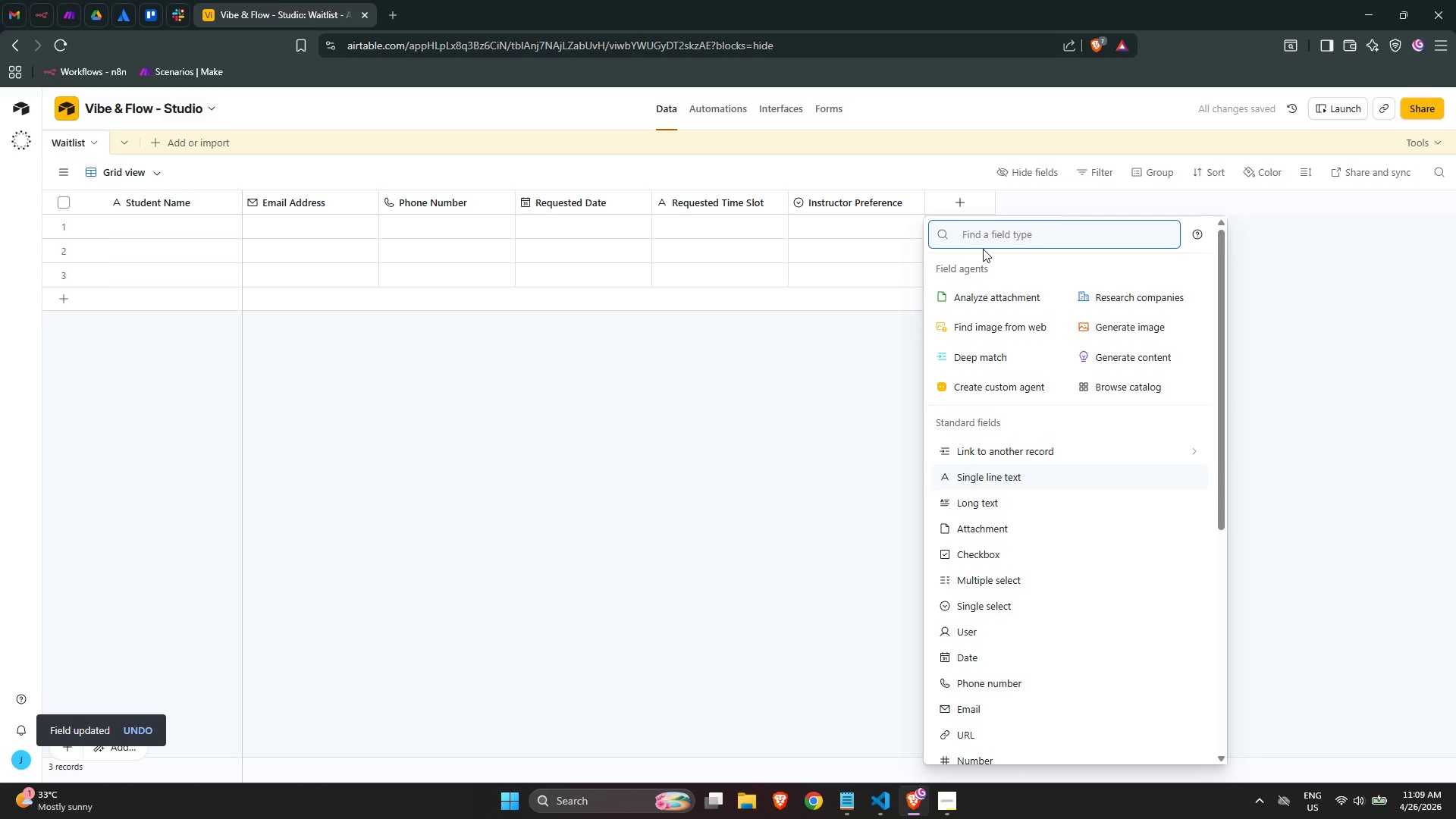 
wait(5.25)
 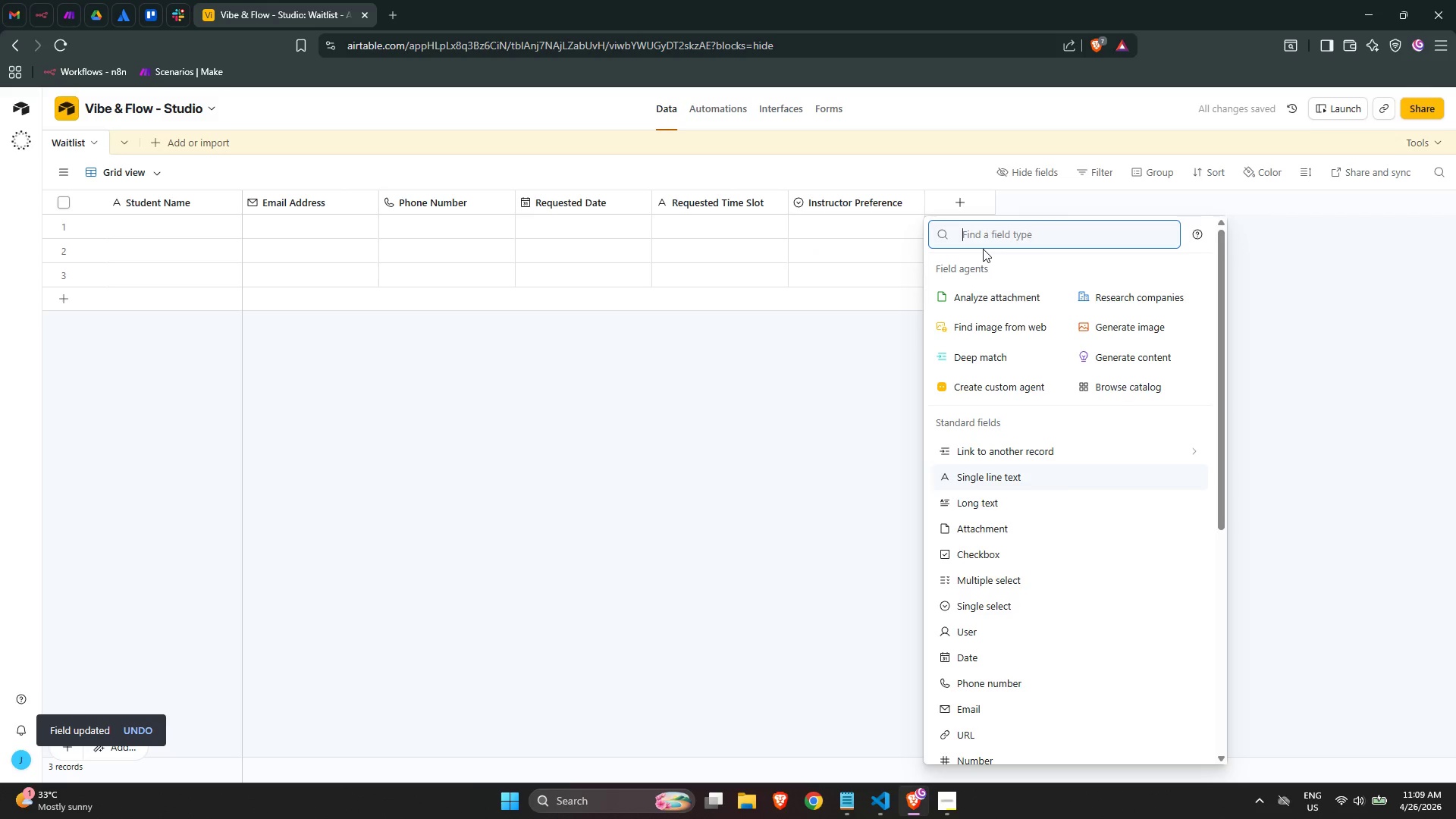 
type(sinlg=)
key(Backspace)
key(Backspace)
key(Backspace)
type(gle)
 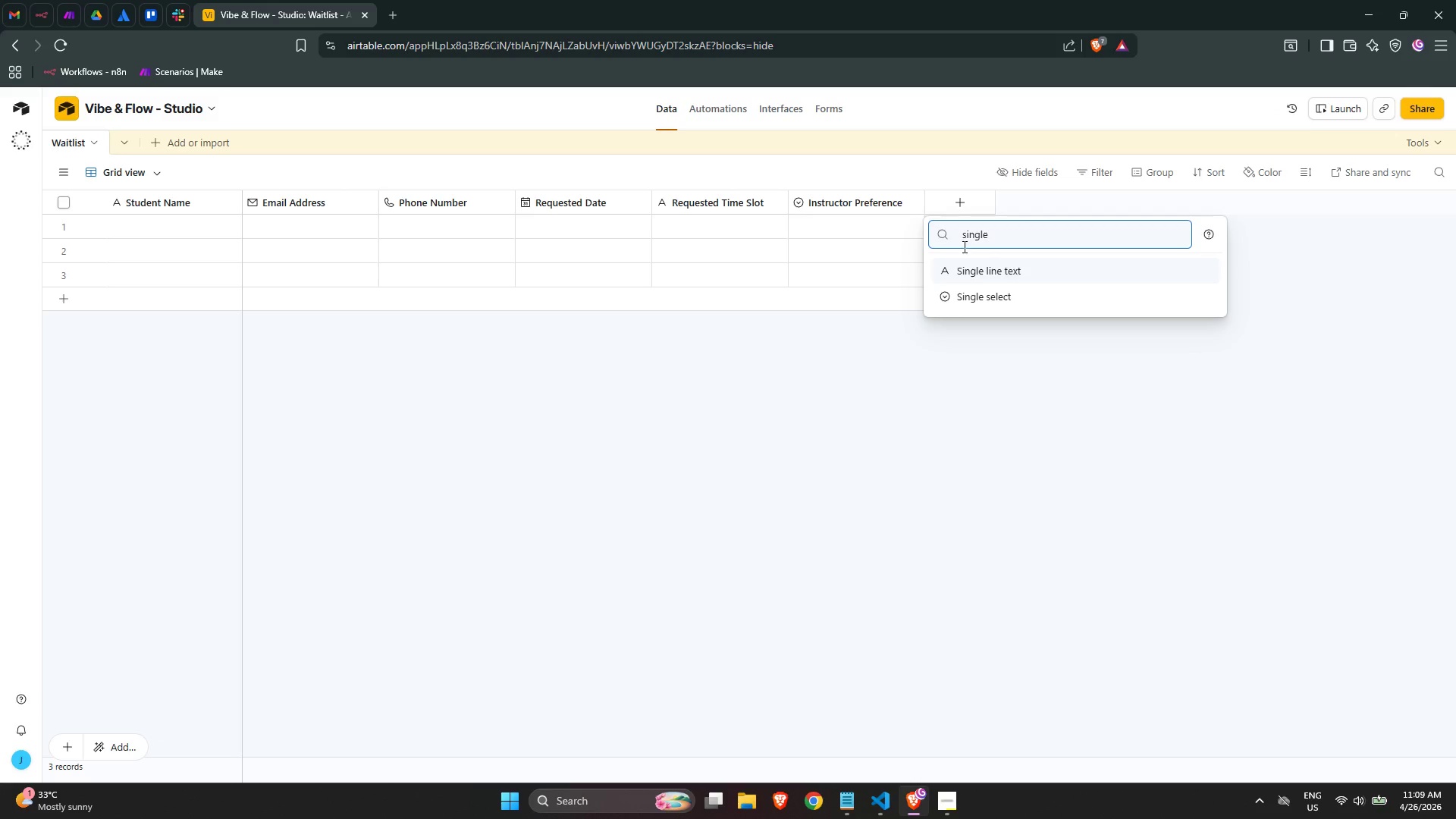 
left_click([985, 269])
 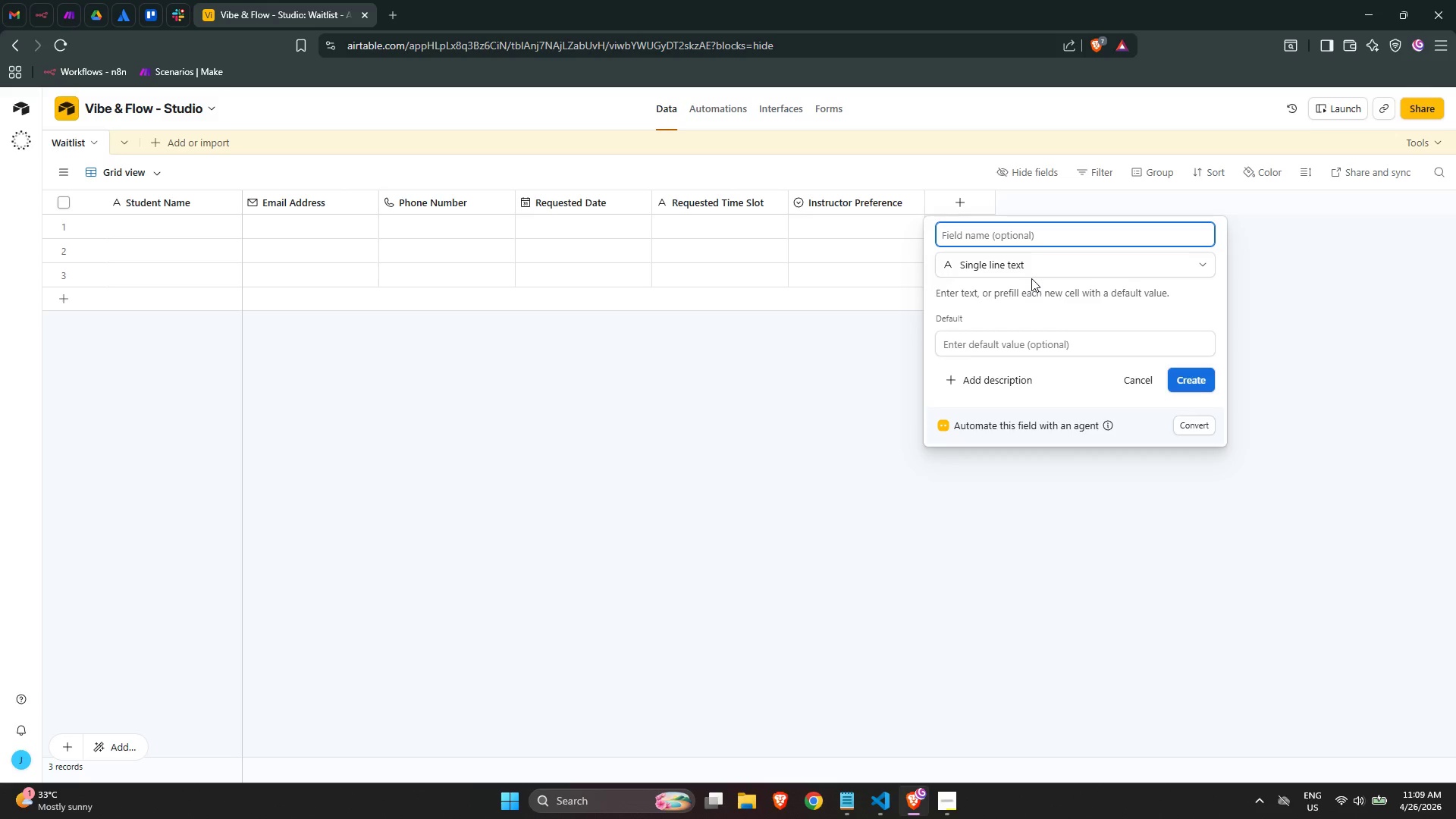 
wait(5.45)
 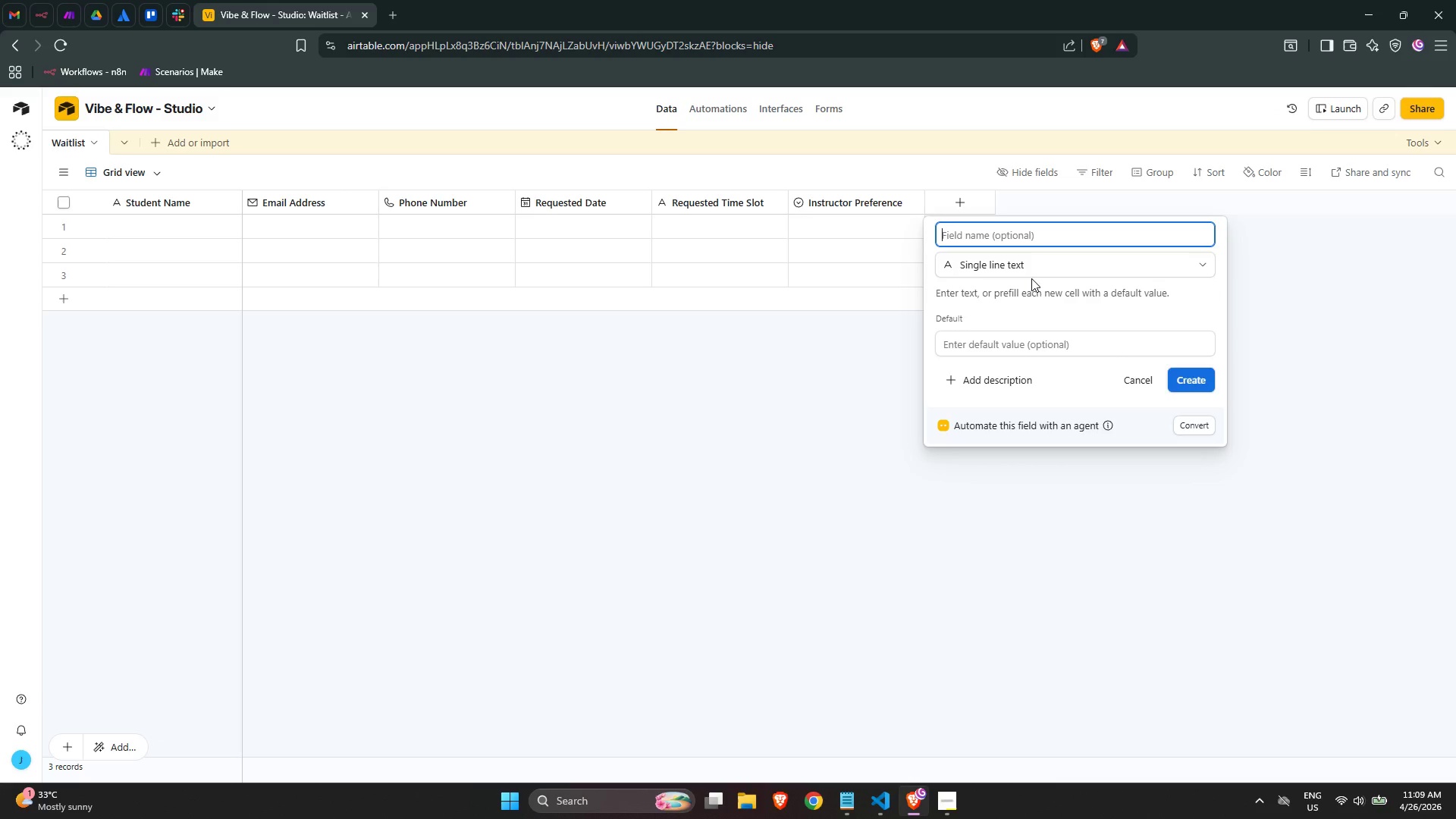 
type(Focus Area)
 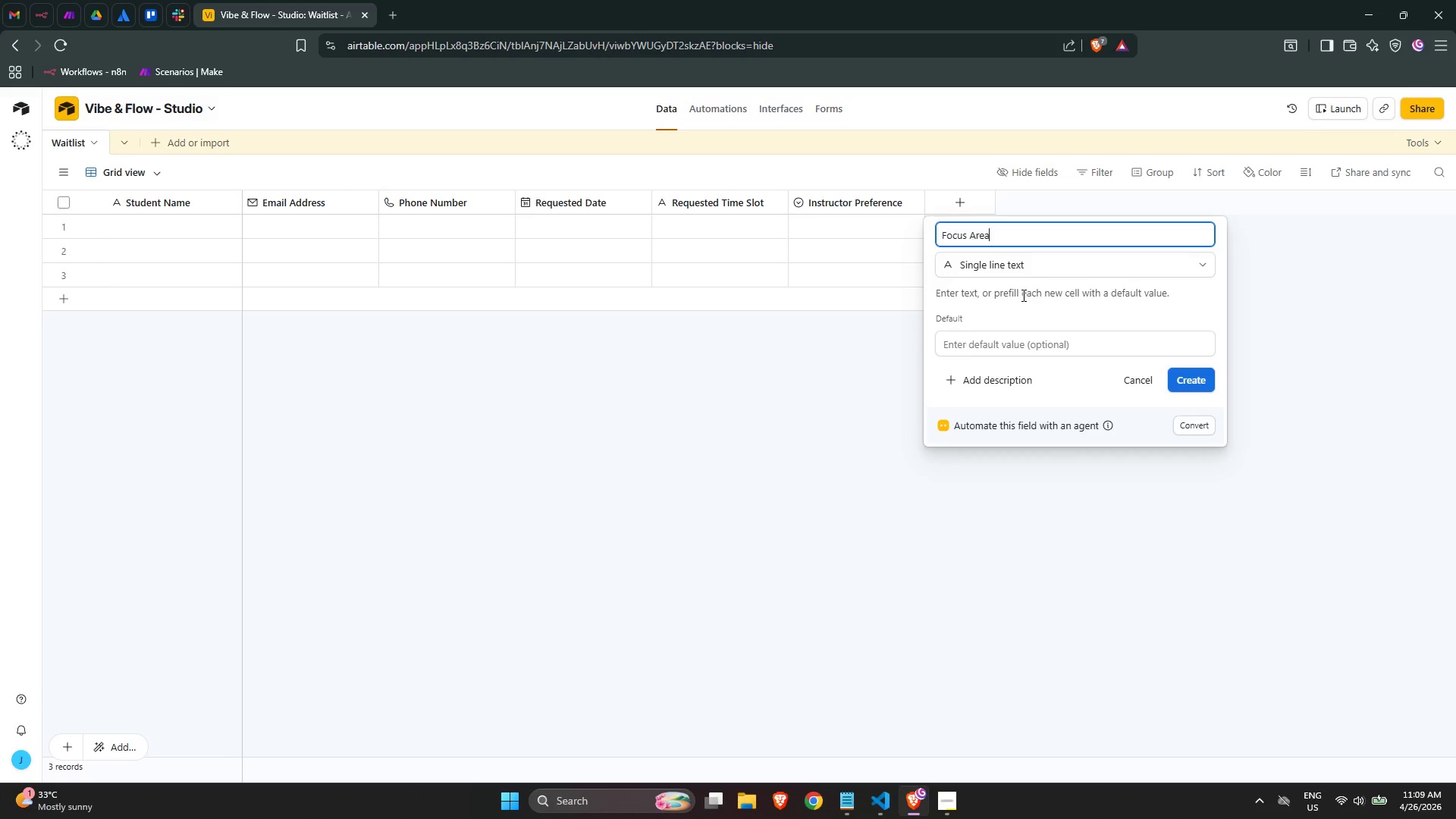 
left_click([1053, 353])
 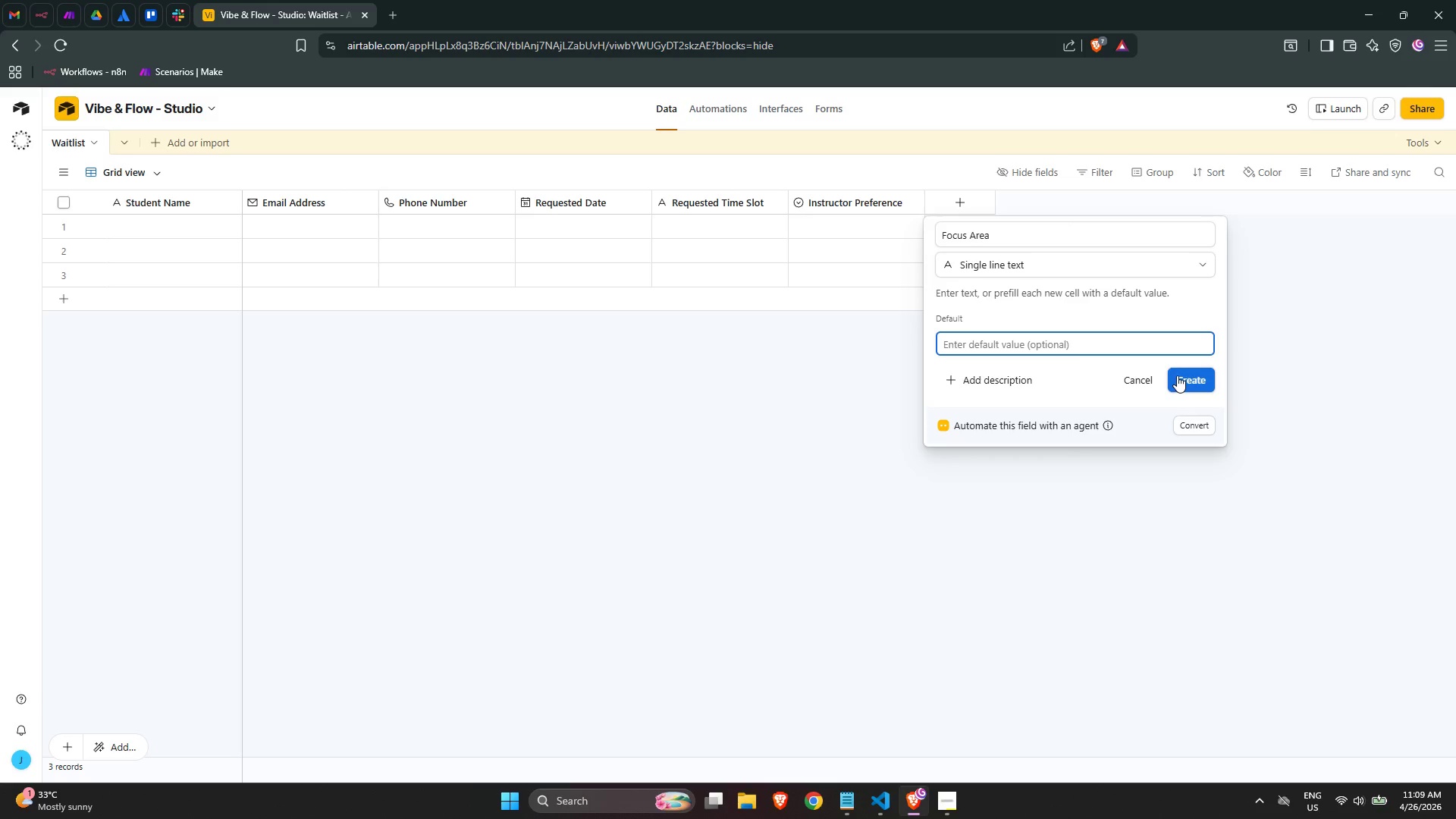 
wait(5.52)
 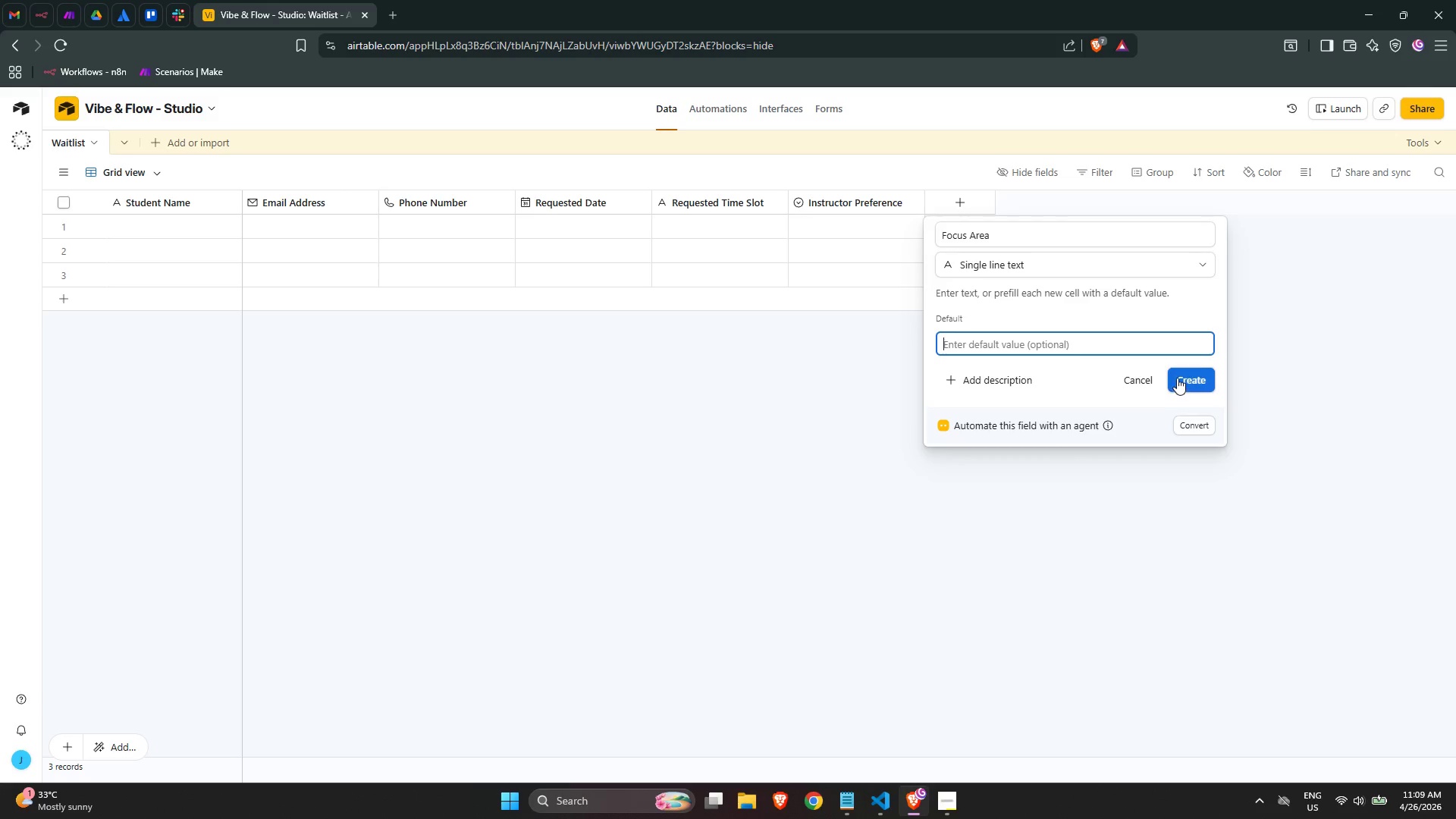 
left_click([1188, 379])
 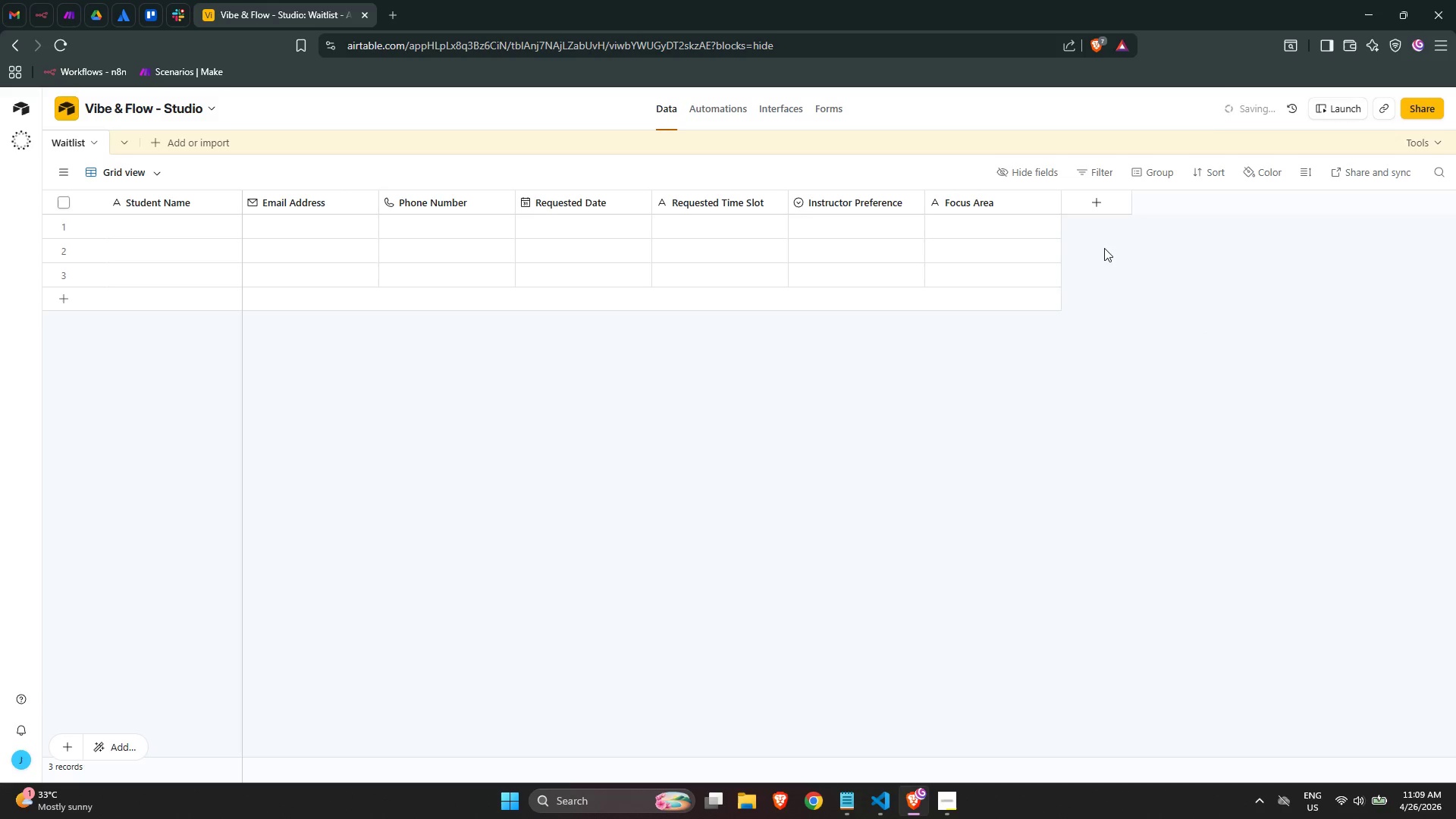 
mouse_move([1106, 233])
 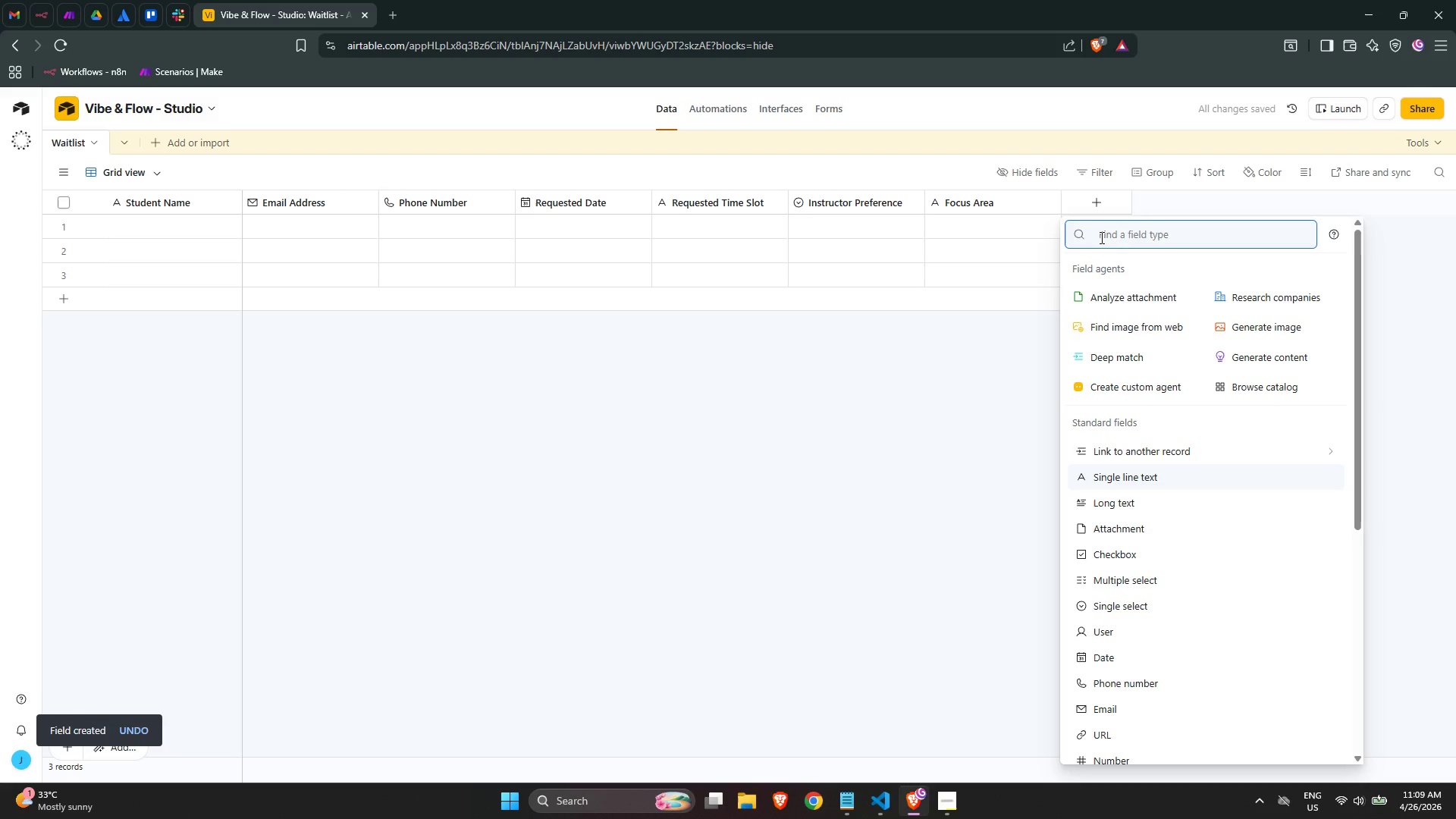 
type(date)
 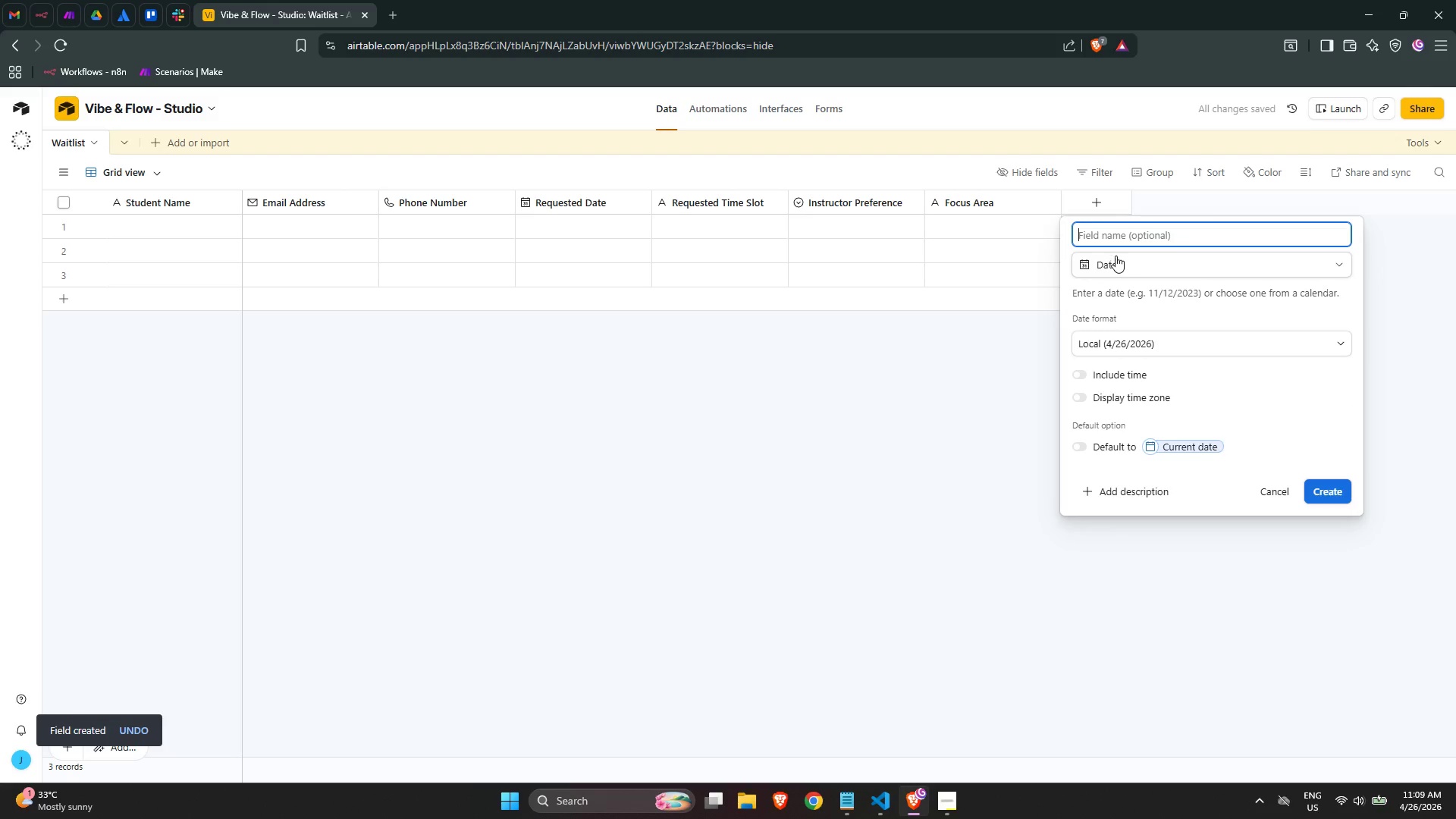 
type(Submitted At)
 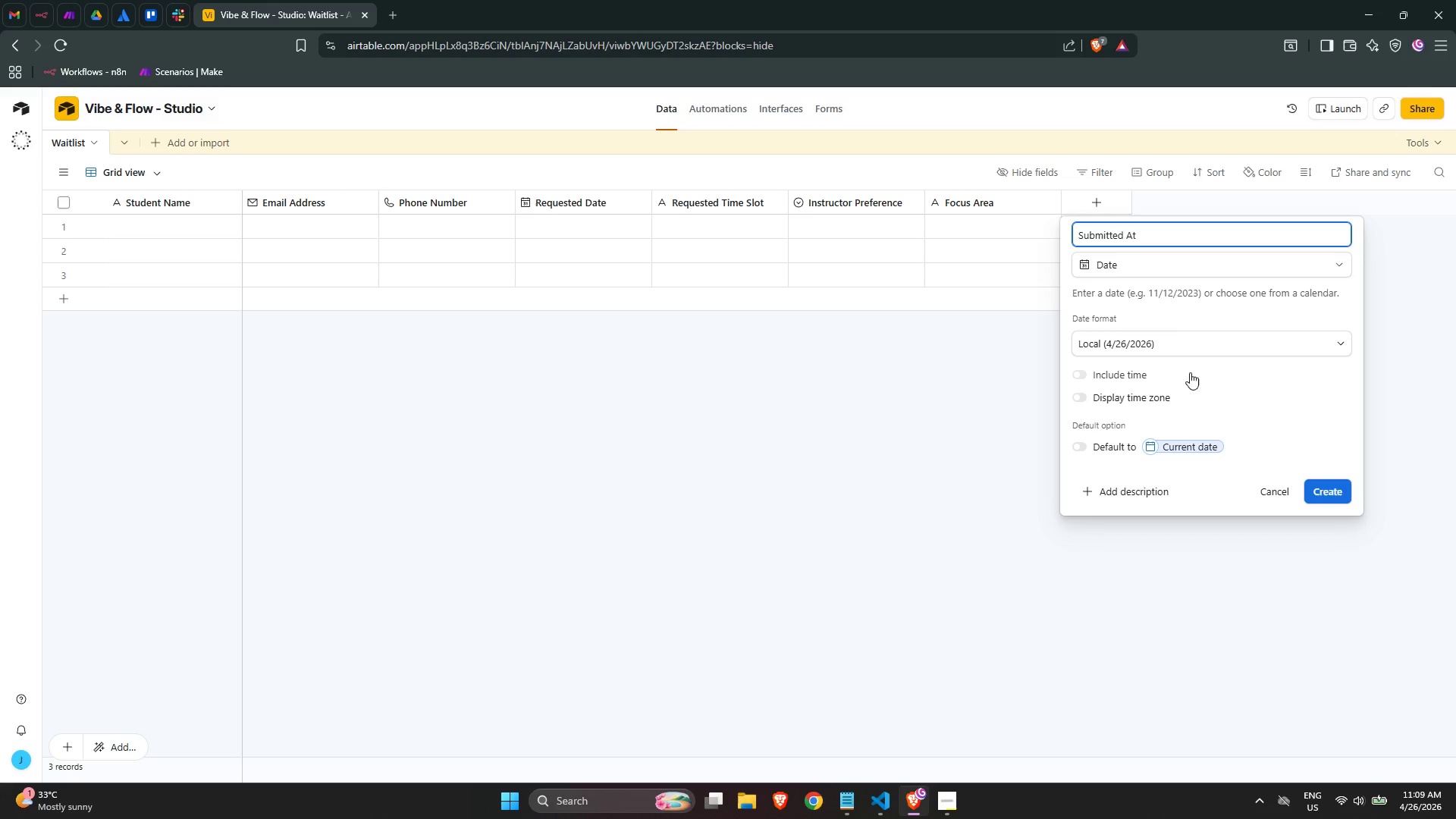 
left_click([1132, 376])
 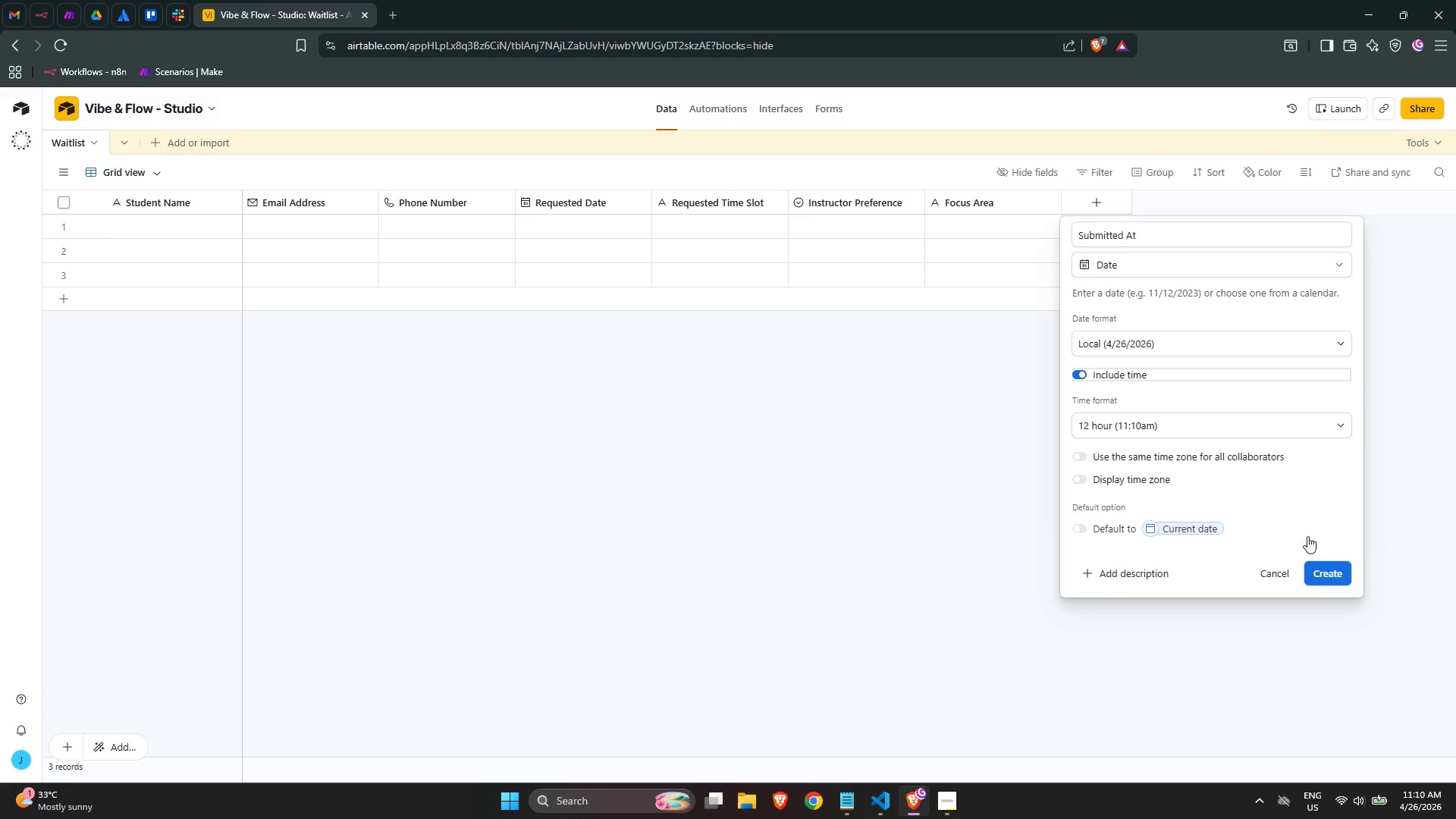 
left_click([1320, 575])
 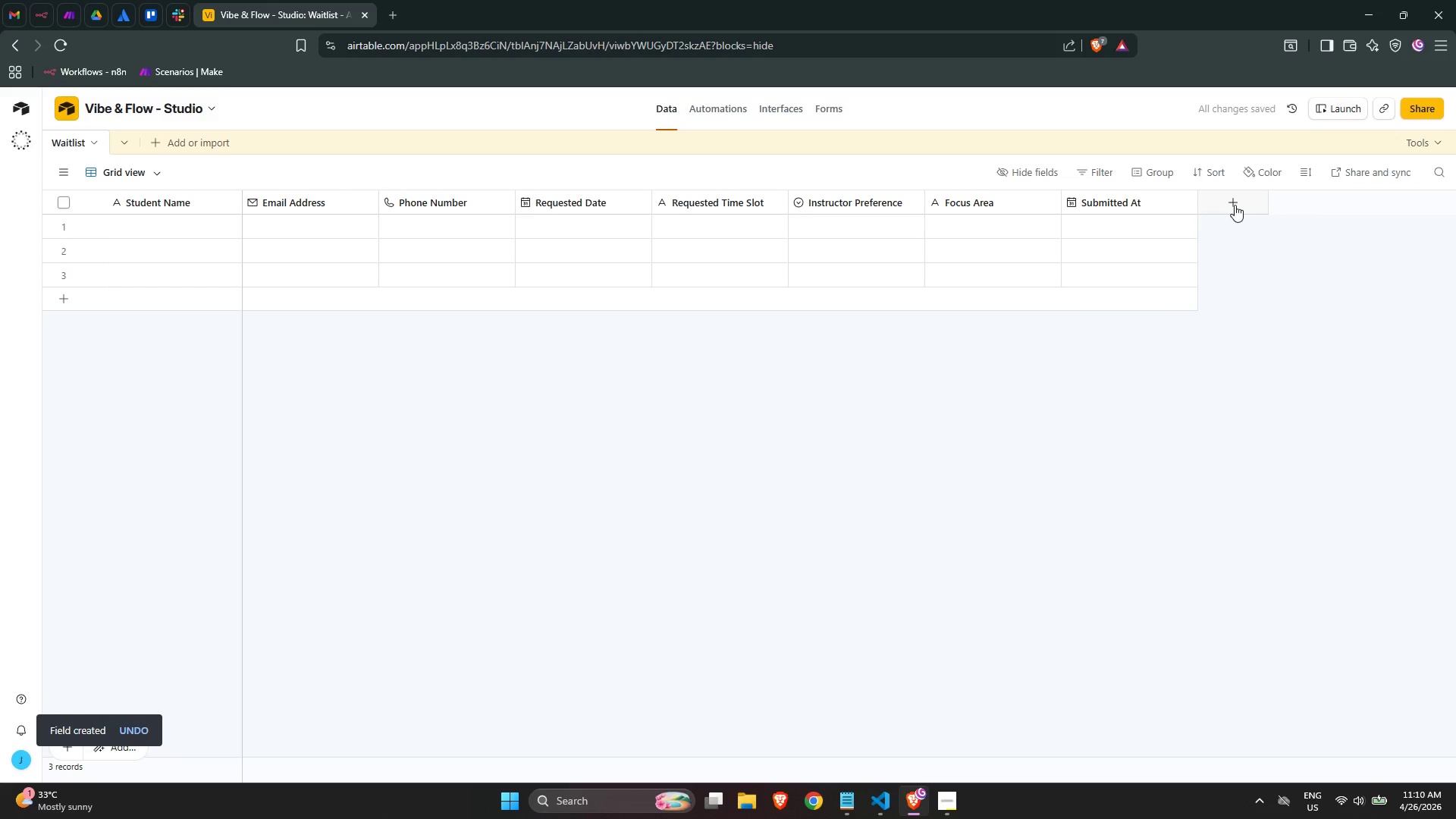 
left_click([1234, 204])
 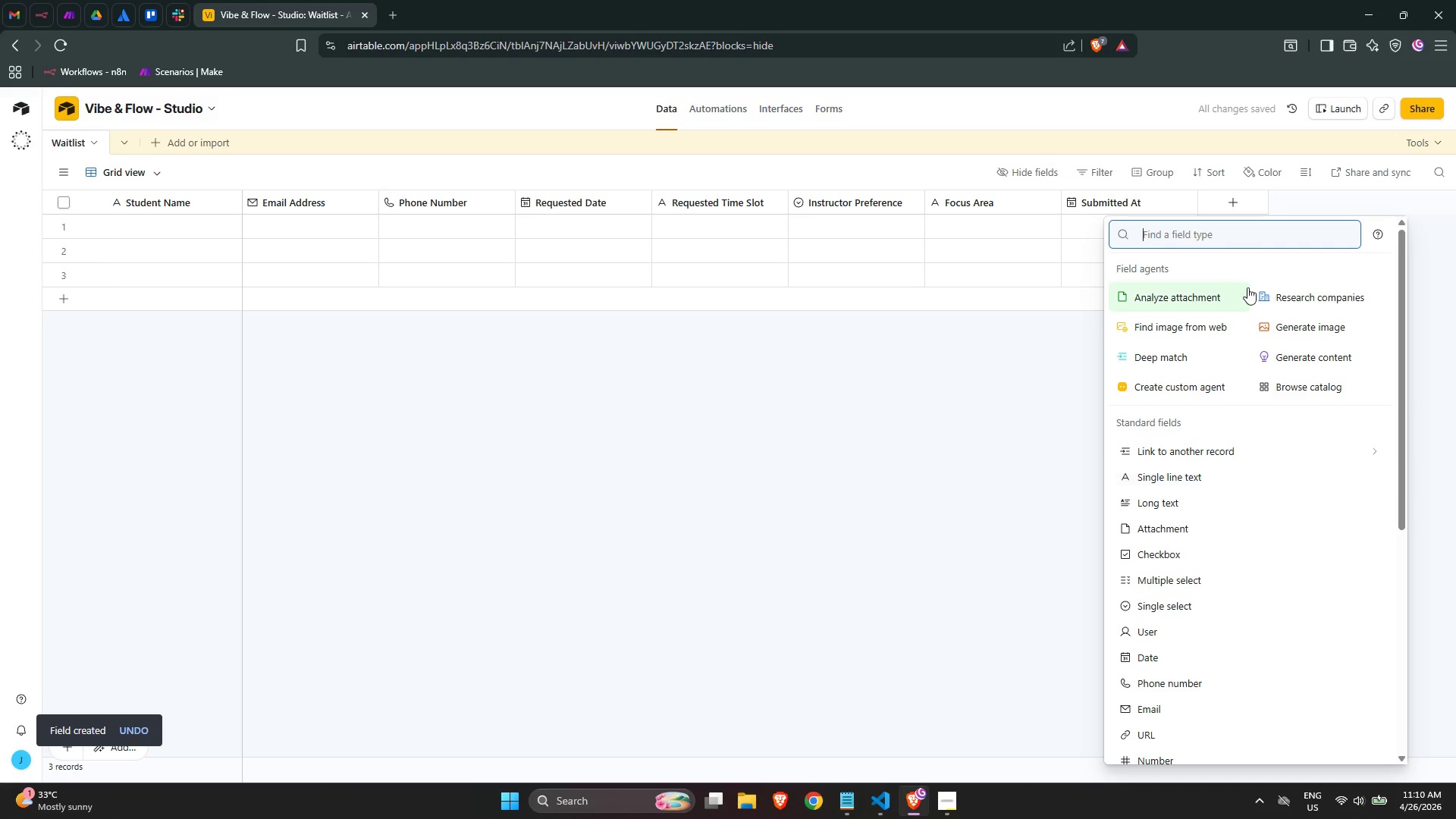 
type(Status)
 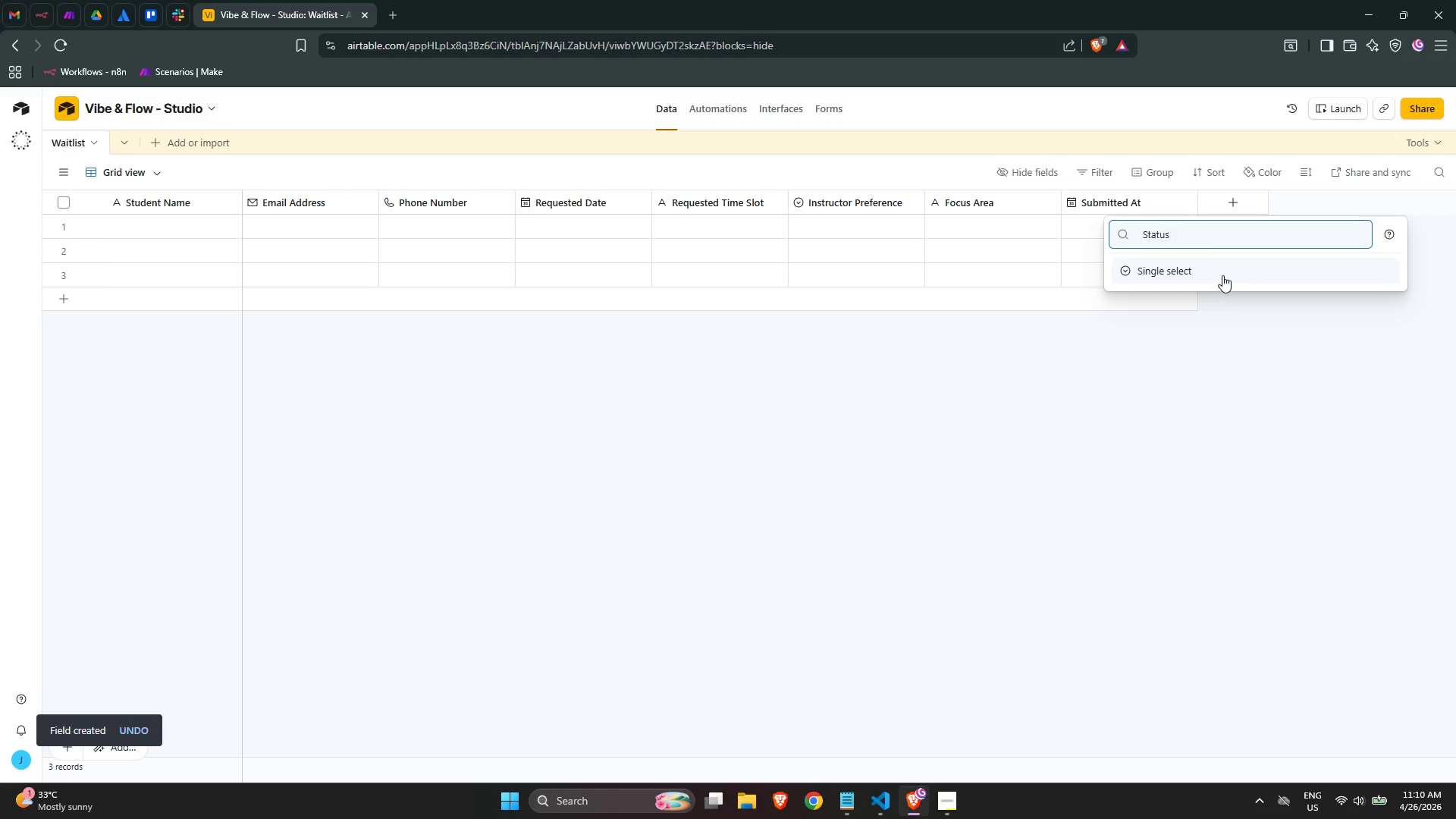 
left_click([1222, 275])
 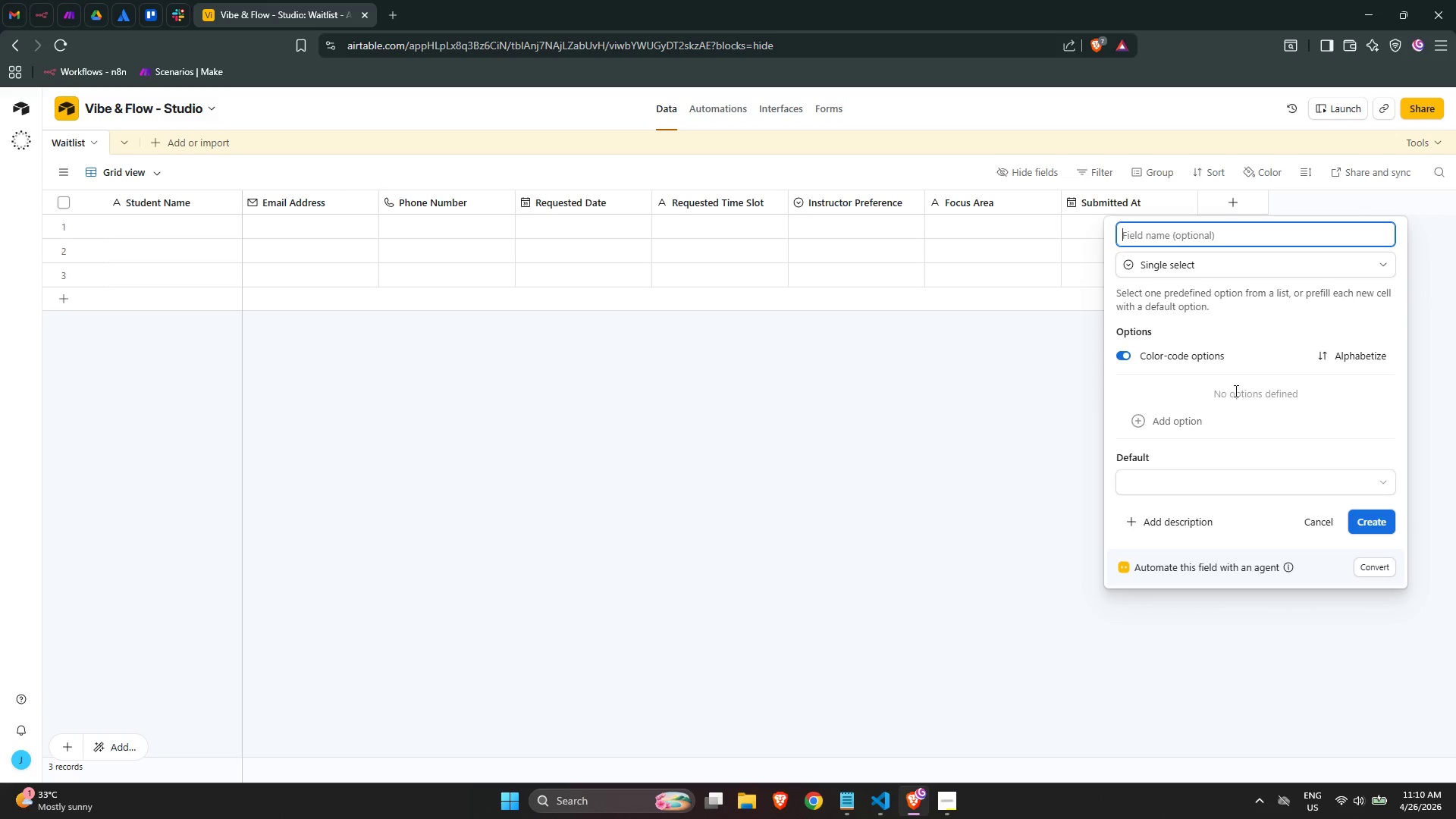 
left_click([1178, 421])
 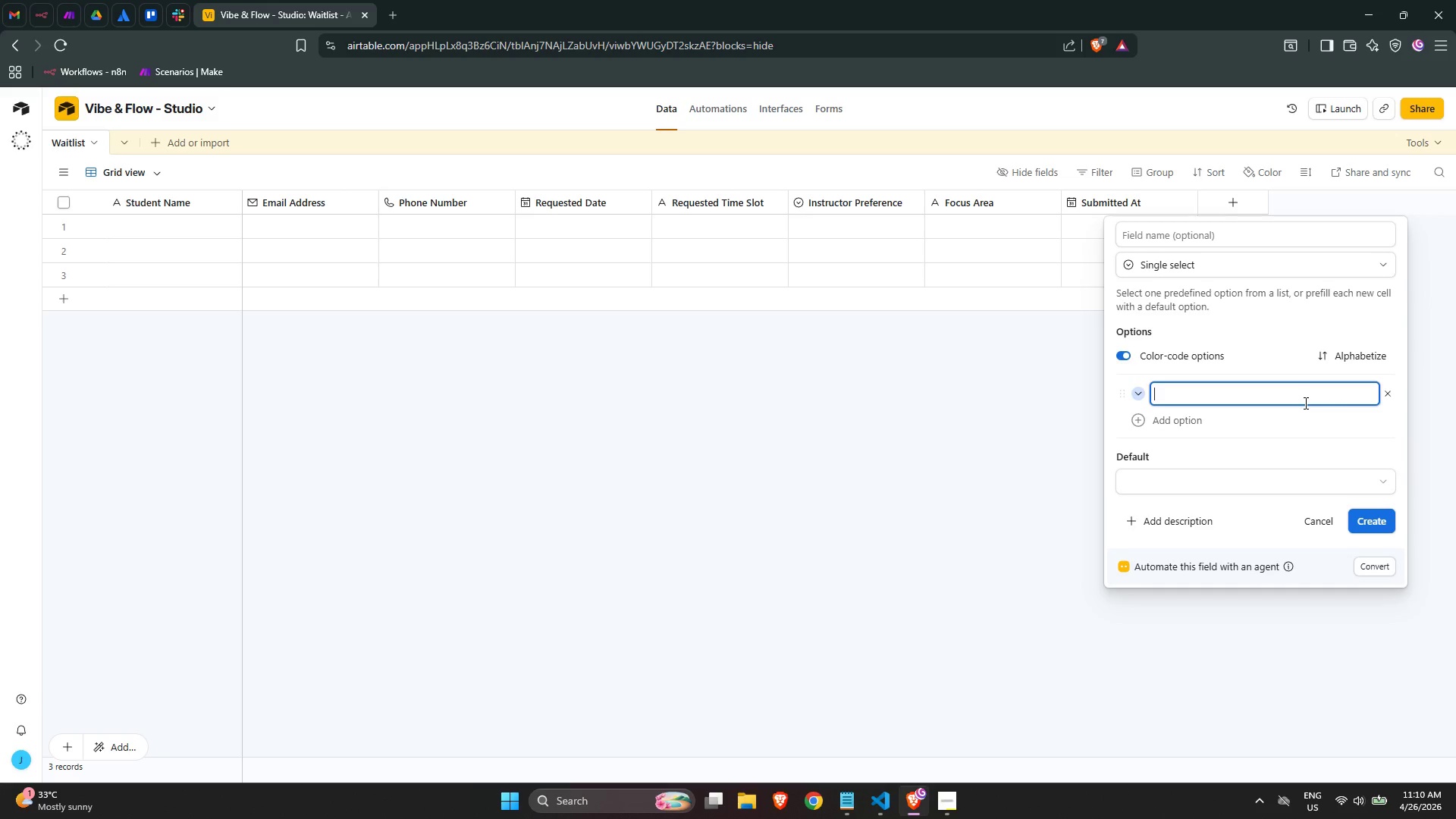 
type(Waiting)
 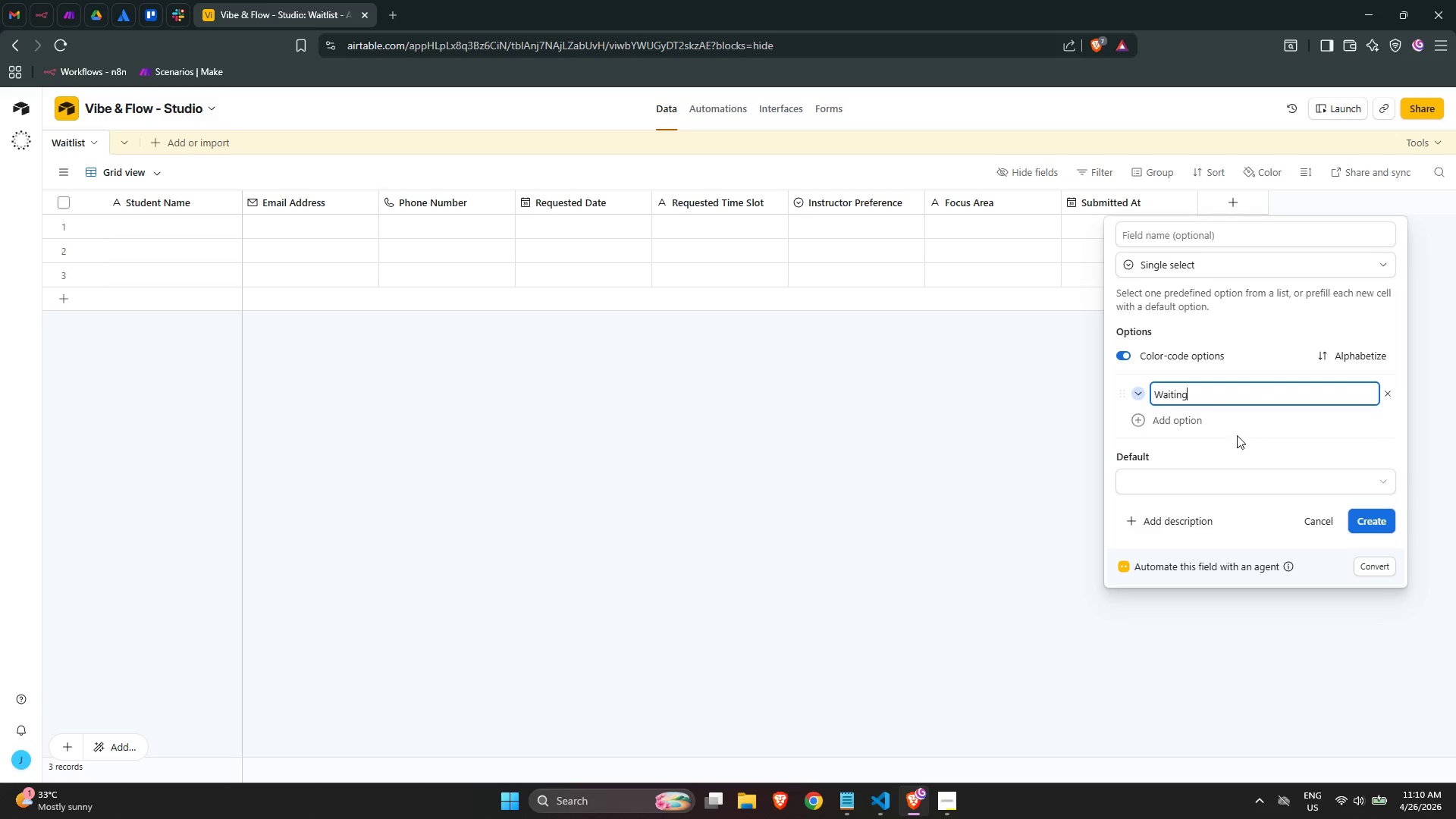 
double_click([1185, 428])
 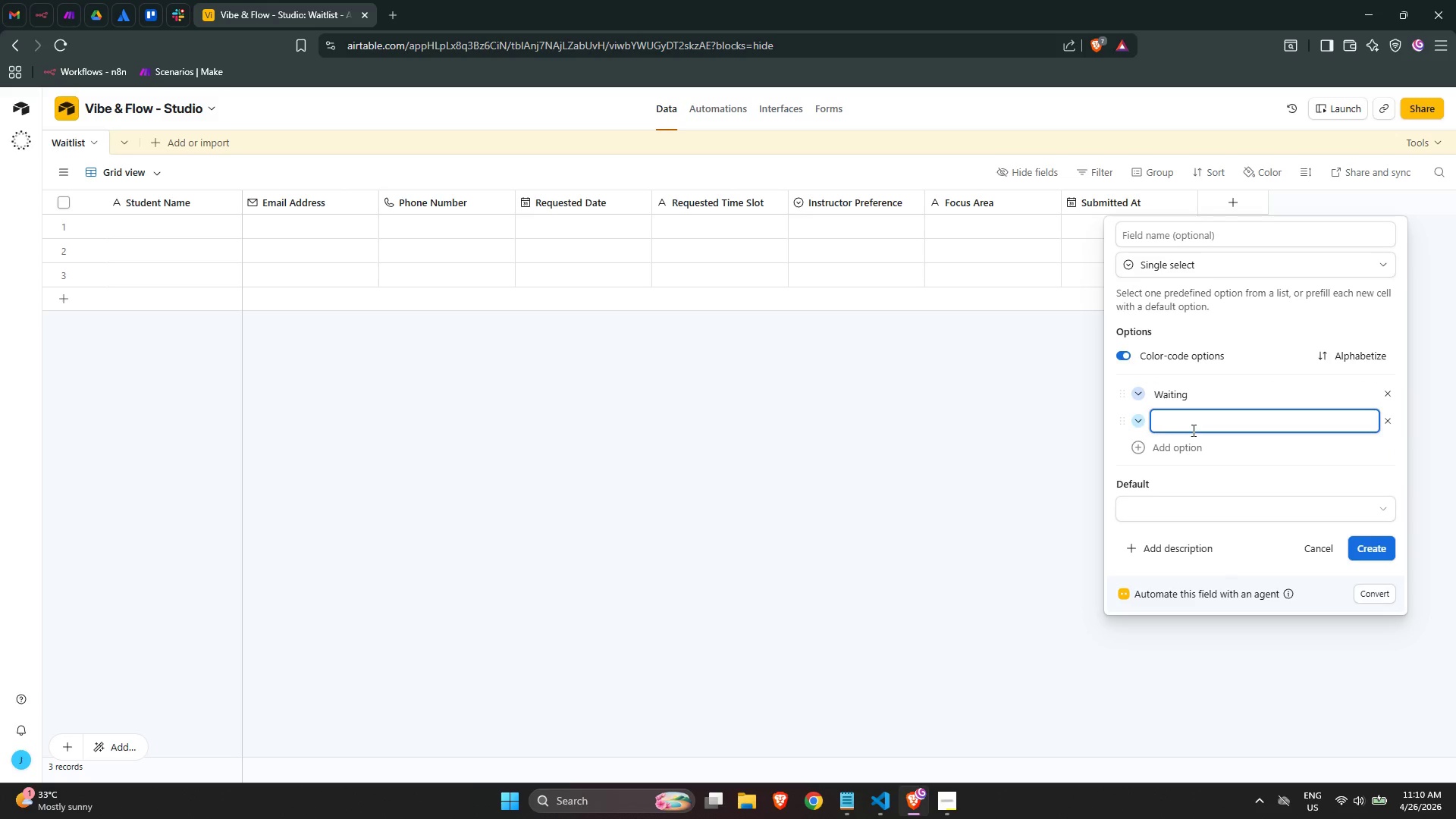 
type(Matched)
 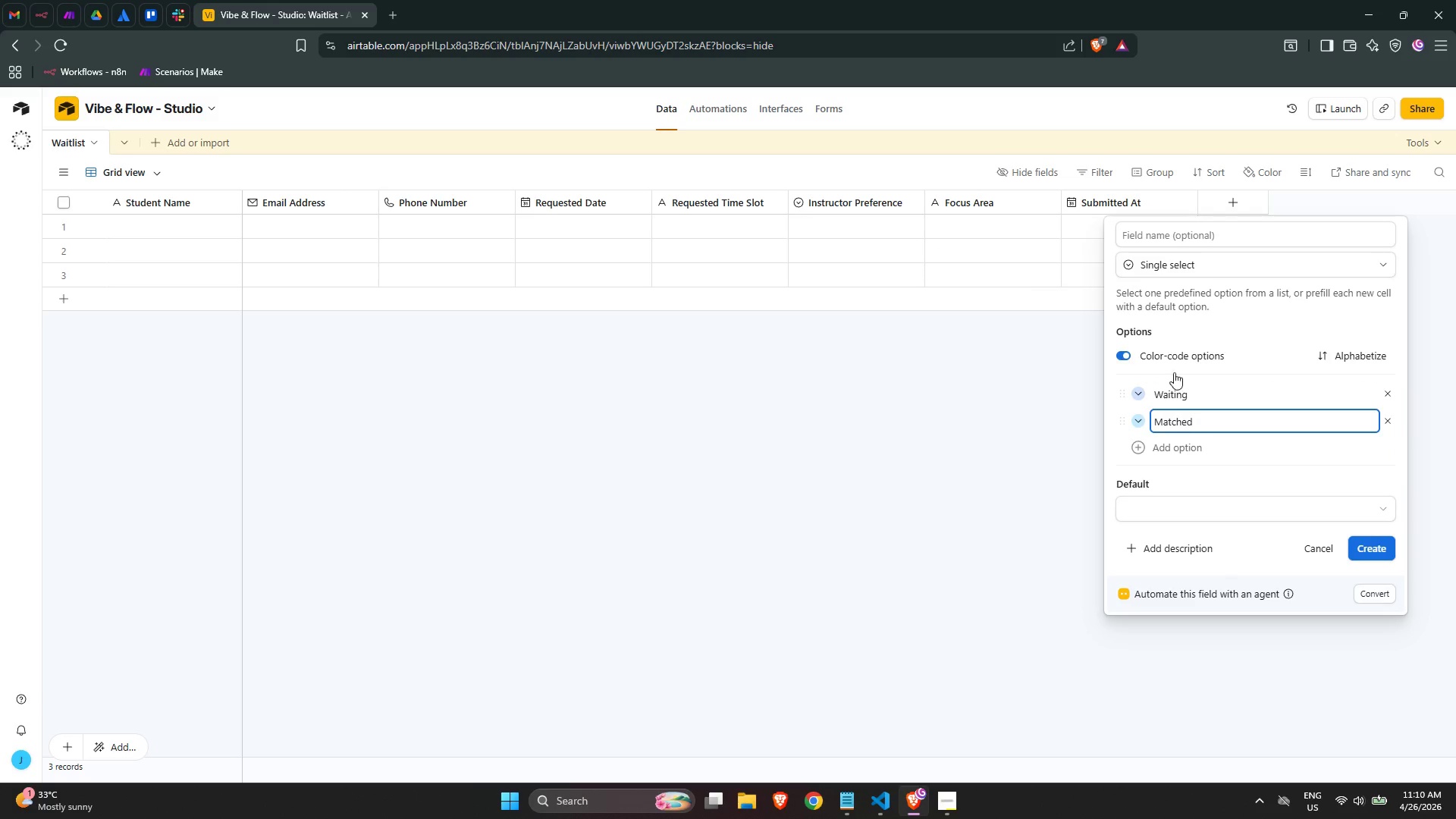 
left_click([1179, 450])
 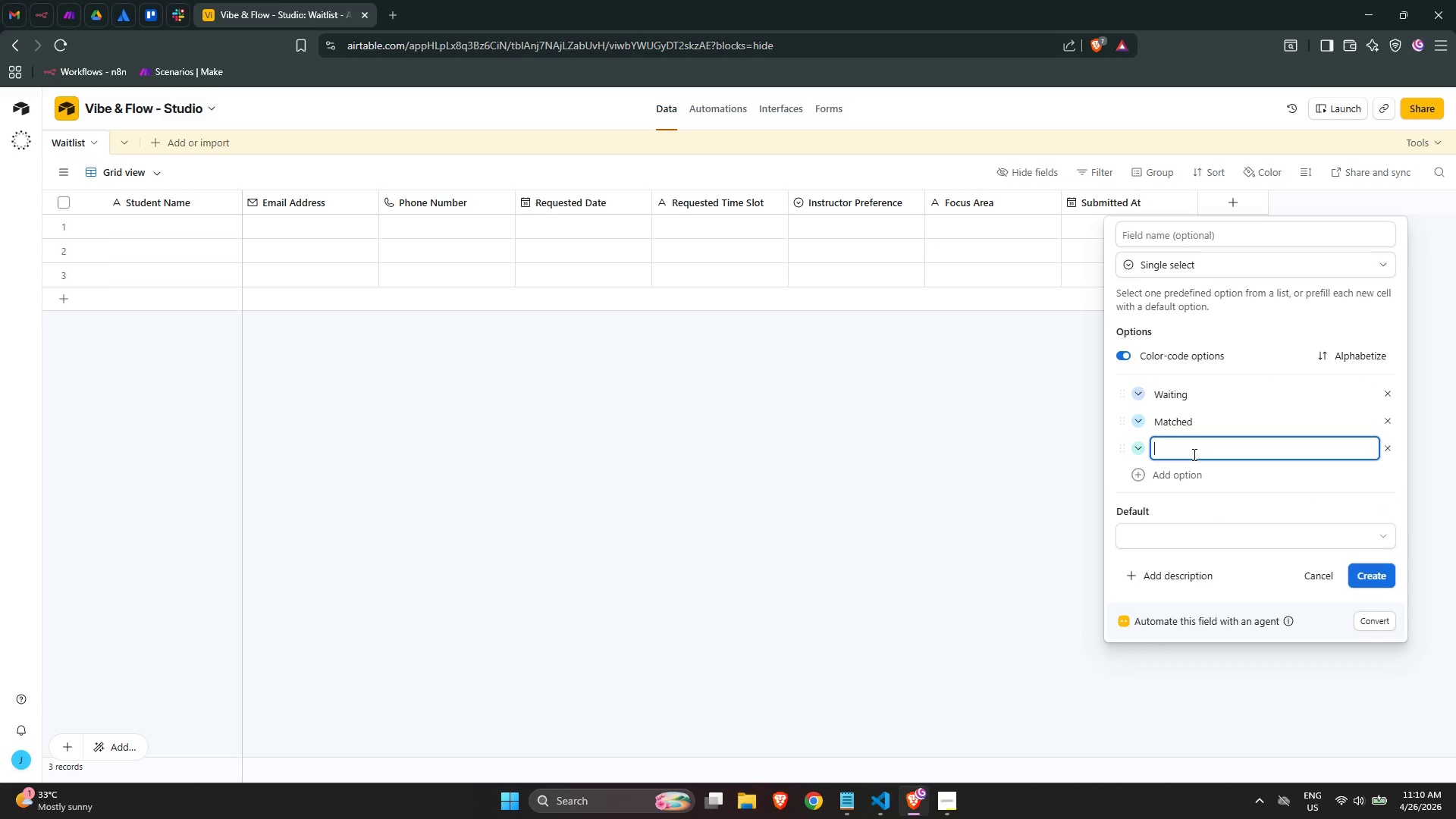 
type(Expired)
 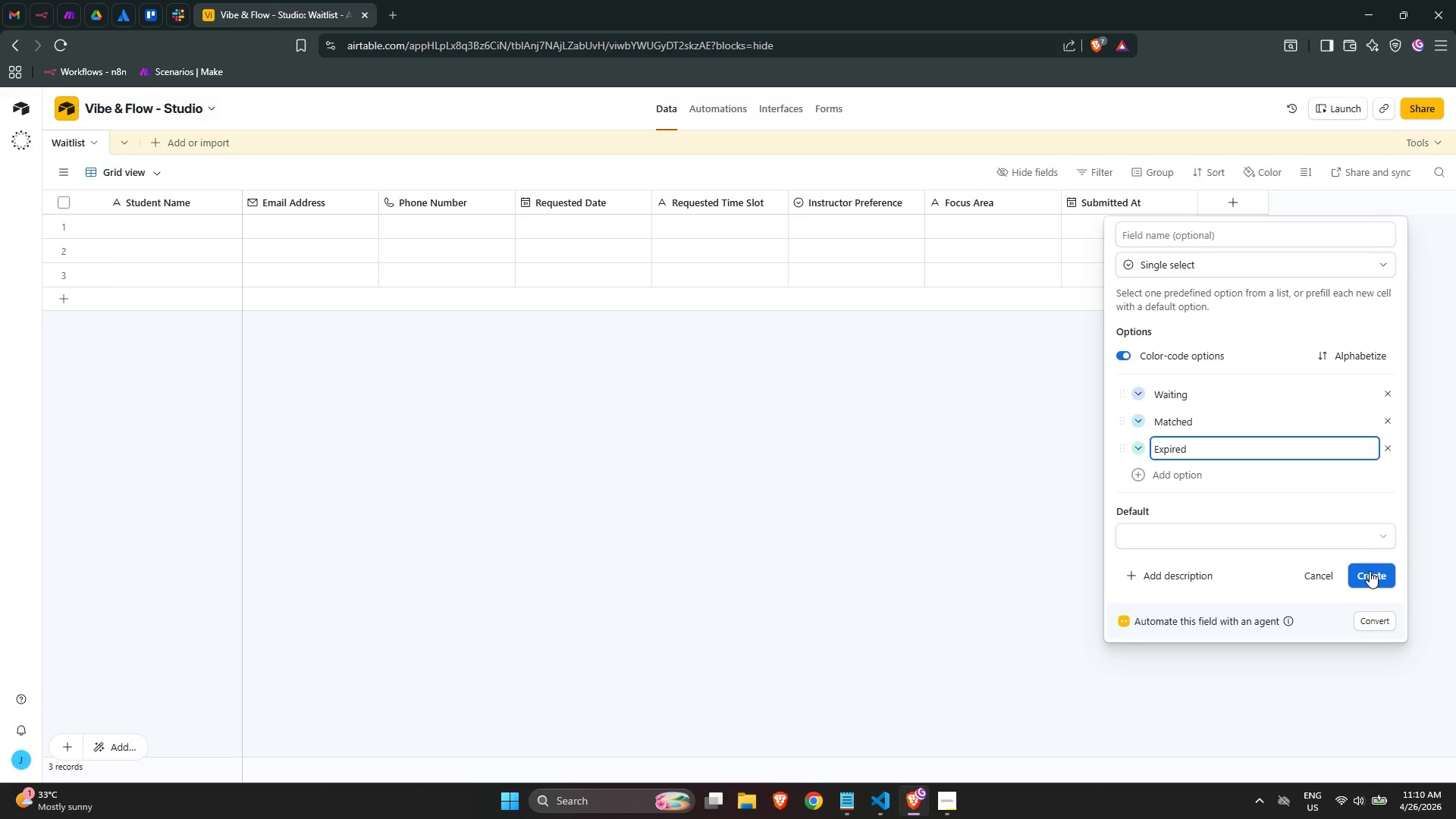 
left_click([1376, 573])
 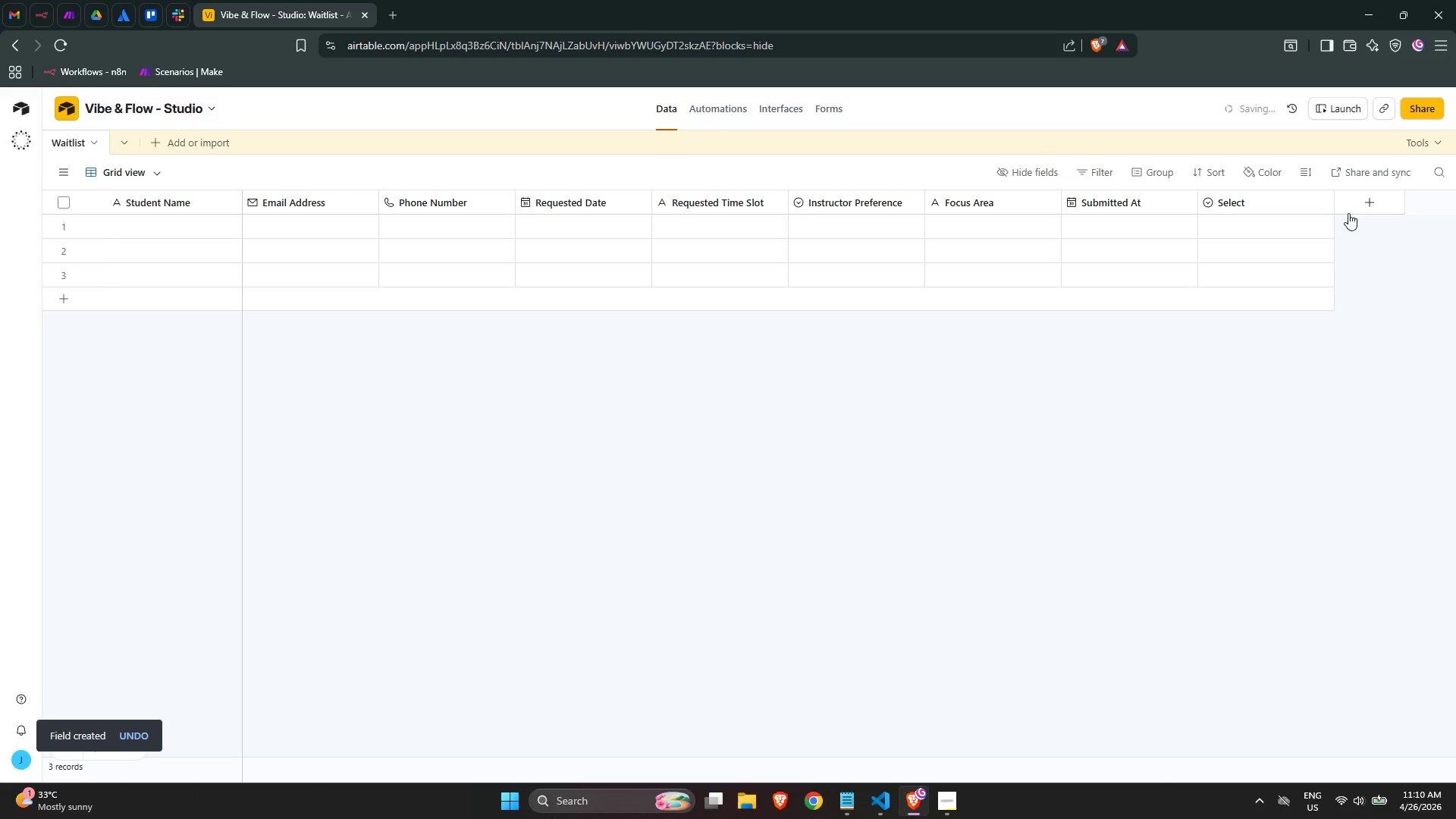 
left_click([1360, 207])
 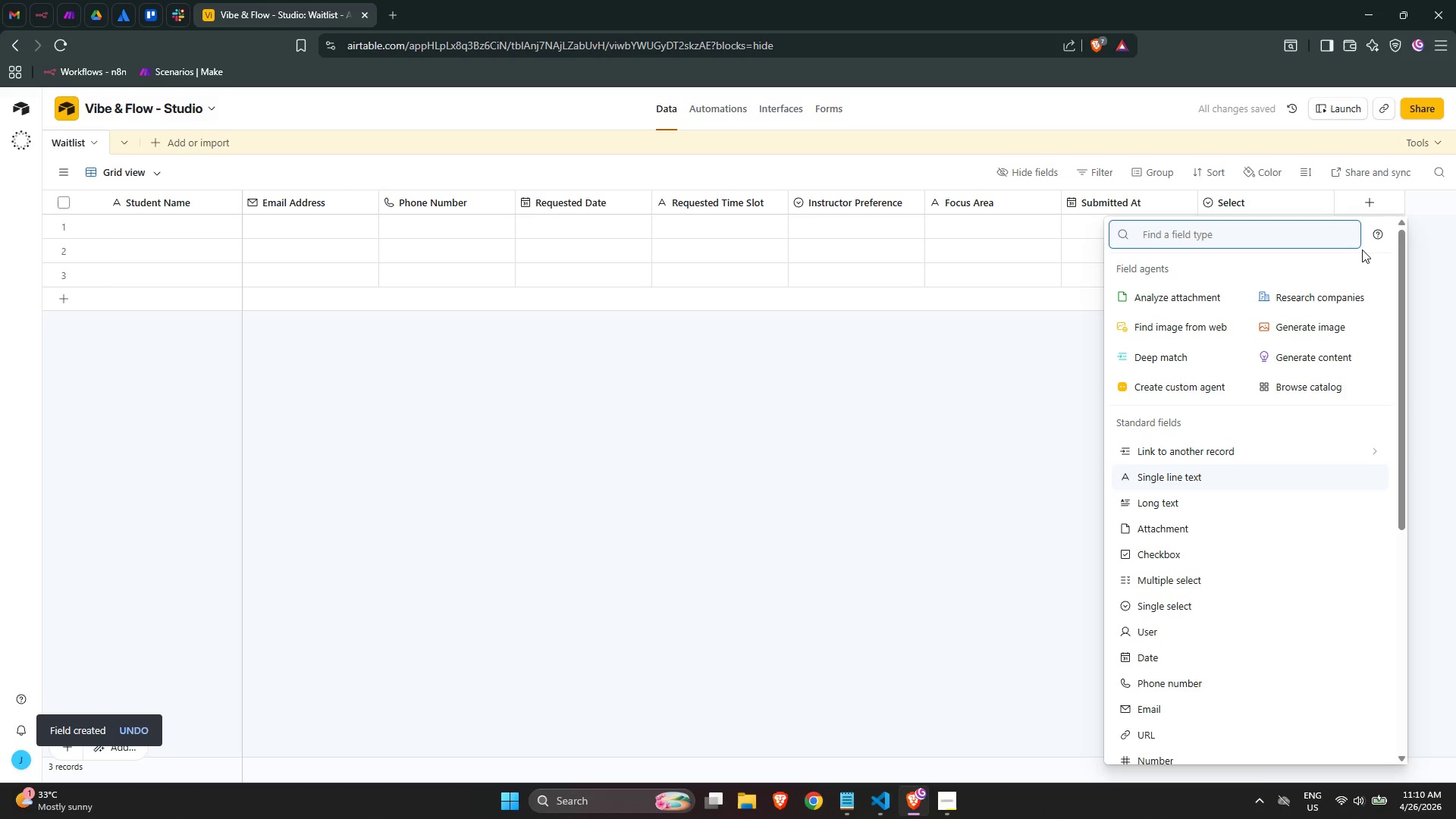 
type(Longe)
key(Backspace)
type( te)
 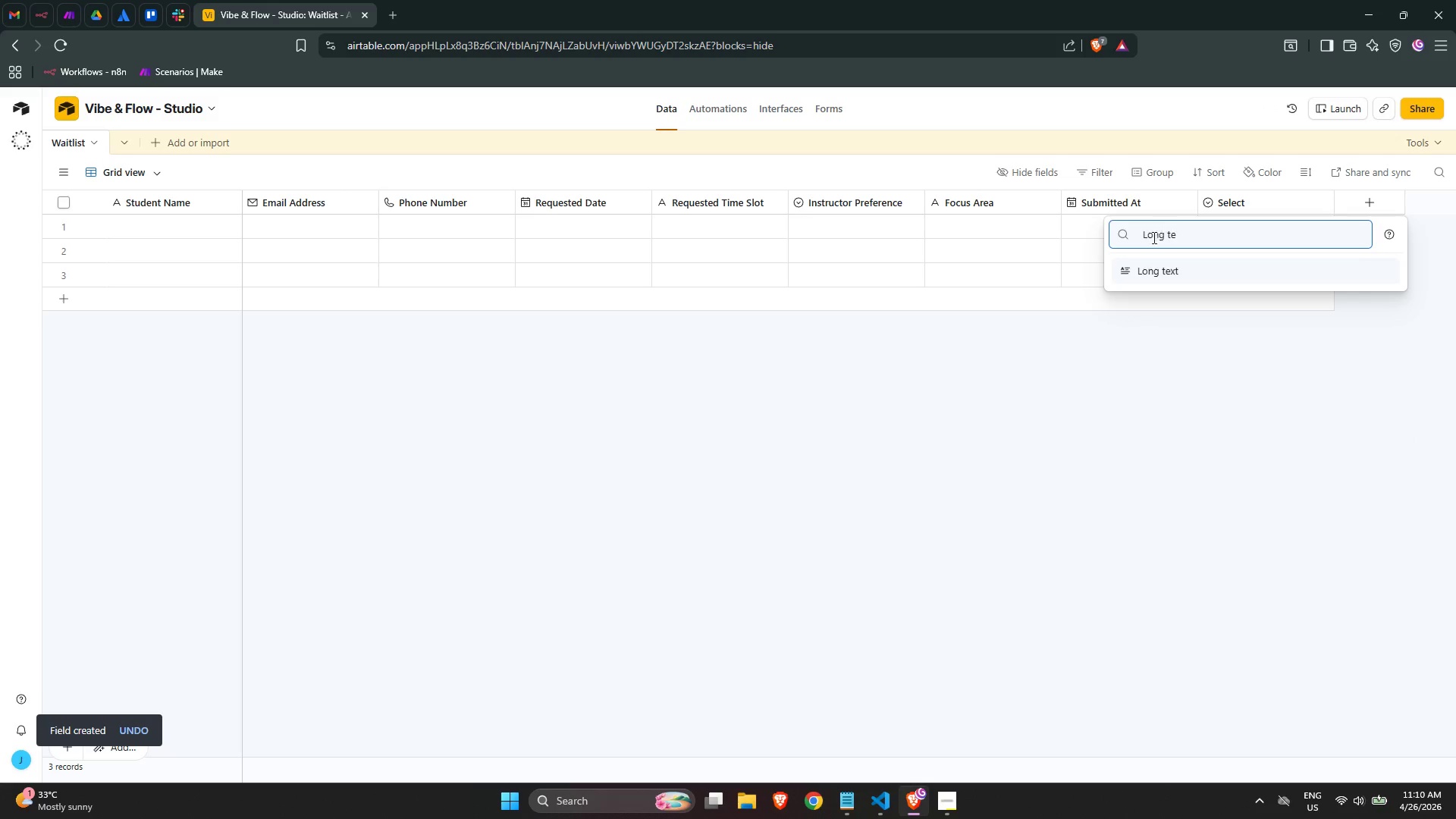 
left_click([1169, 273])
 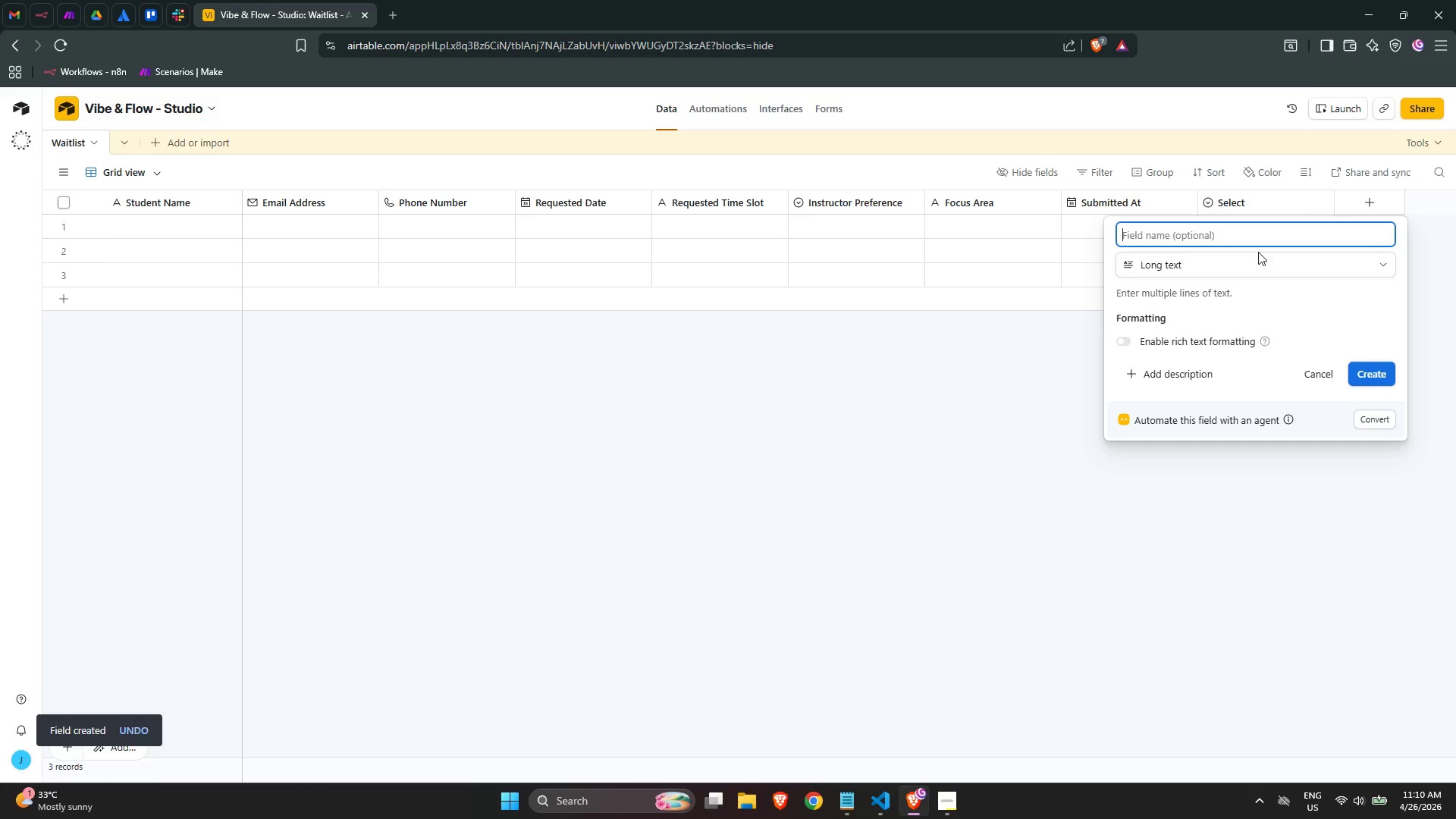 
hold_key(key=ShiftLeft, duration=0.31)
 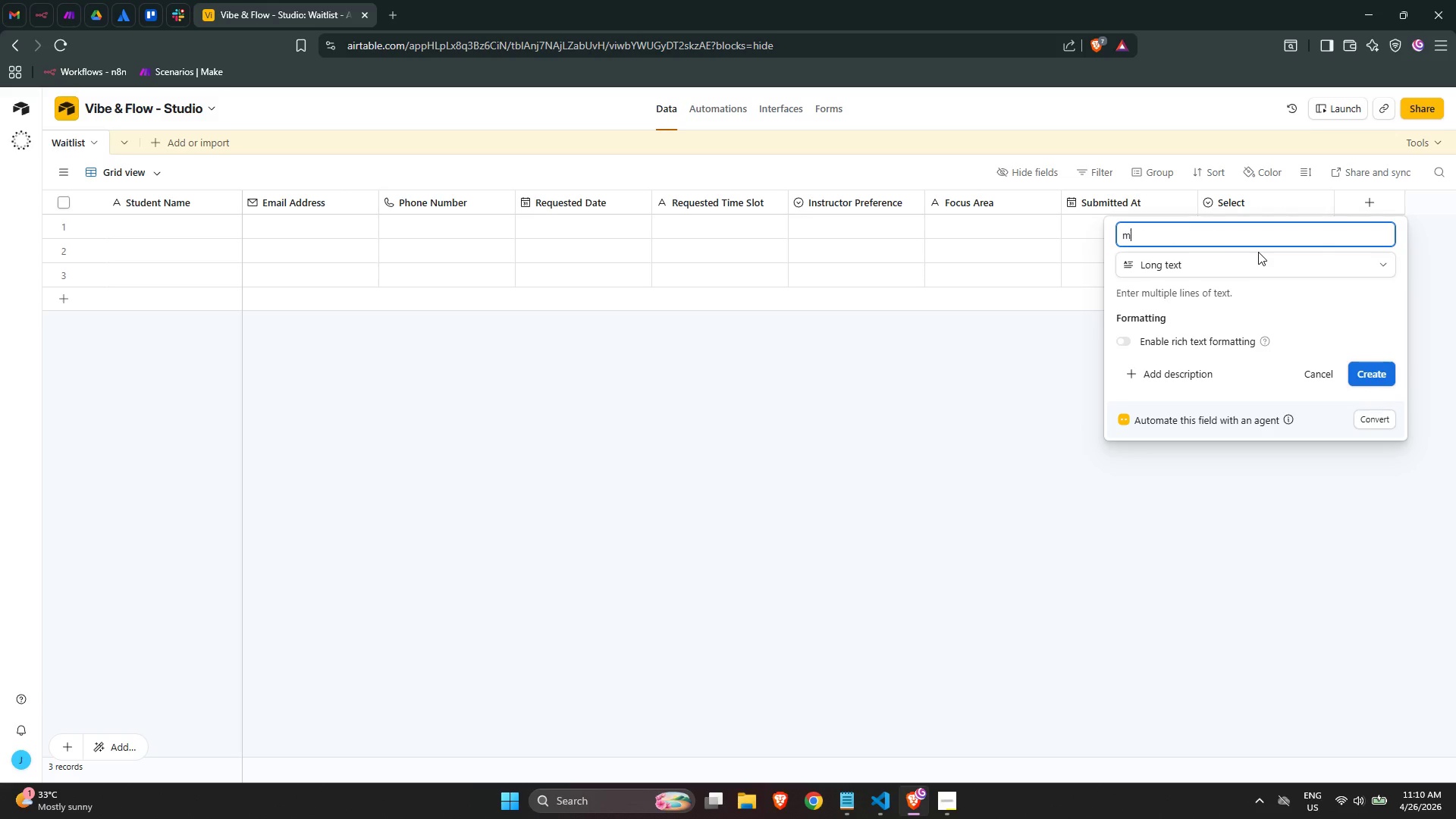 
type(matt)
key(Backspace)
key(Backspace)
key(Backspace)
key(Backspace)
key(Backspace)
type(Am)
key(Backspace)
key(Backspace)
type(Match Notes)
 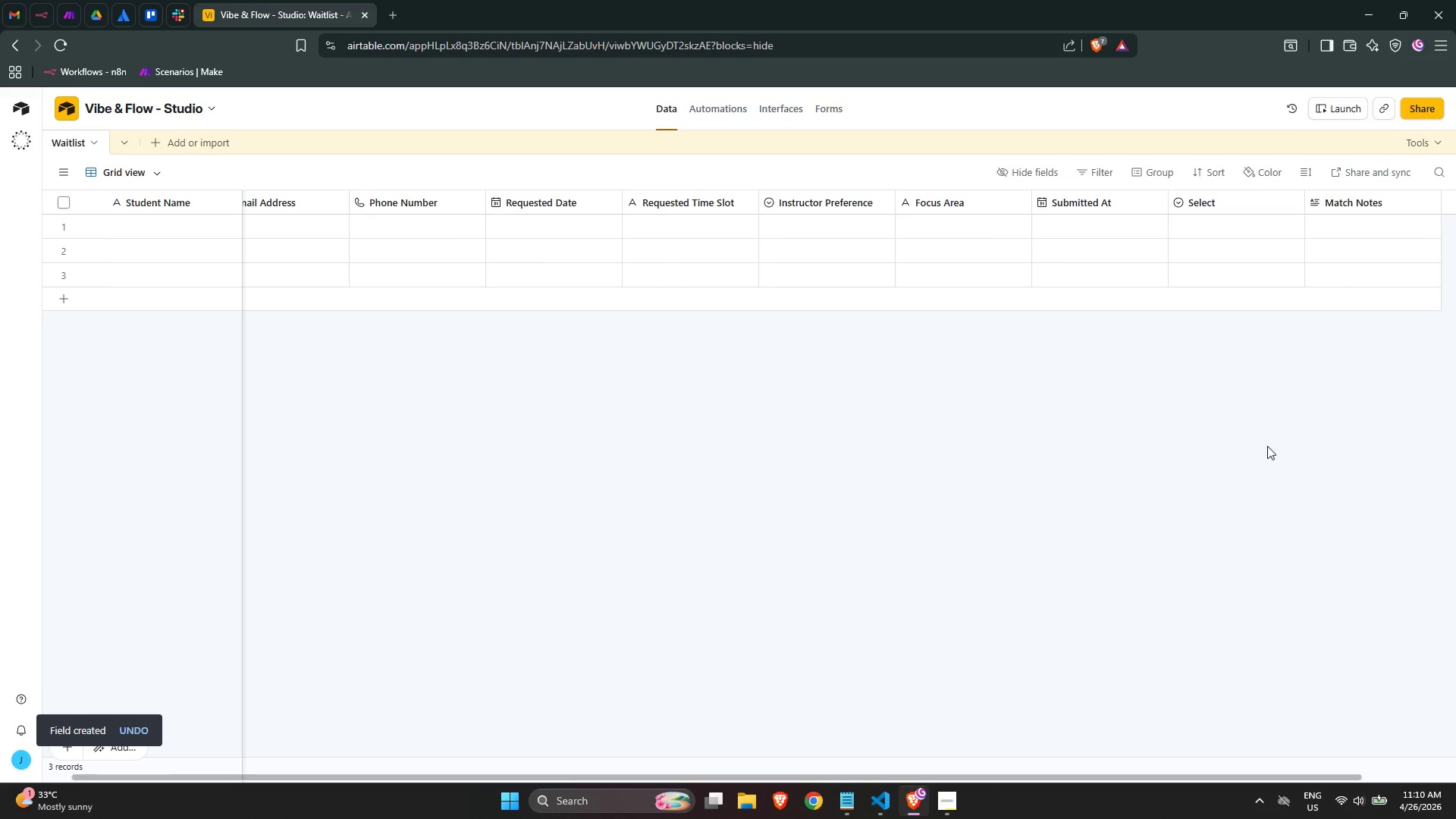 
wait(15.44)
 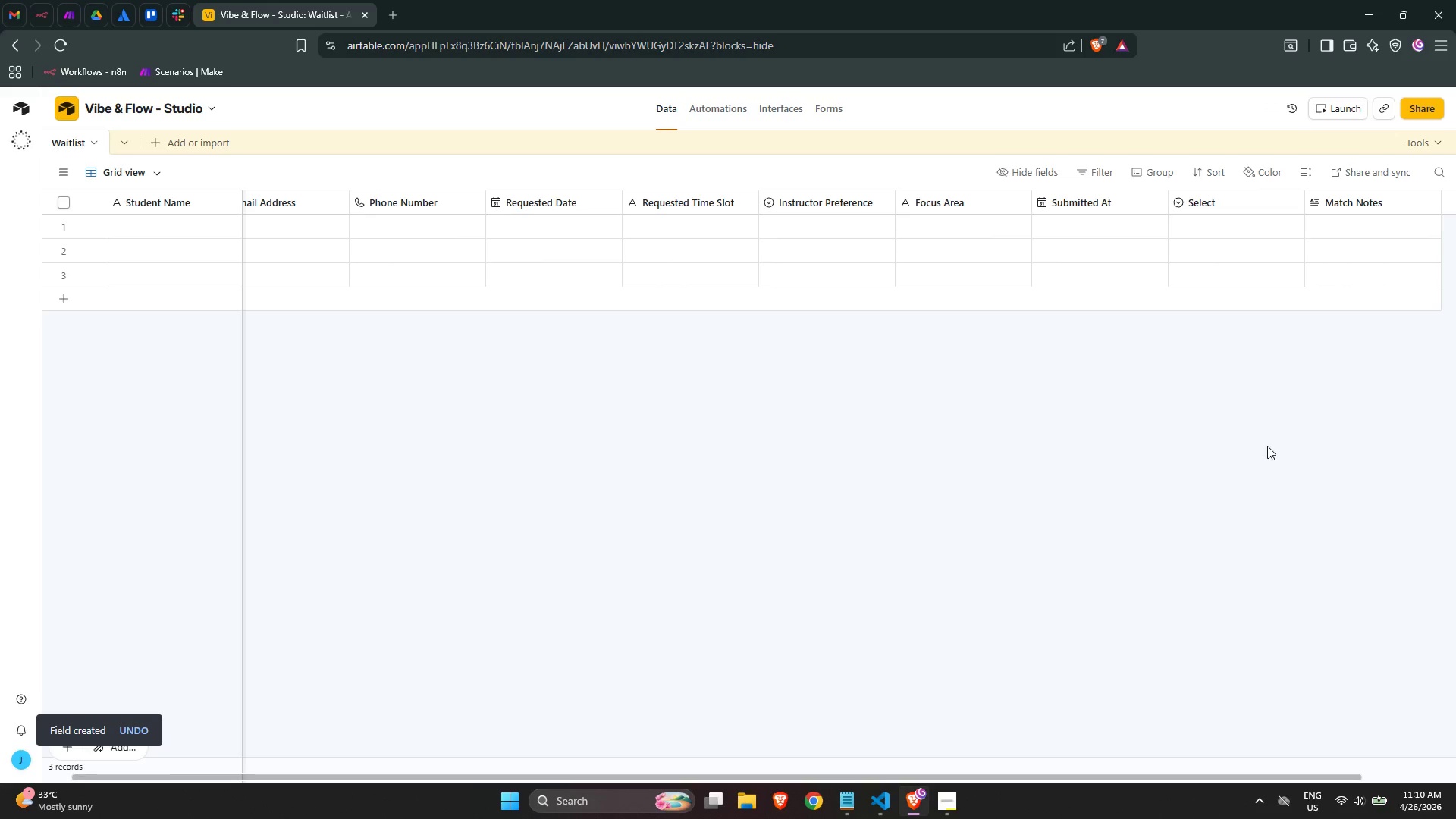 
left_click([162, 140])
 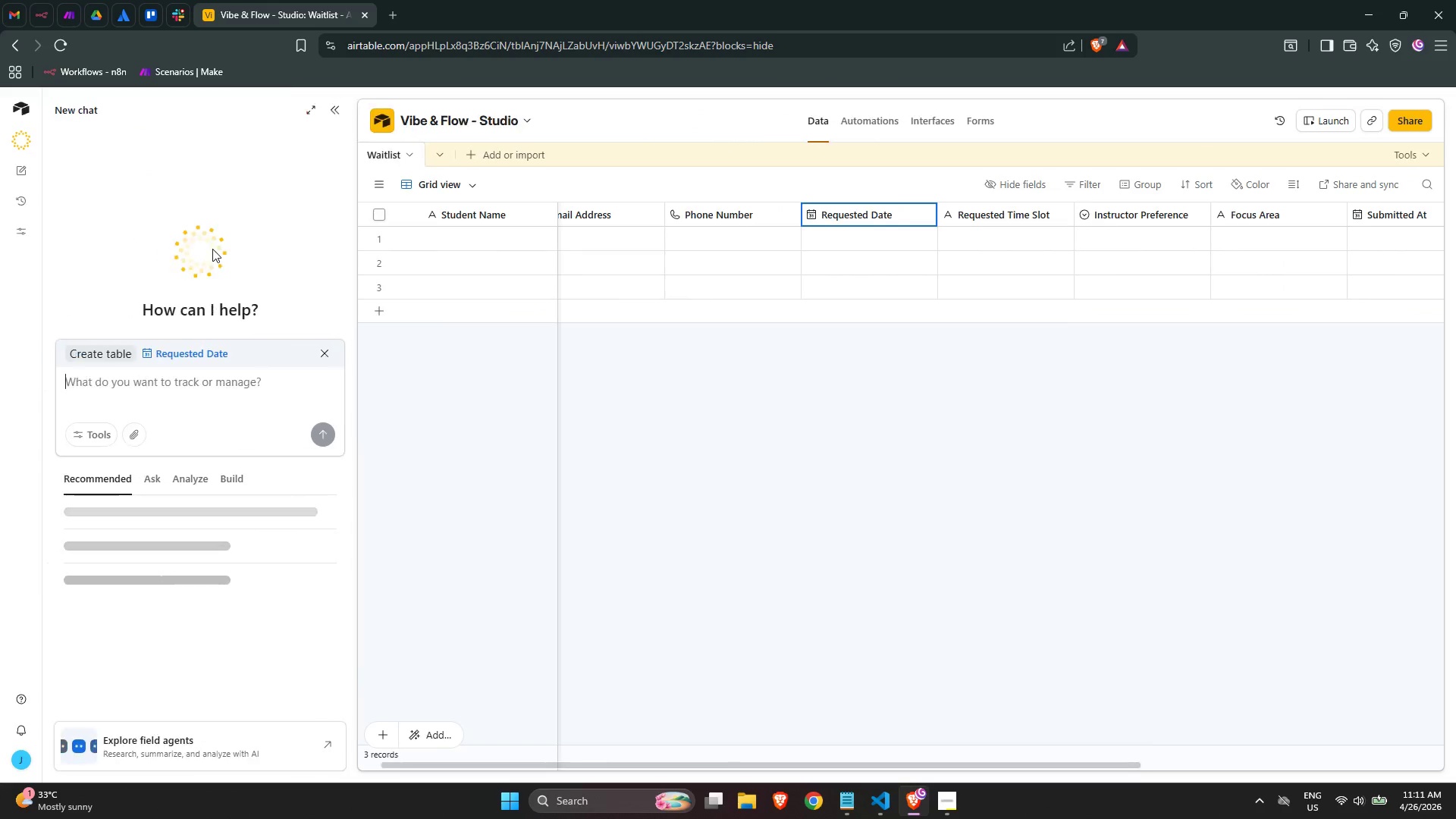 
mouse_move([315, 136])
 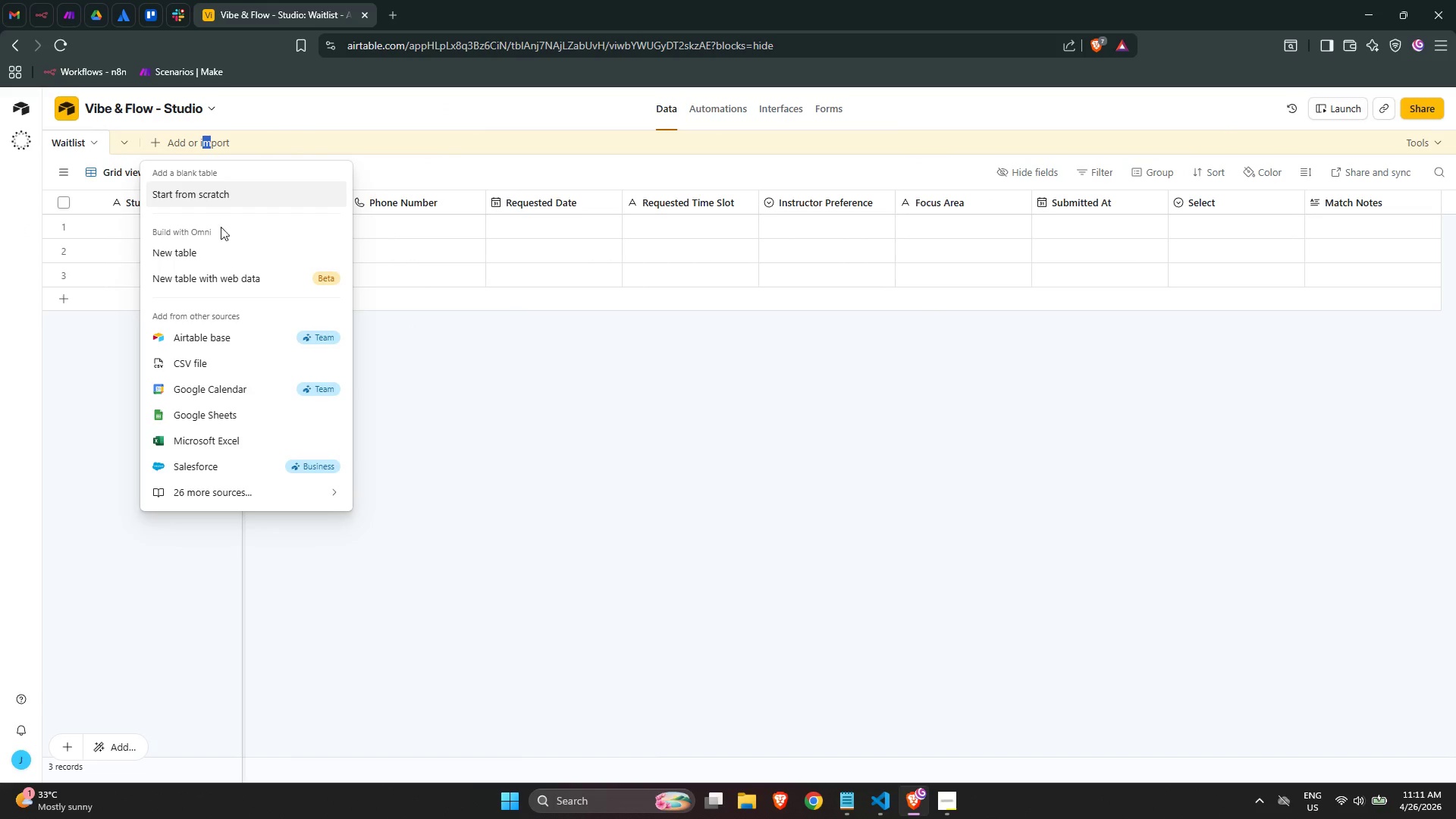 
left_click([220, 203])
 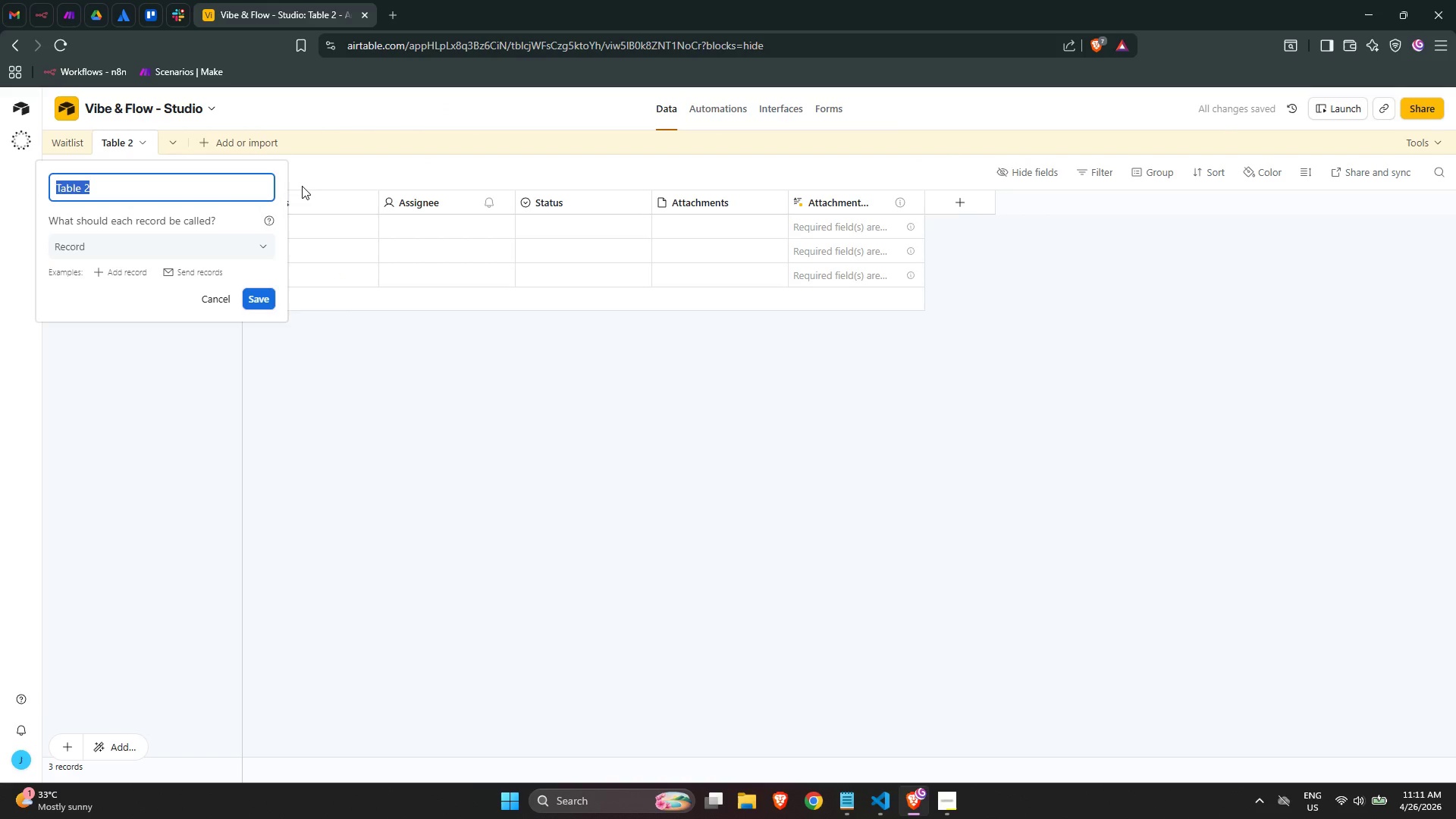 
type(Confirem)
key(Backspace)
key(Backspace)
type(mend)
key(Backspace)
key(Backspace)
type(d Sesso)
key(Backspace)
type(ions)
 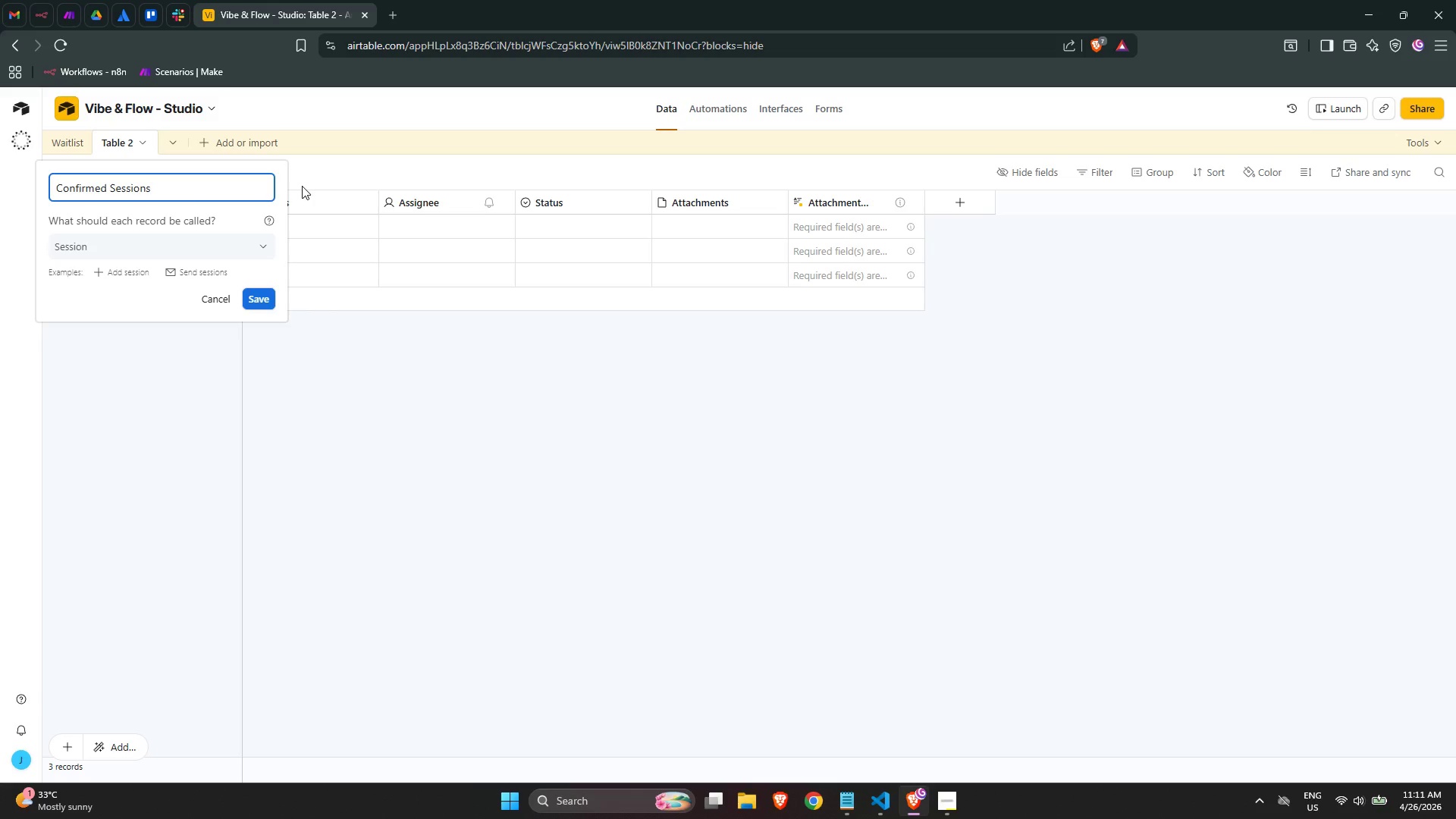 
left_click([256, 301])
 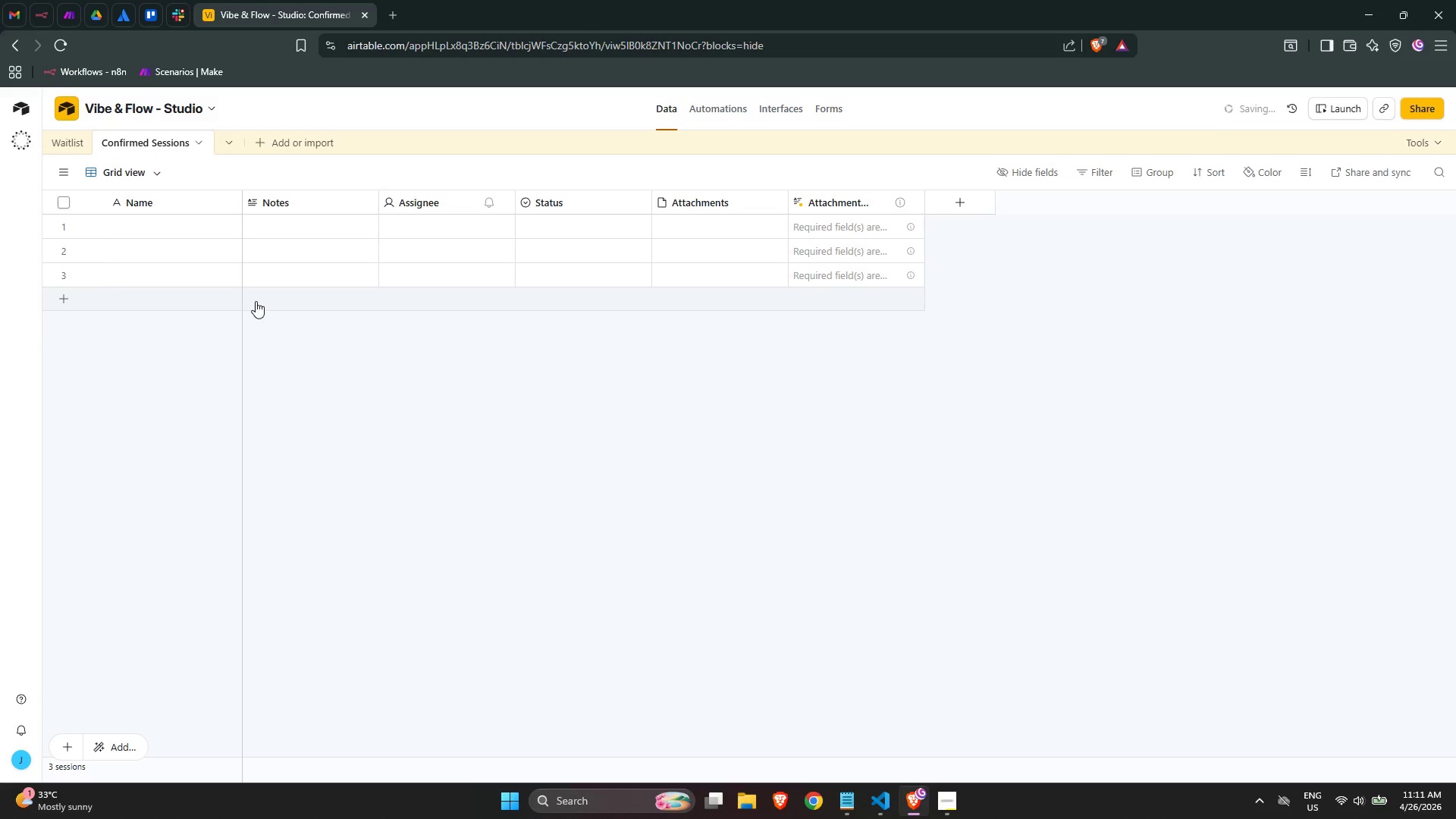 
mouse_move([209, 240])
 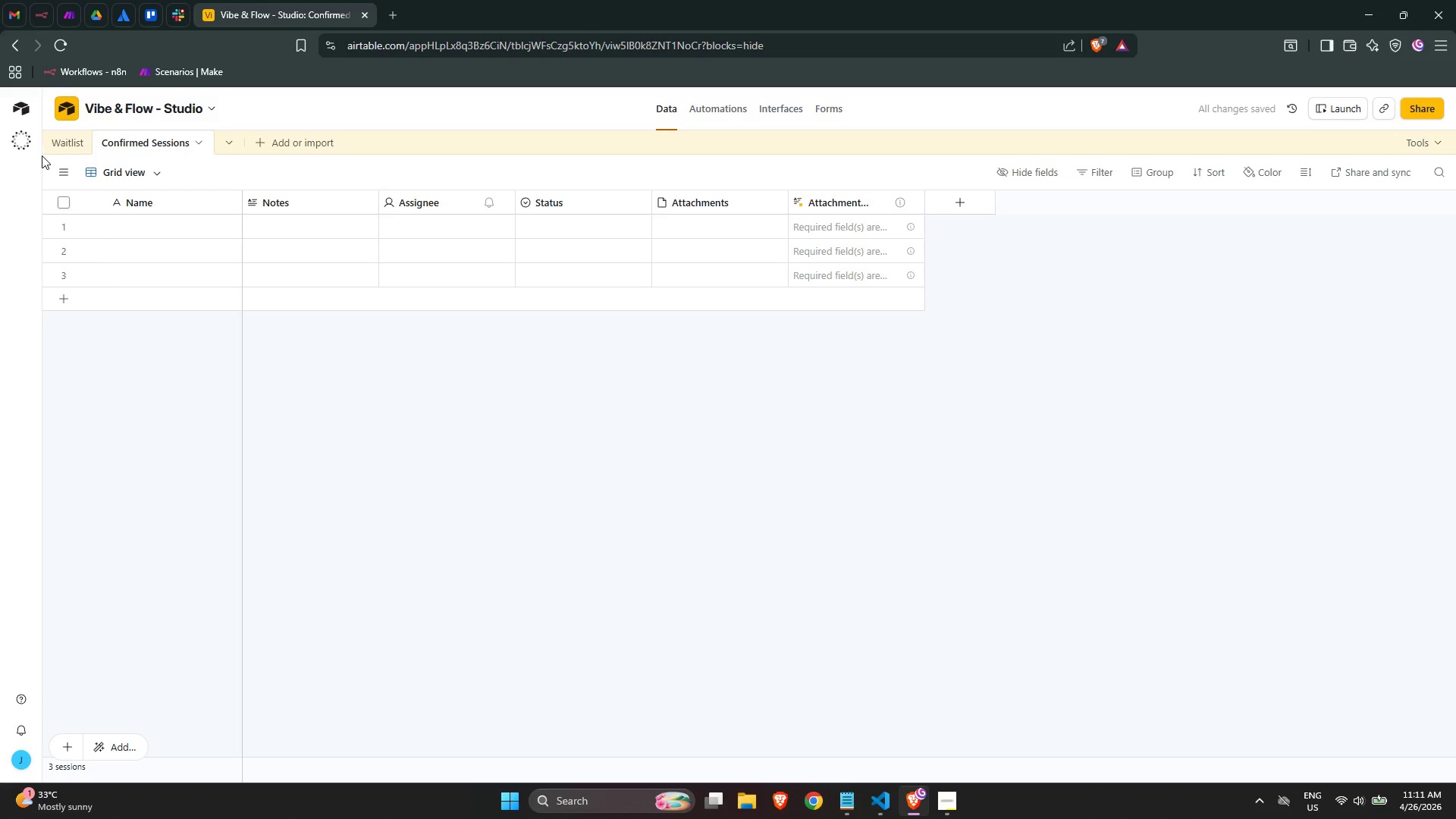 
left_click([52, 149])
 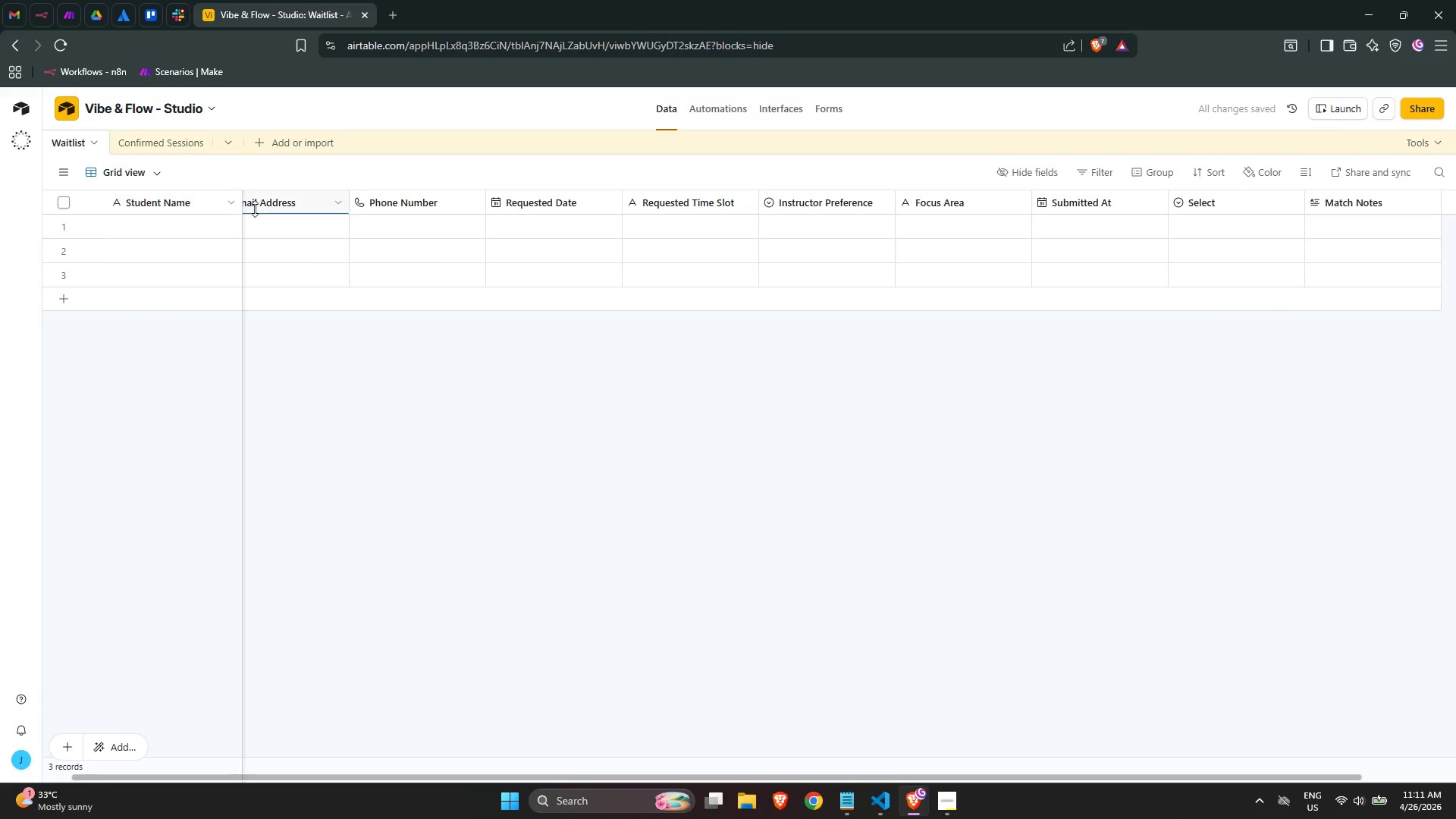 
right_click([287, 202])
 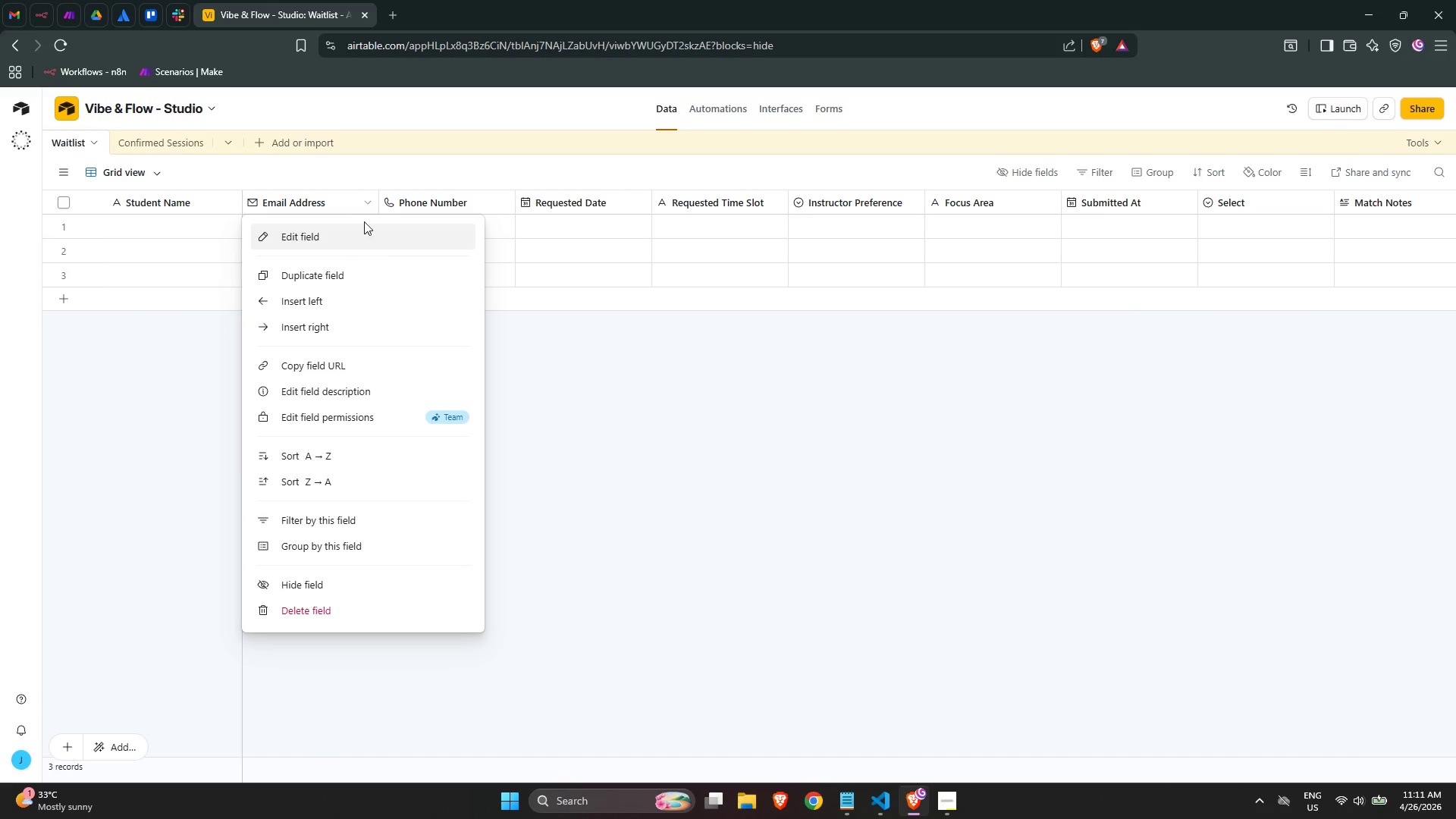 
wait(7.33)
 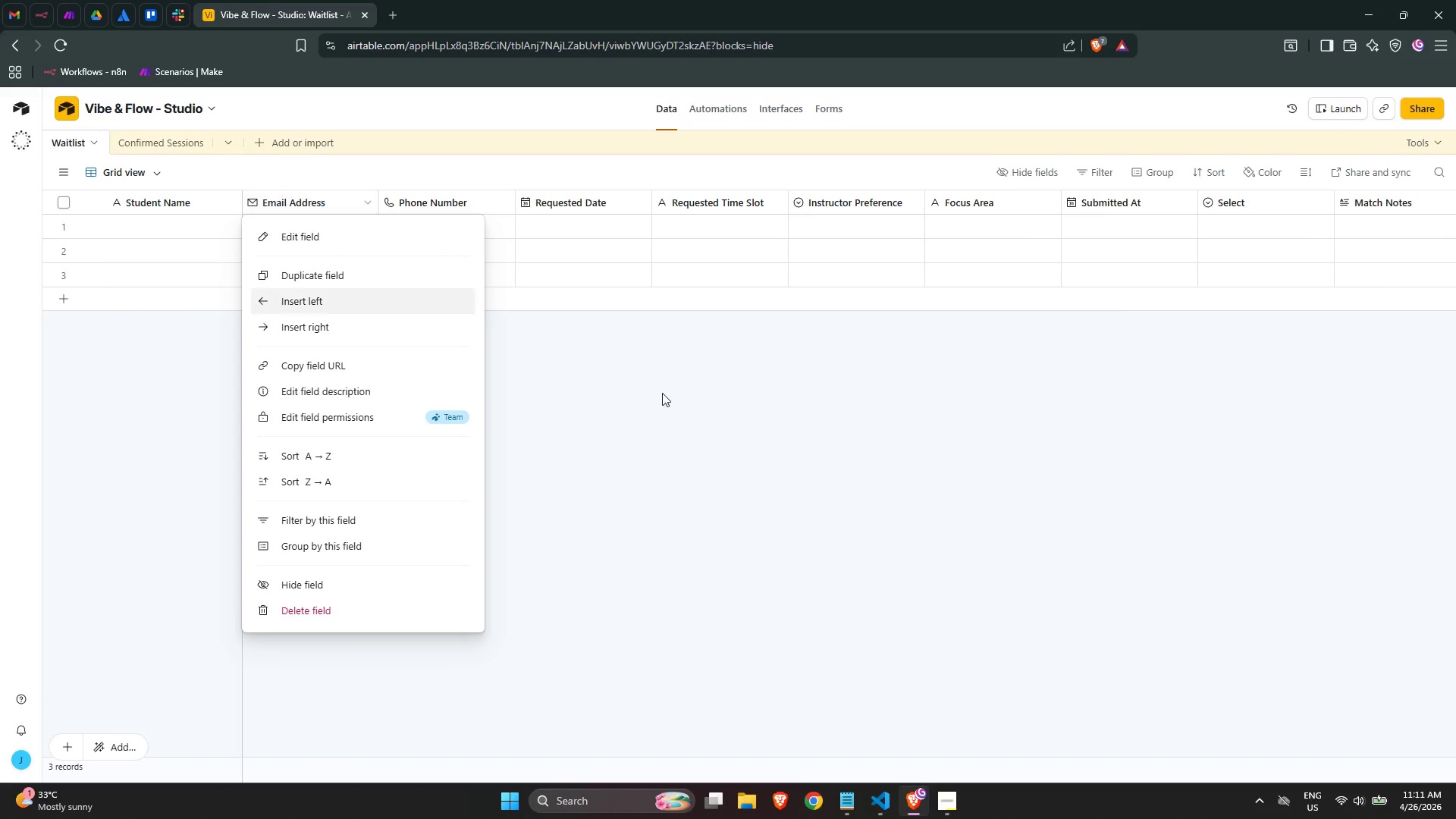 
left_click([166, 134])
 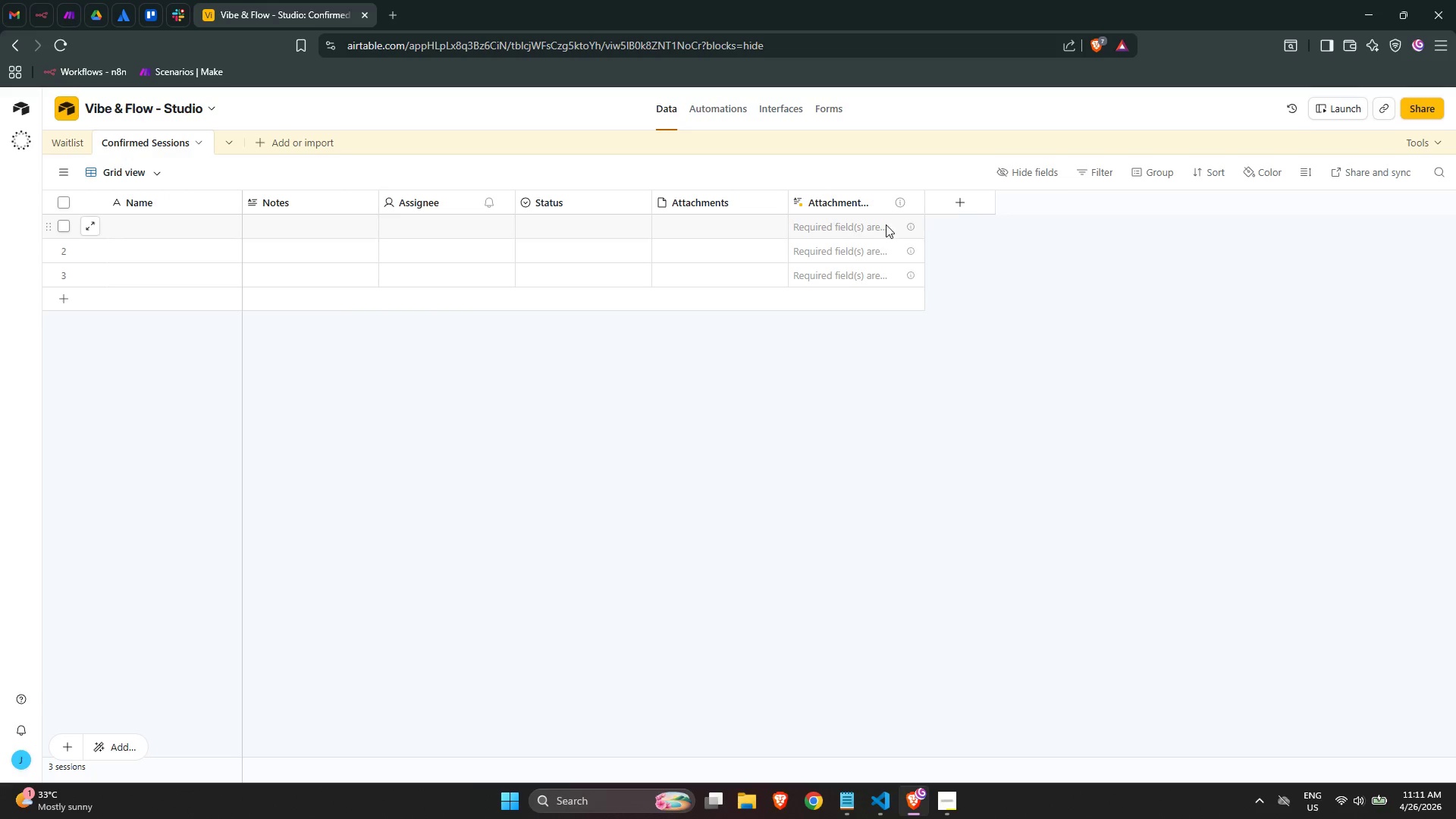 
left_click([860, 211])
 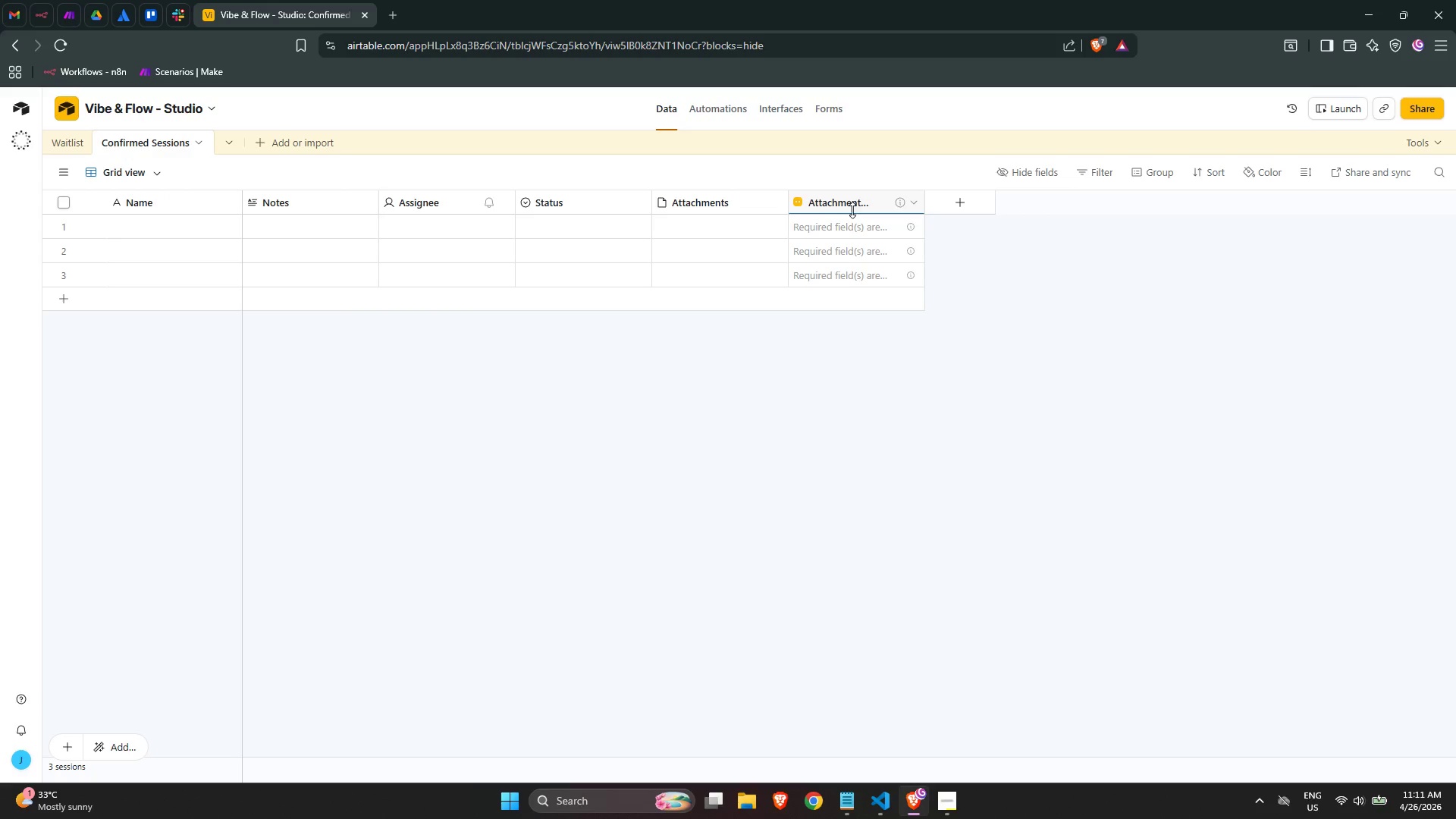 
hold_key(key=ControlLeft, duration=1.05)
 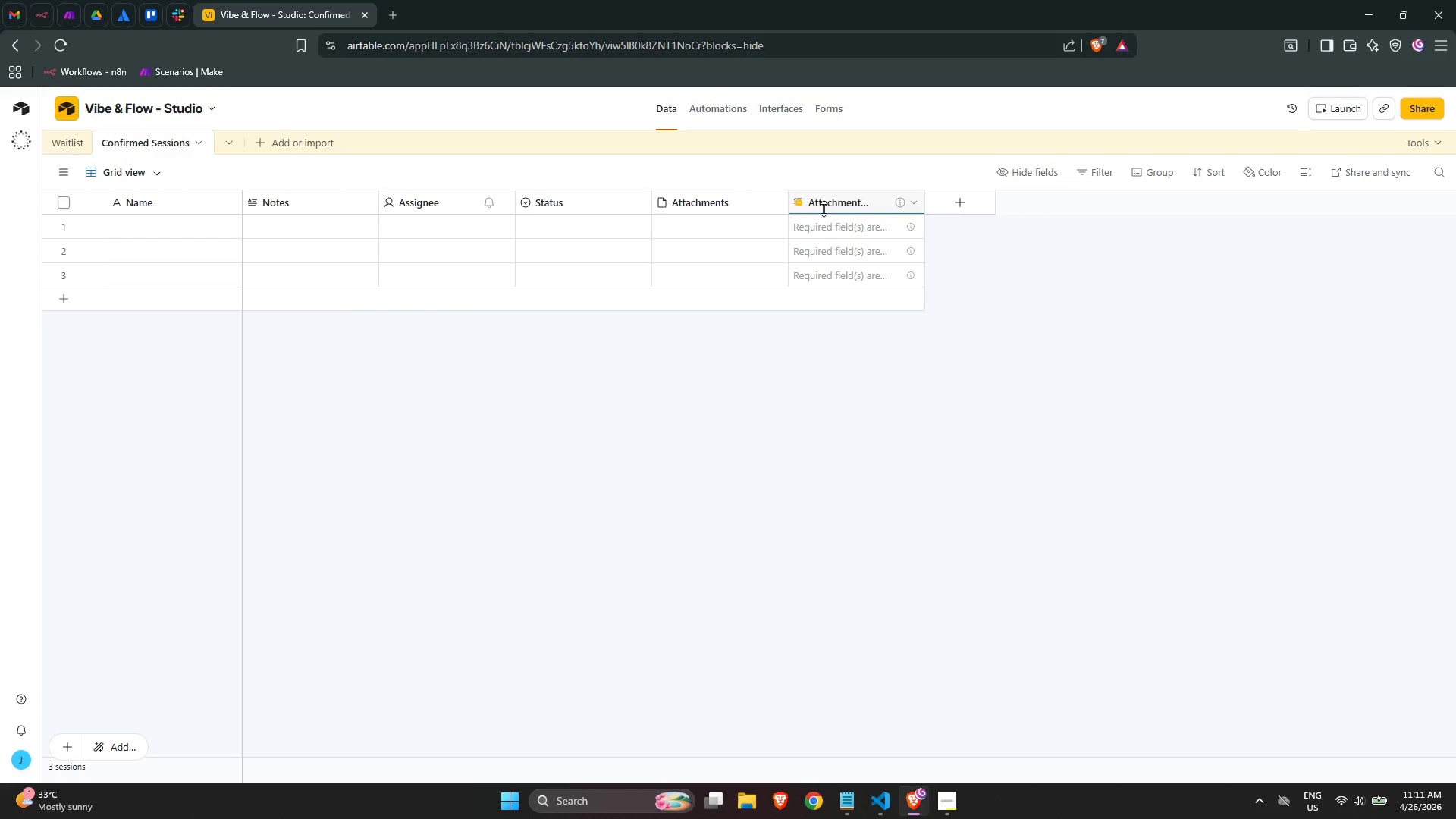 
left_click([824, 208])
 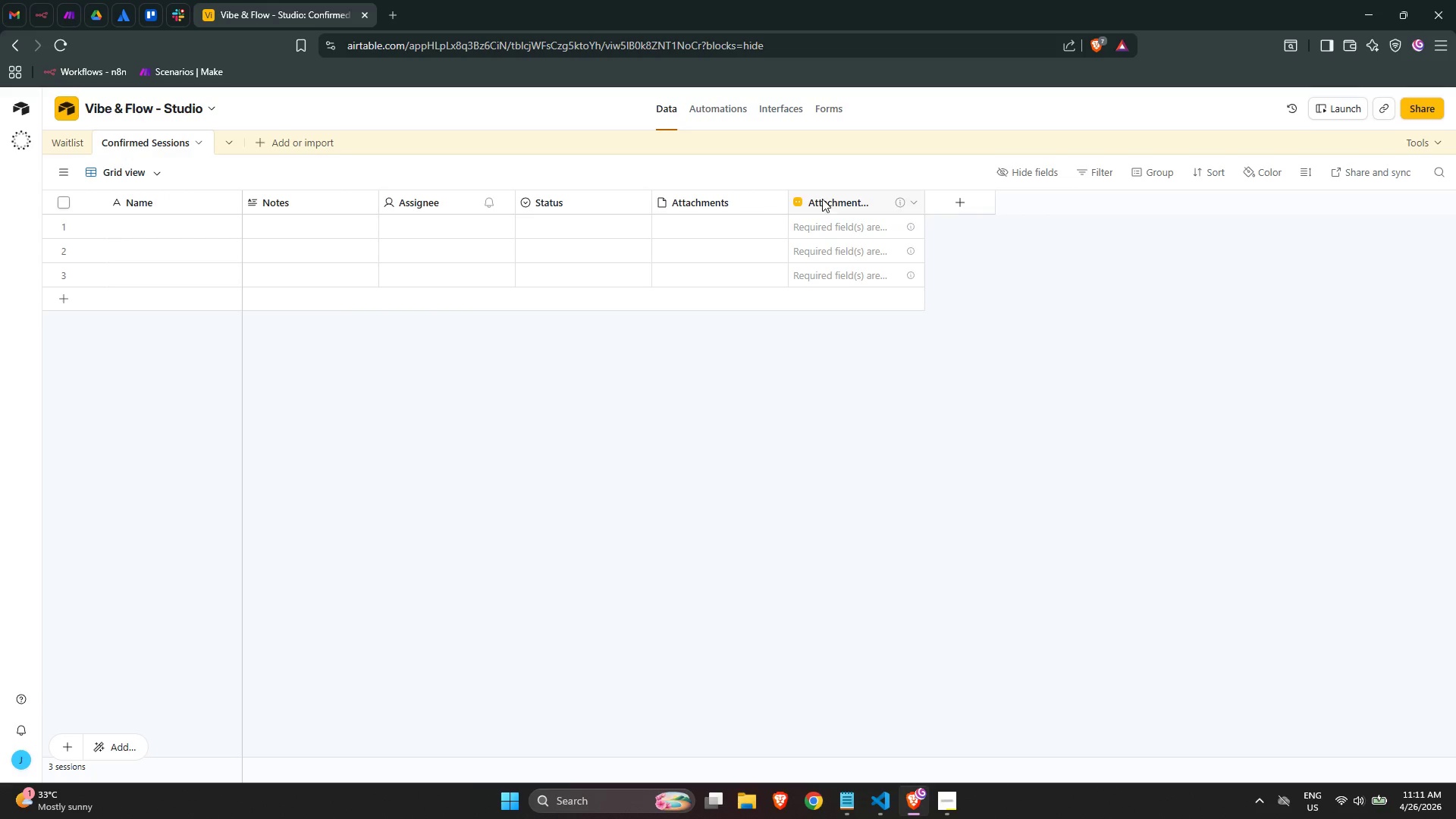 
left_click([822, 199])
 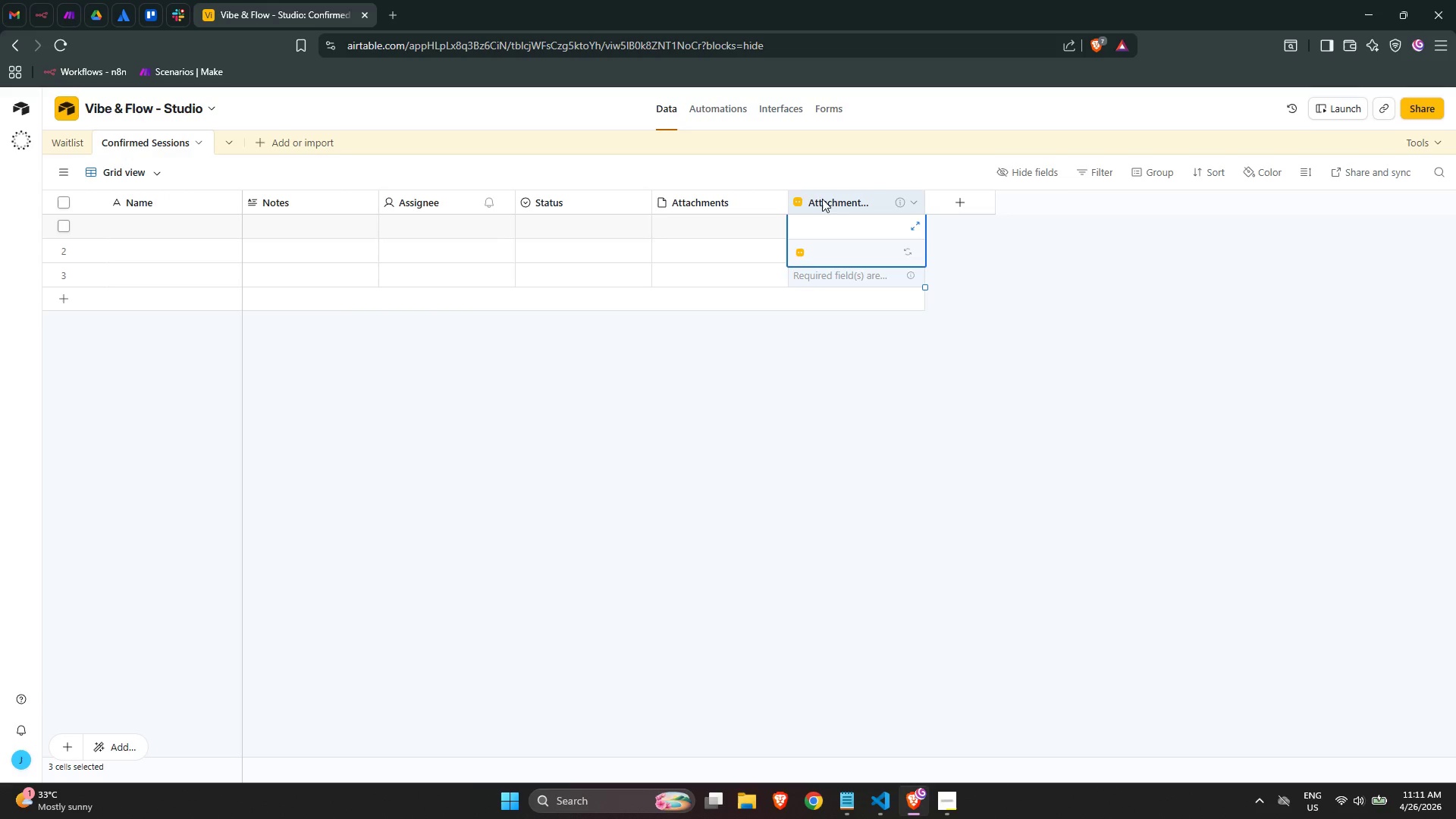 
hold_key(key=ControlLeft, duration=1.25)
left_click([766, 210])
 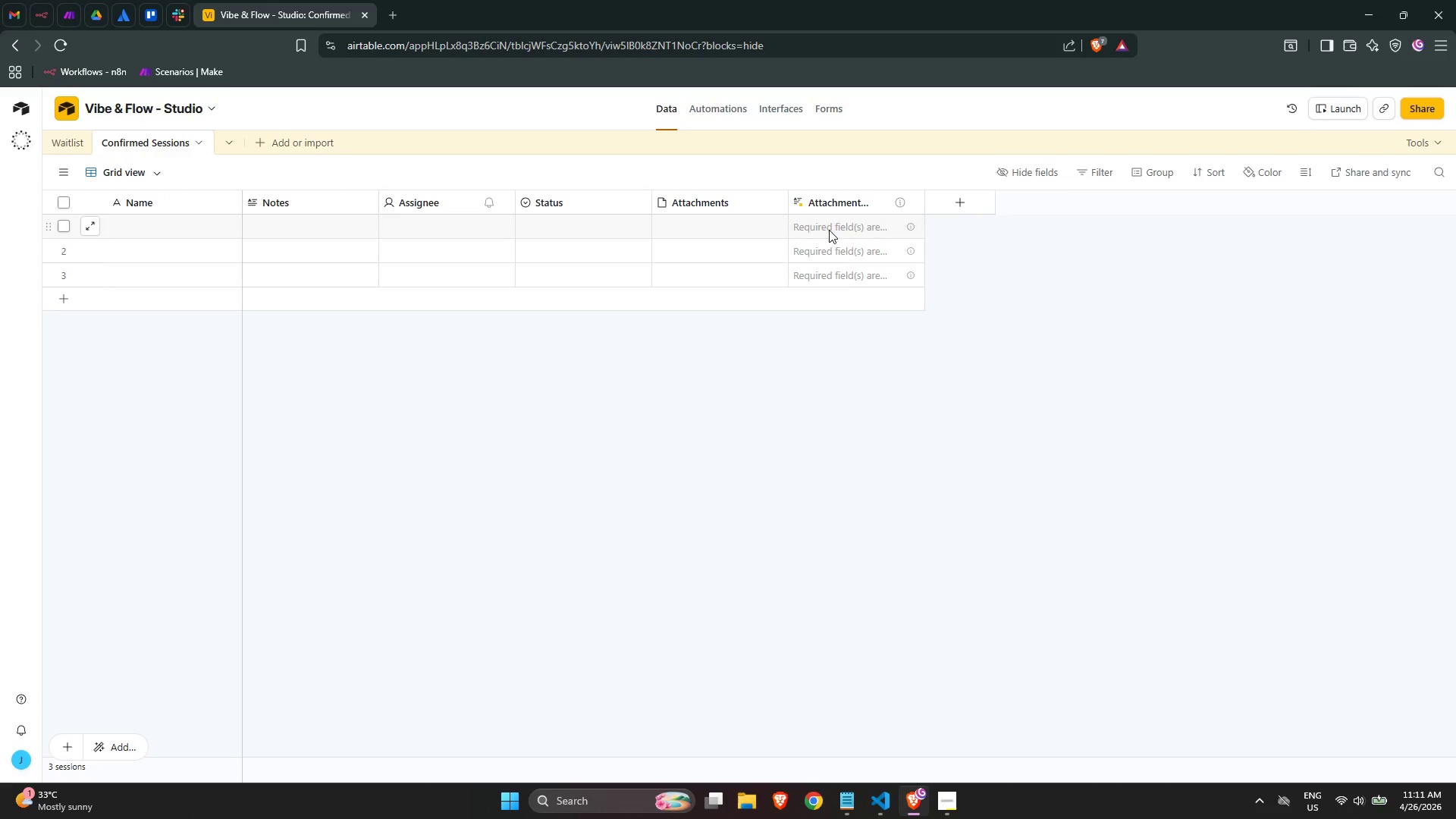 
right_click([829, 208])
 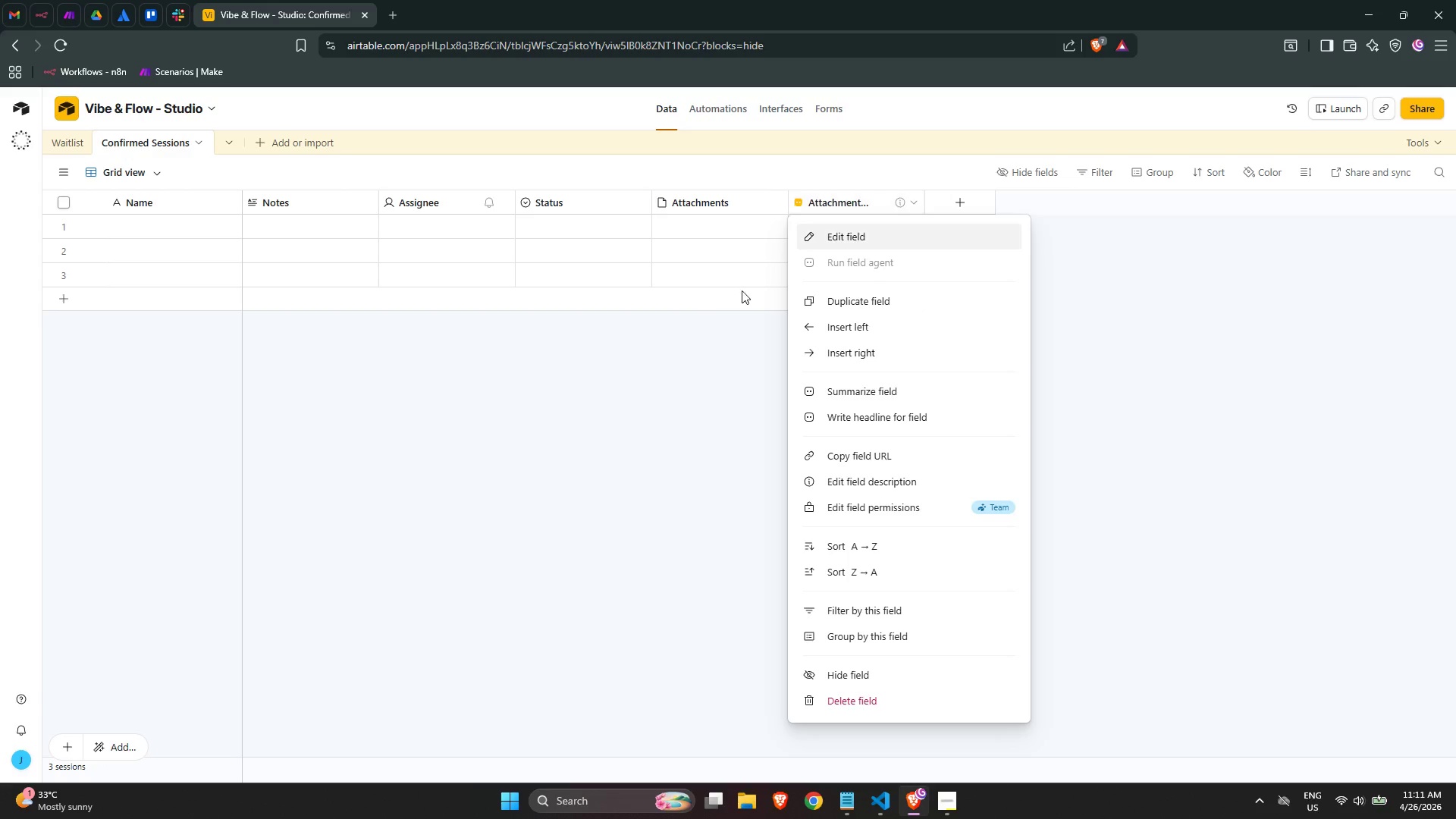 
left_click([698, 329])
 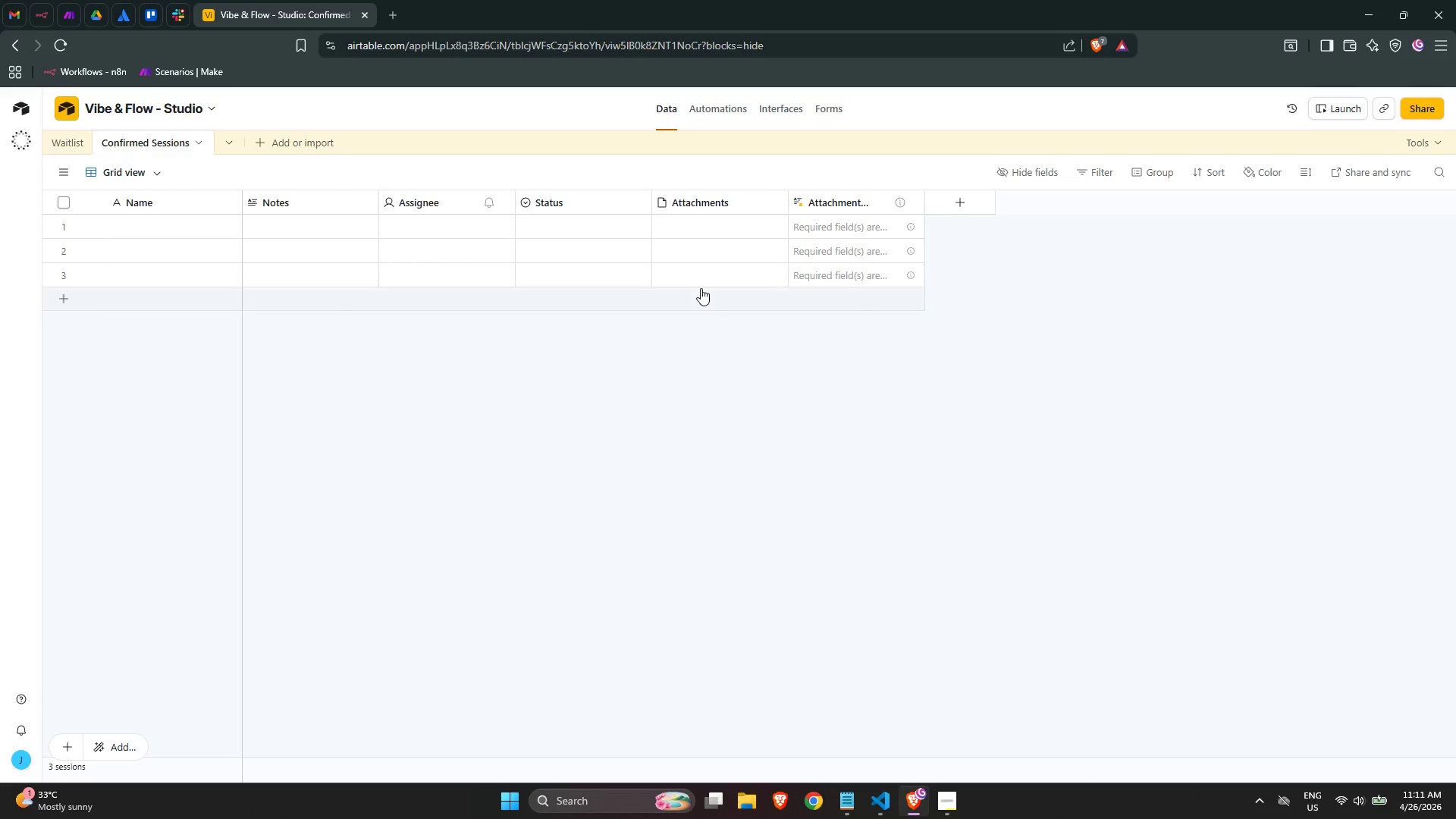 
hold_key(key=ControlLeft, duration=5.61)
left_click([699, 206])
 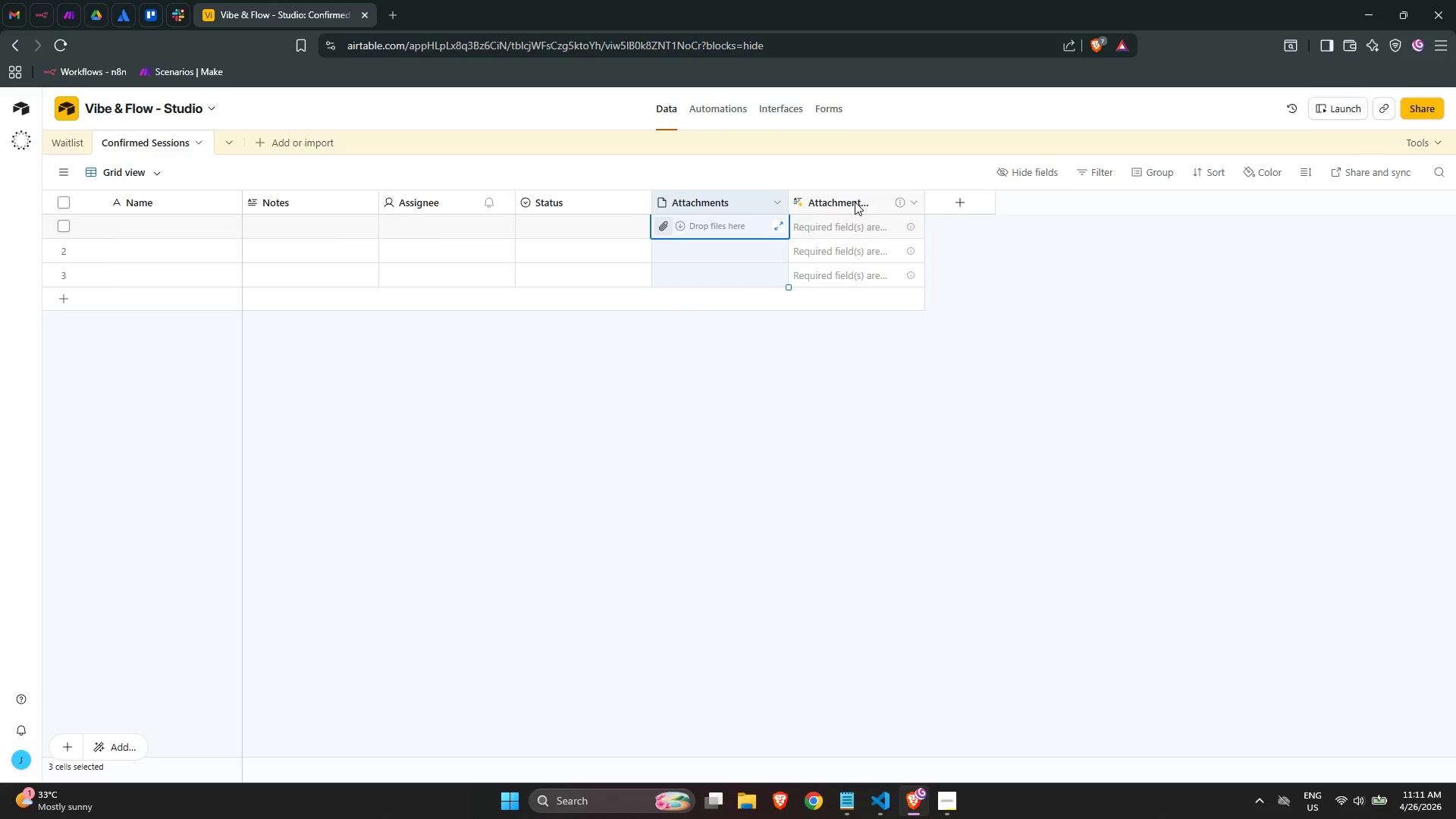 
left_click([857, 202])
 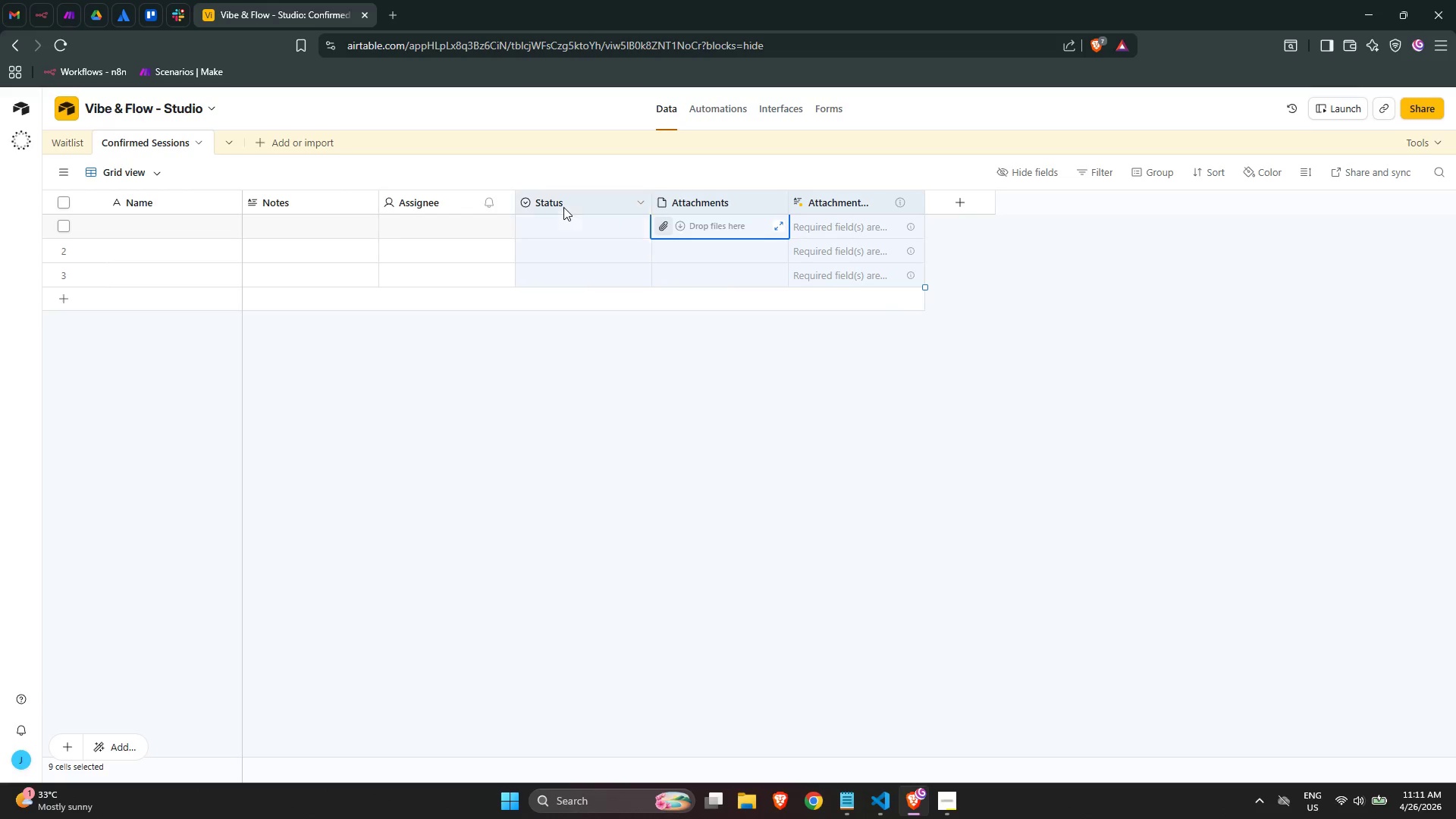 
double_click([458, 208])
 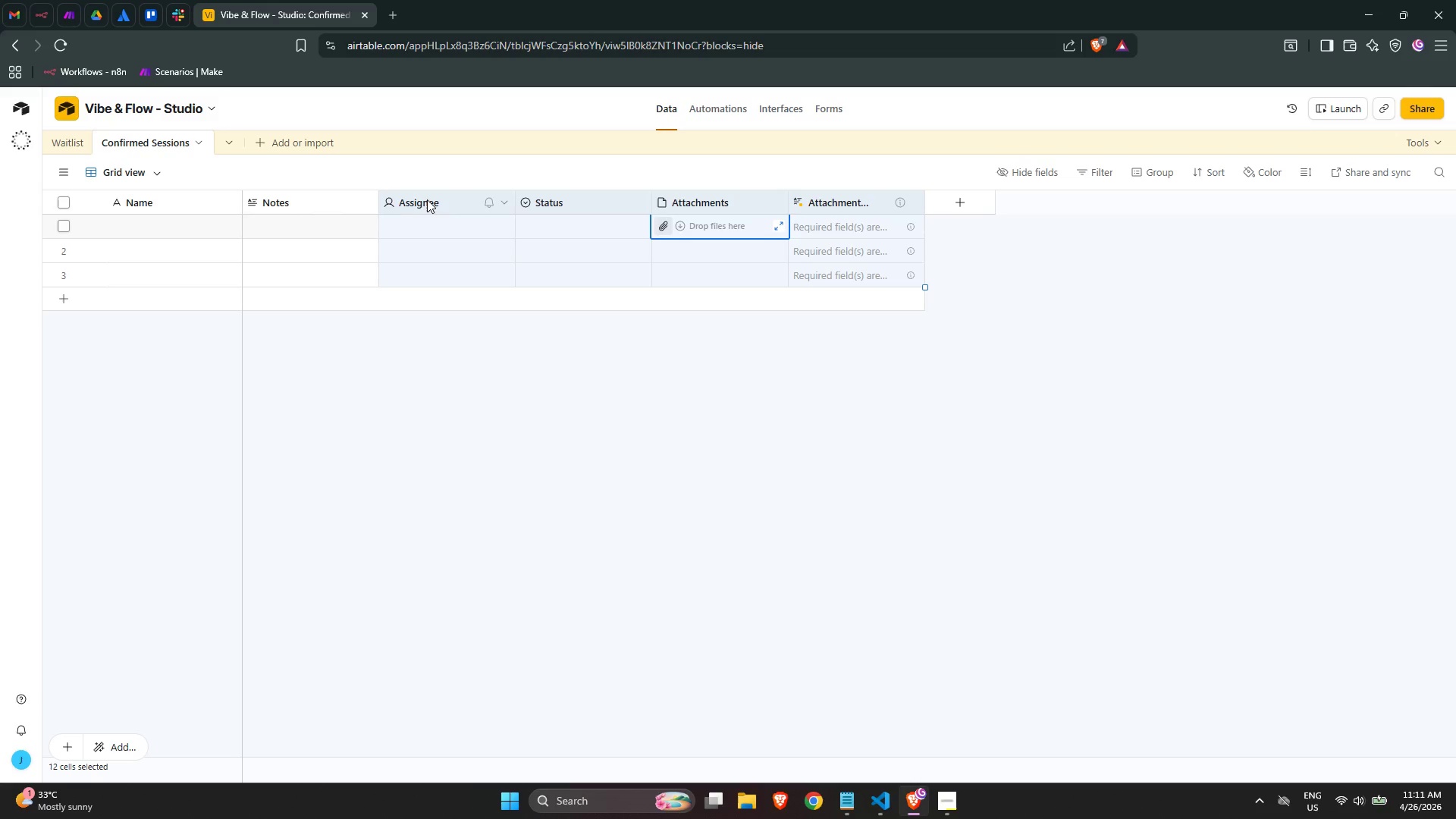 
left_click([316, 207])
 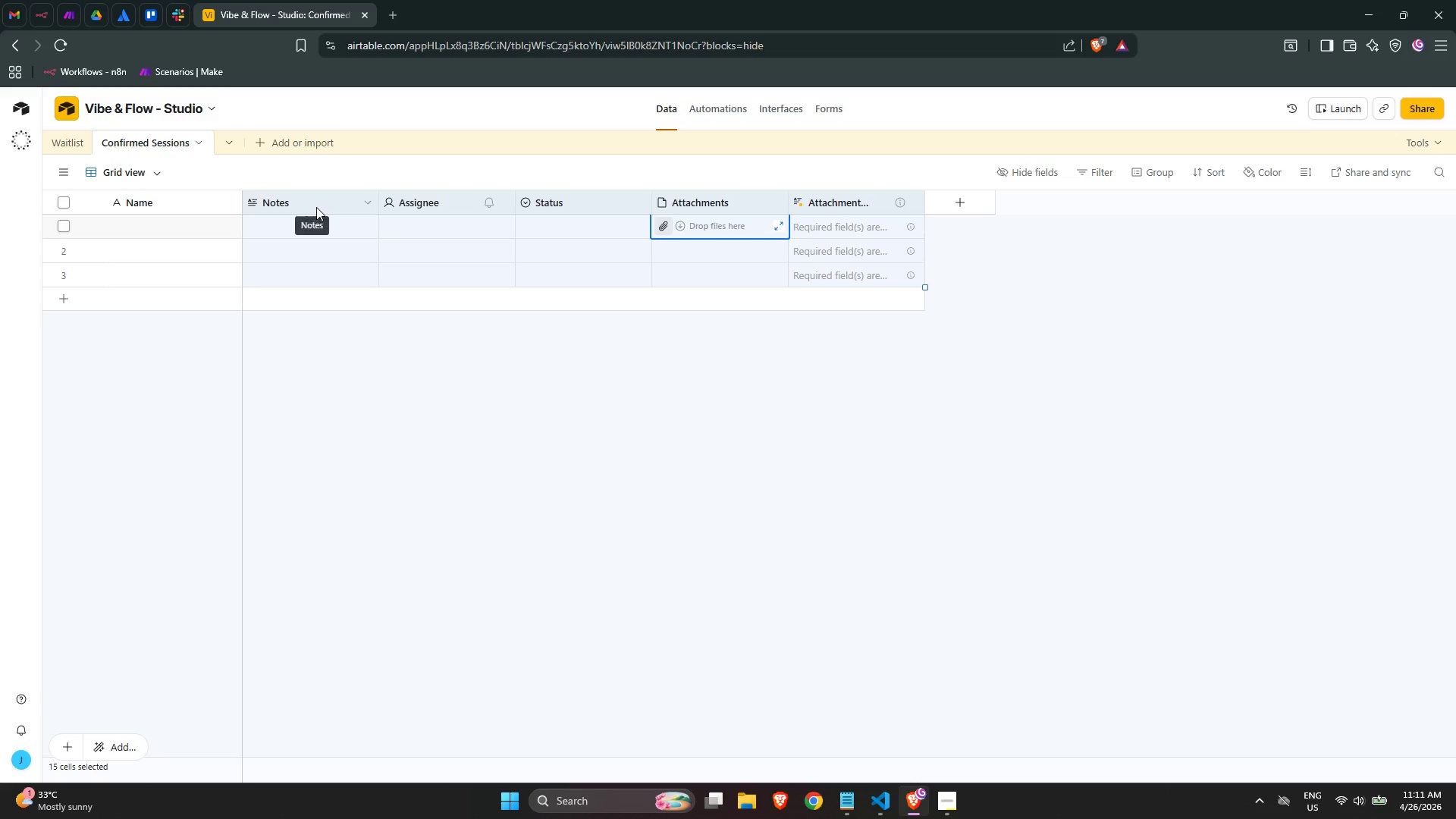 
right_click([316, 207])
 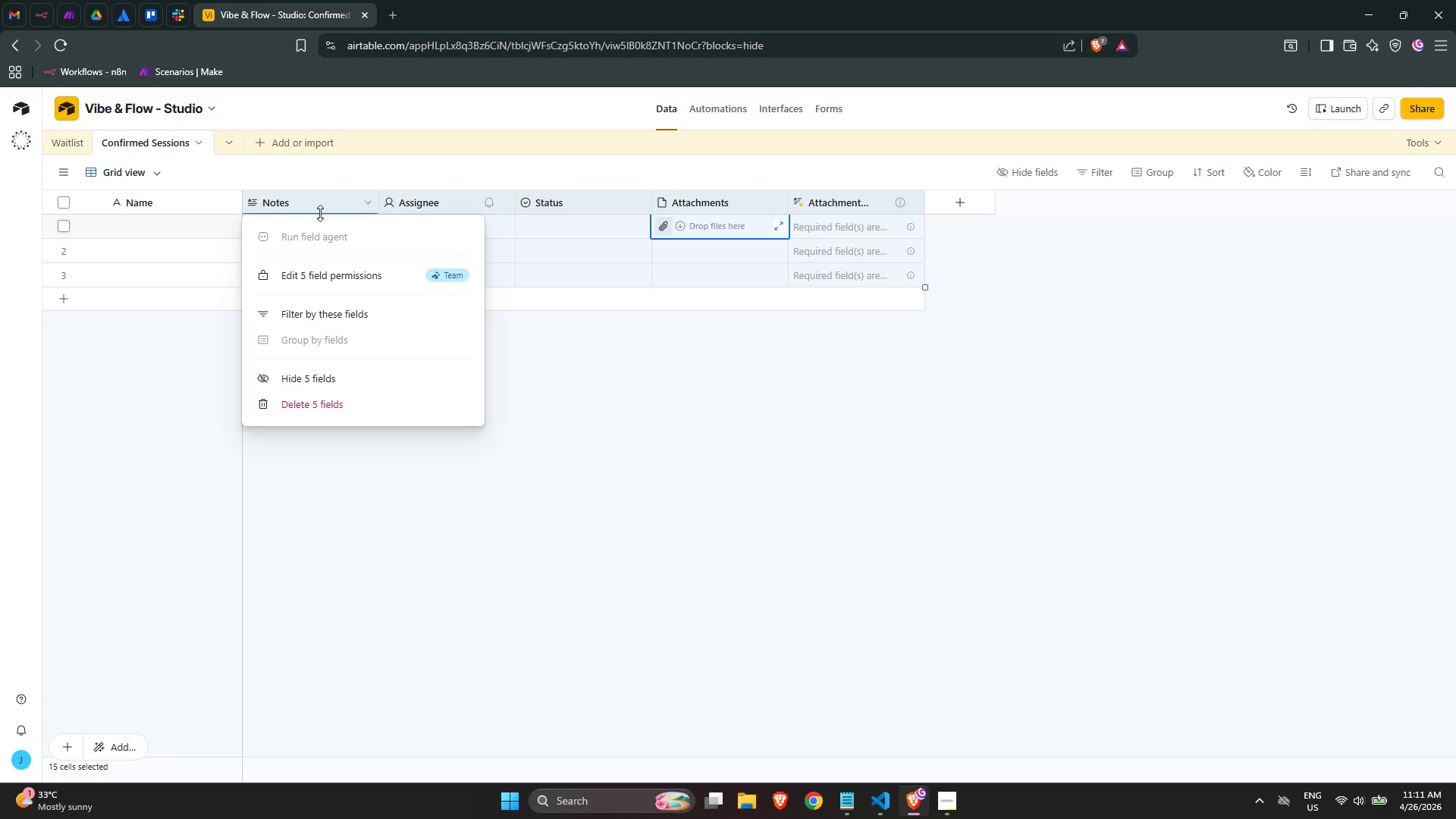 
left_click([340, 406])
 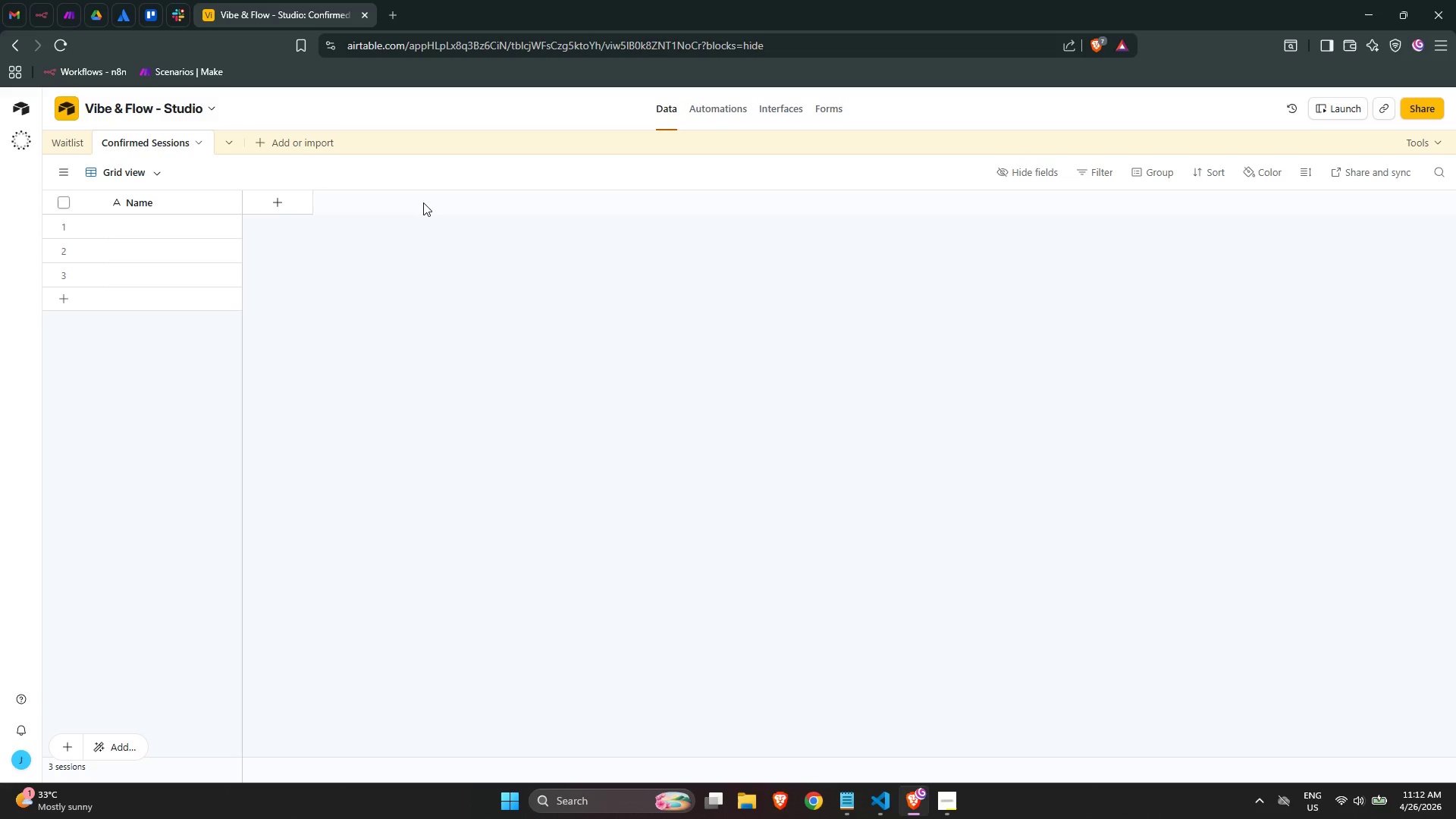 
wait(30.92)
 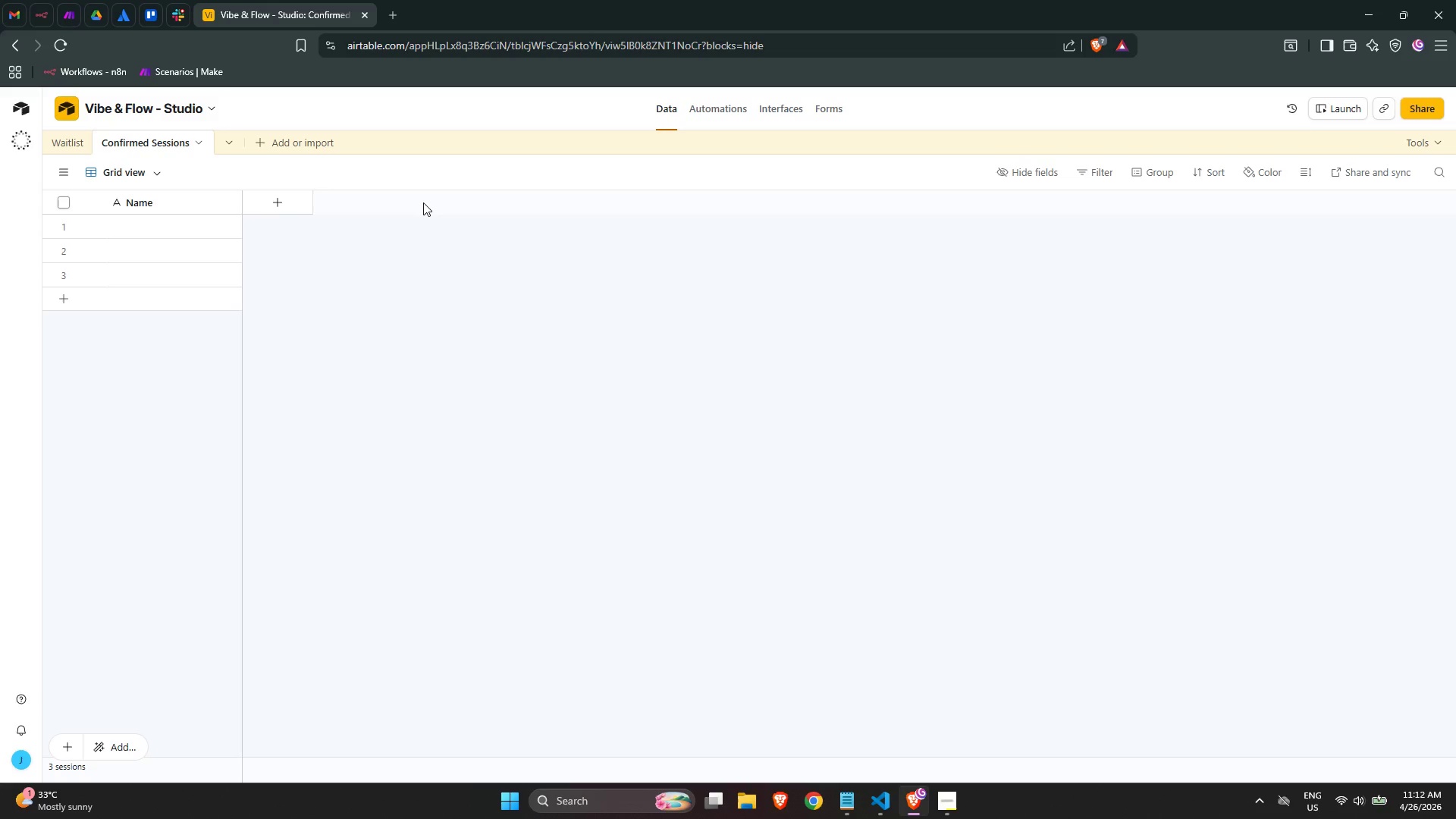 
left_click([329, 199])
 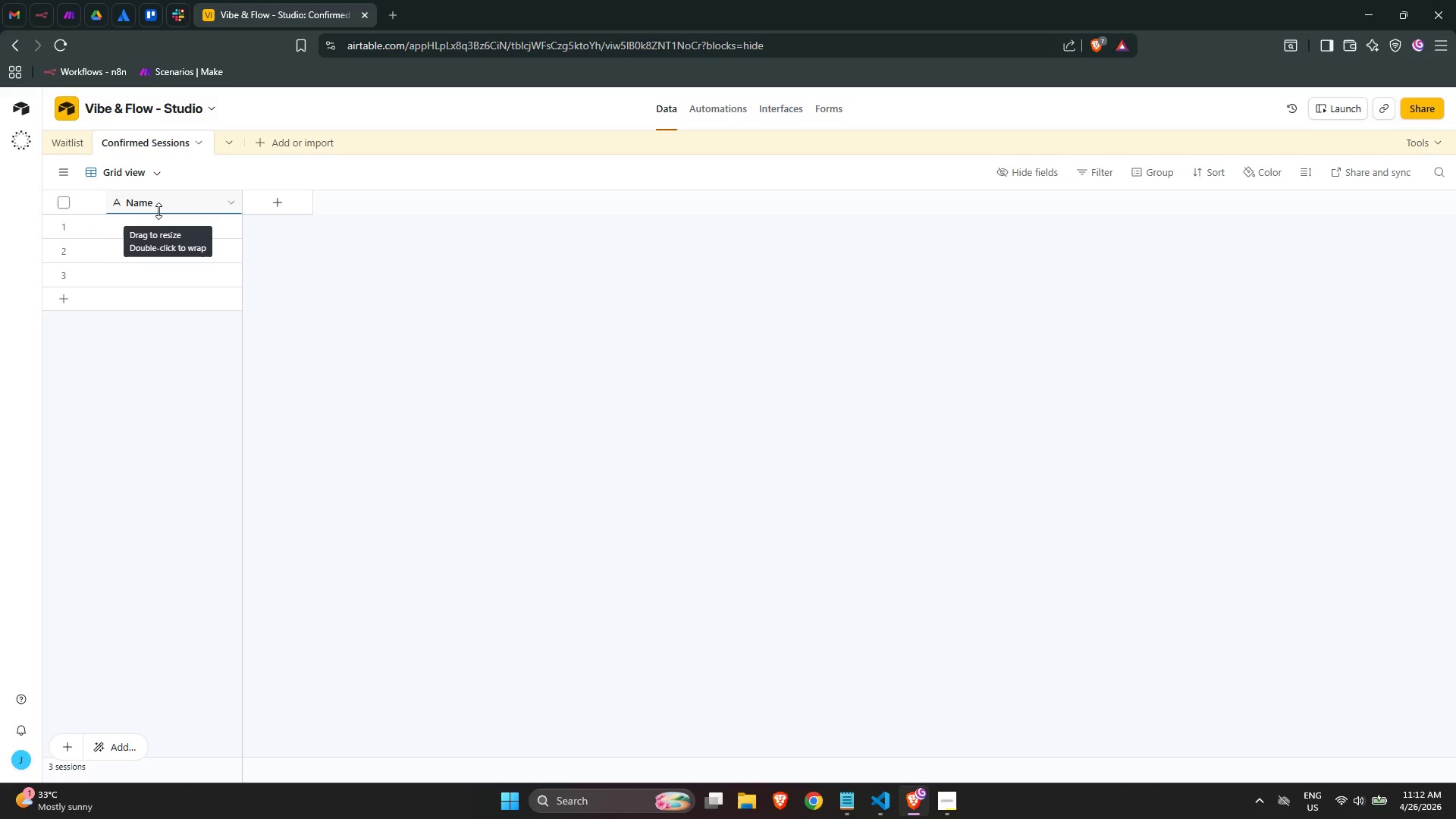 
wait(6.14)
 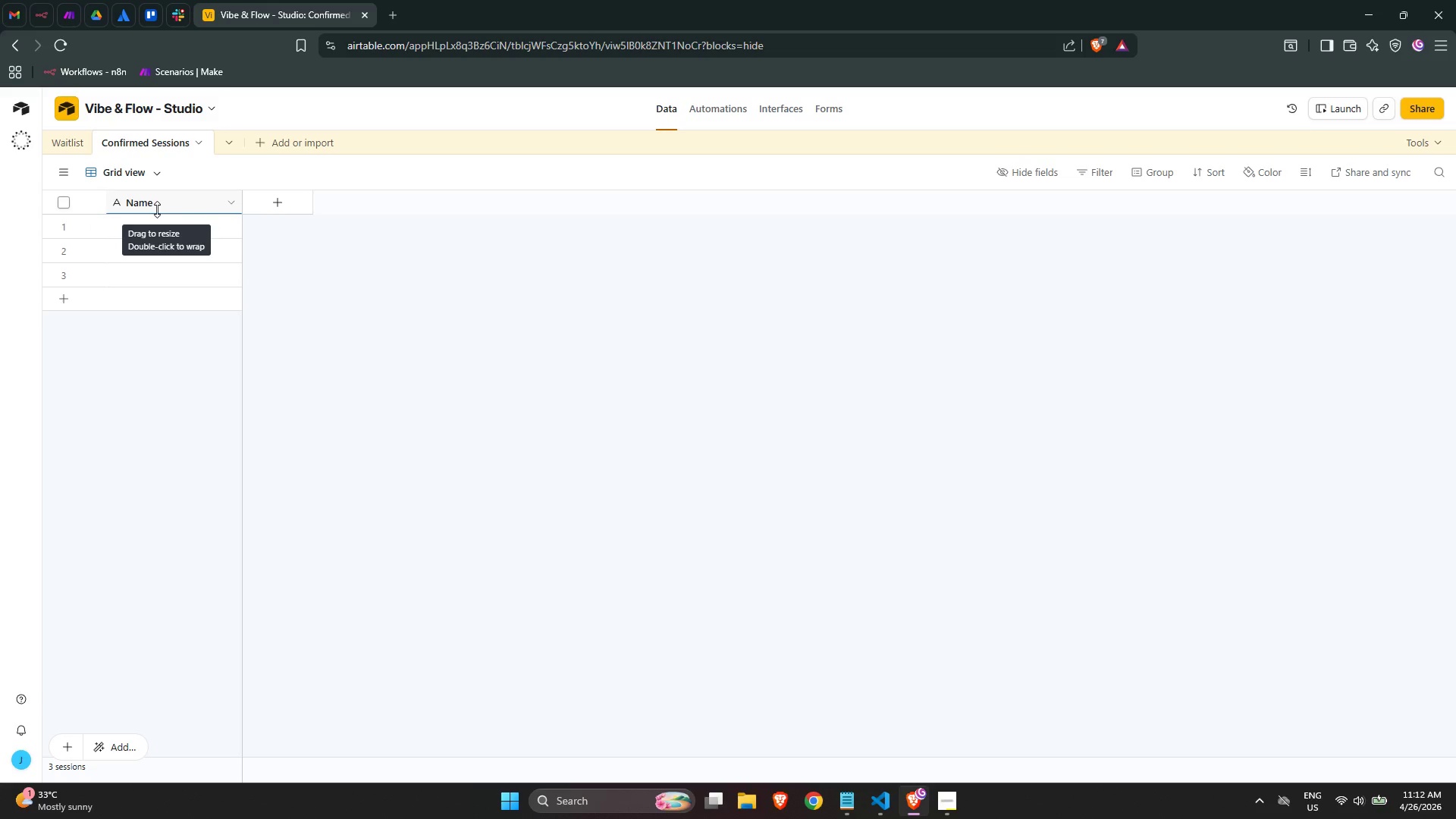 
left_click([158, 211])
 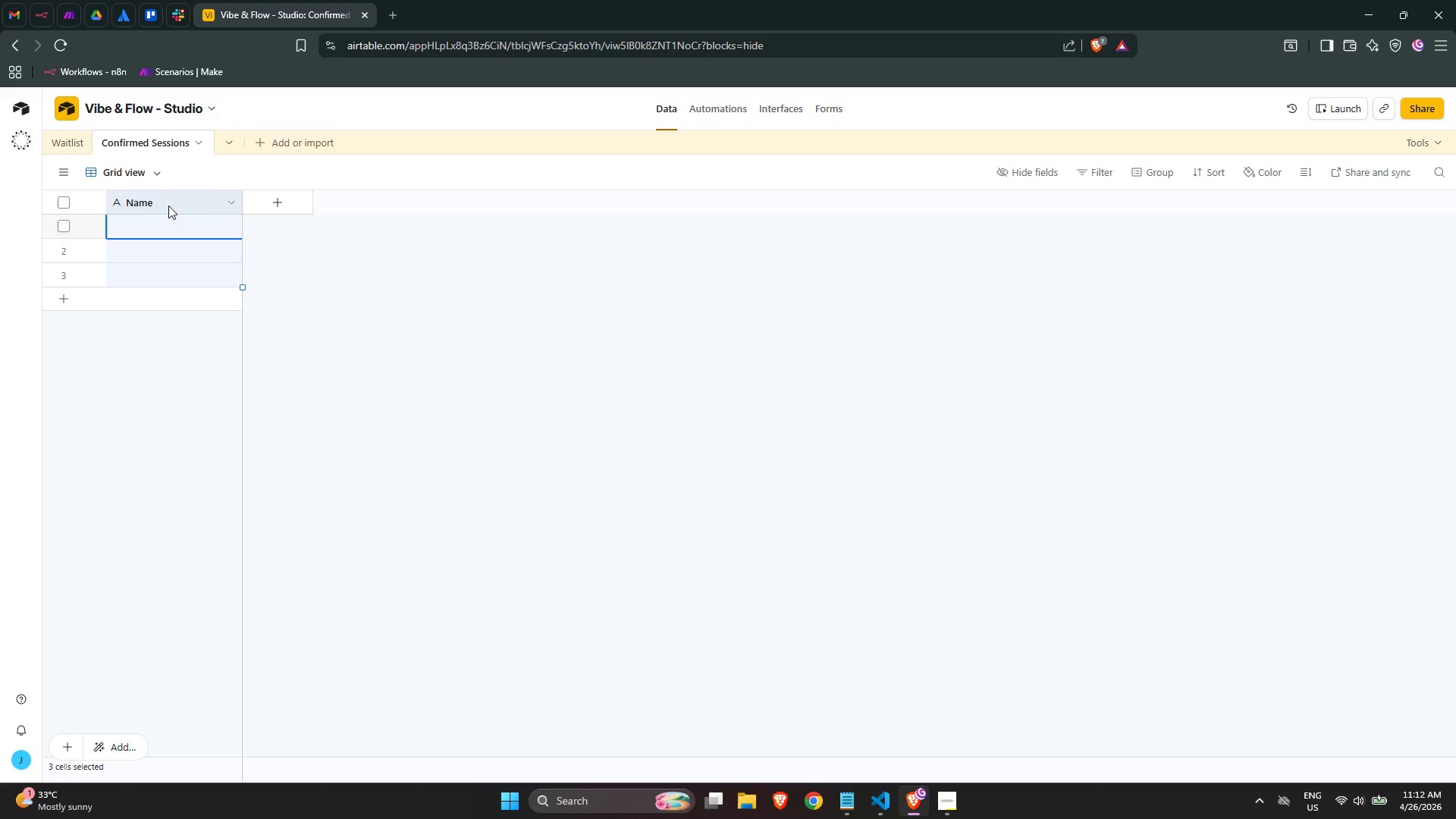 
left_click([242, 199])
 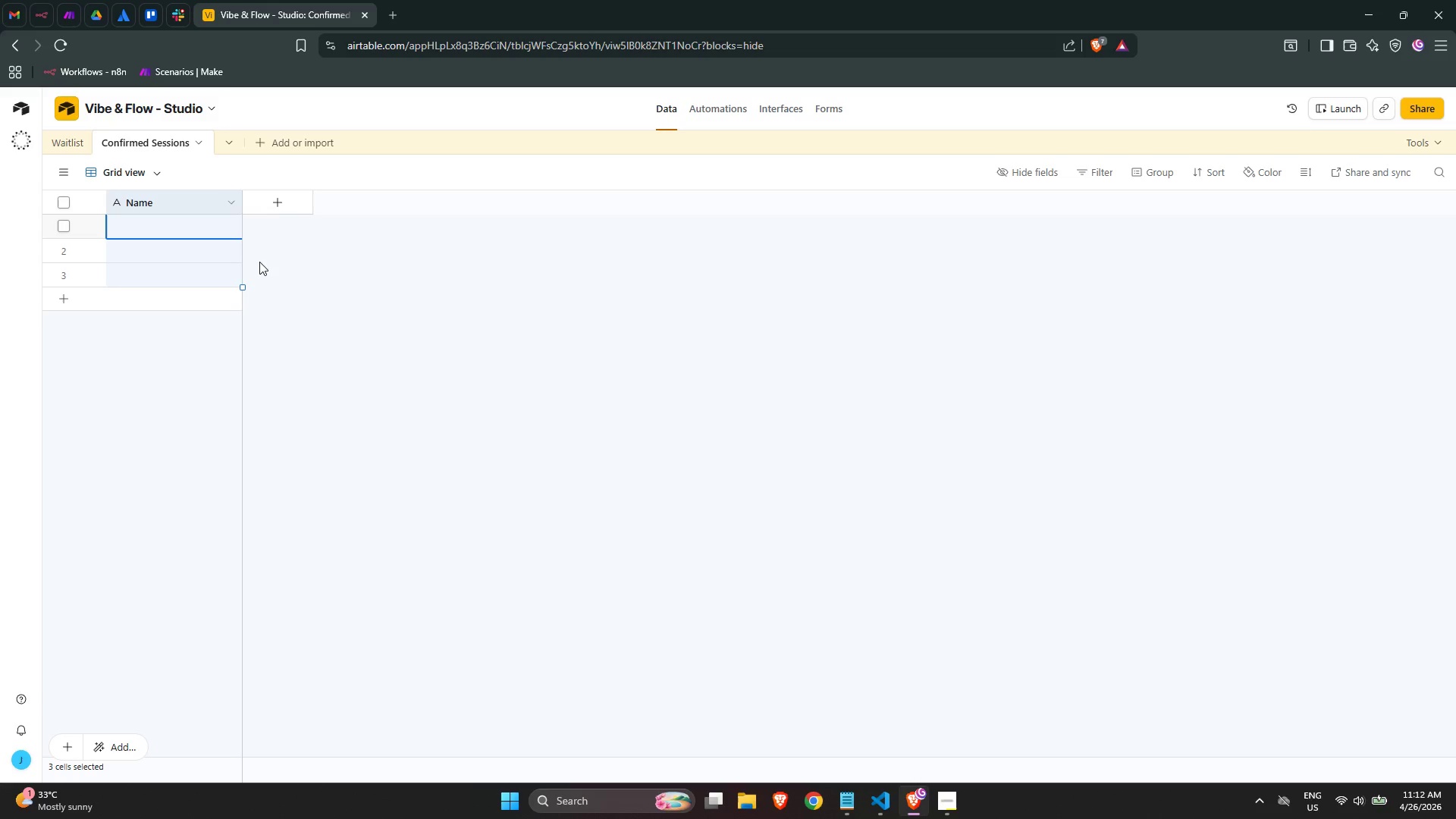 
left_click([277, 278])
 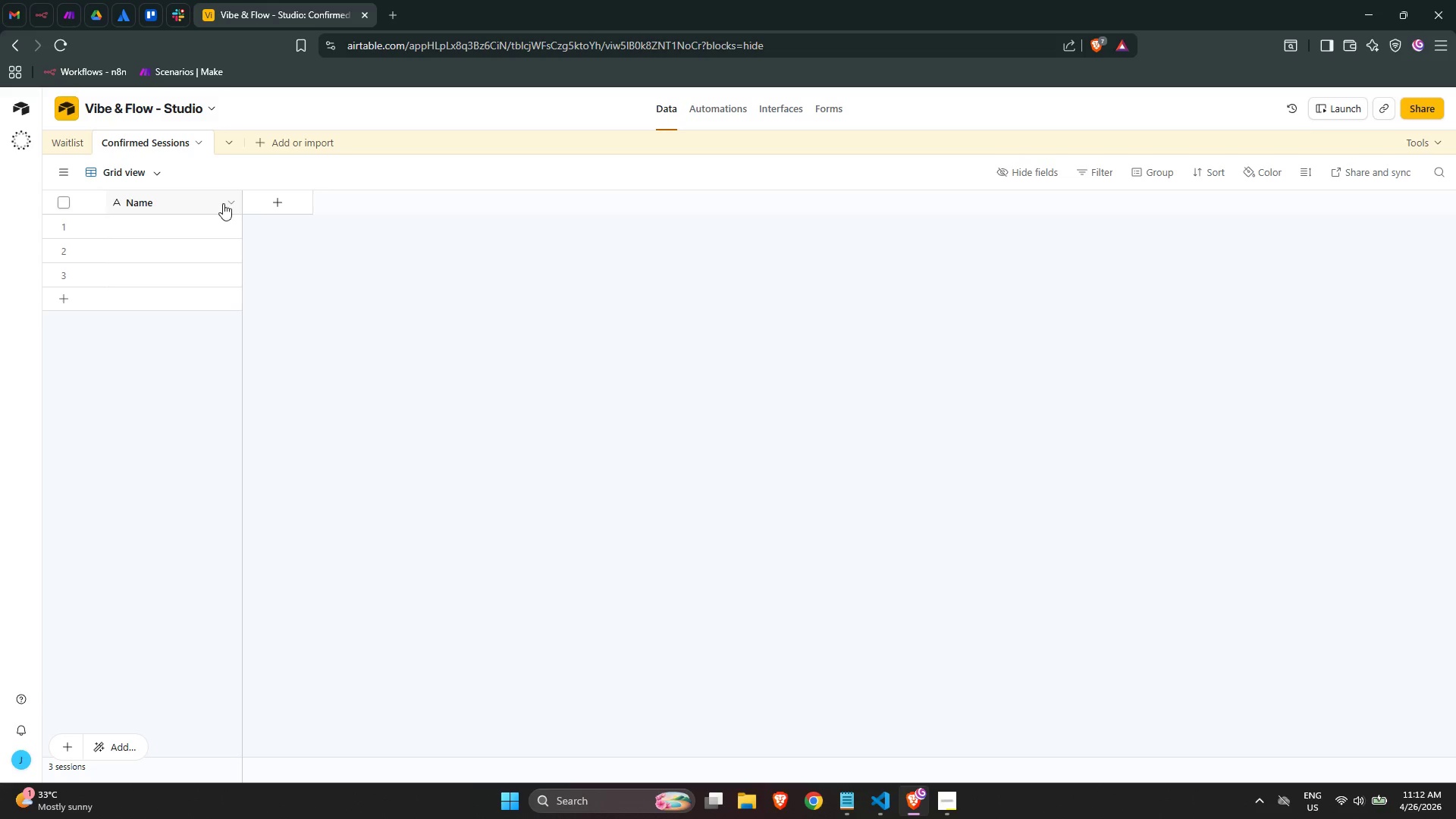 
left_click([231, 201])
 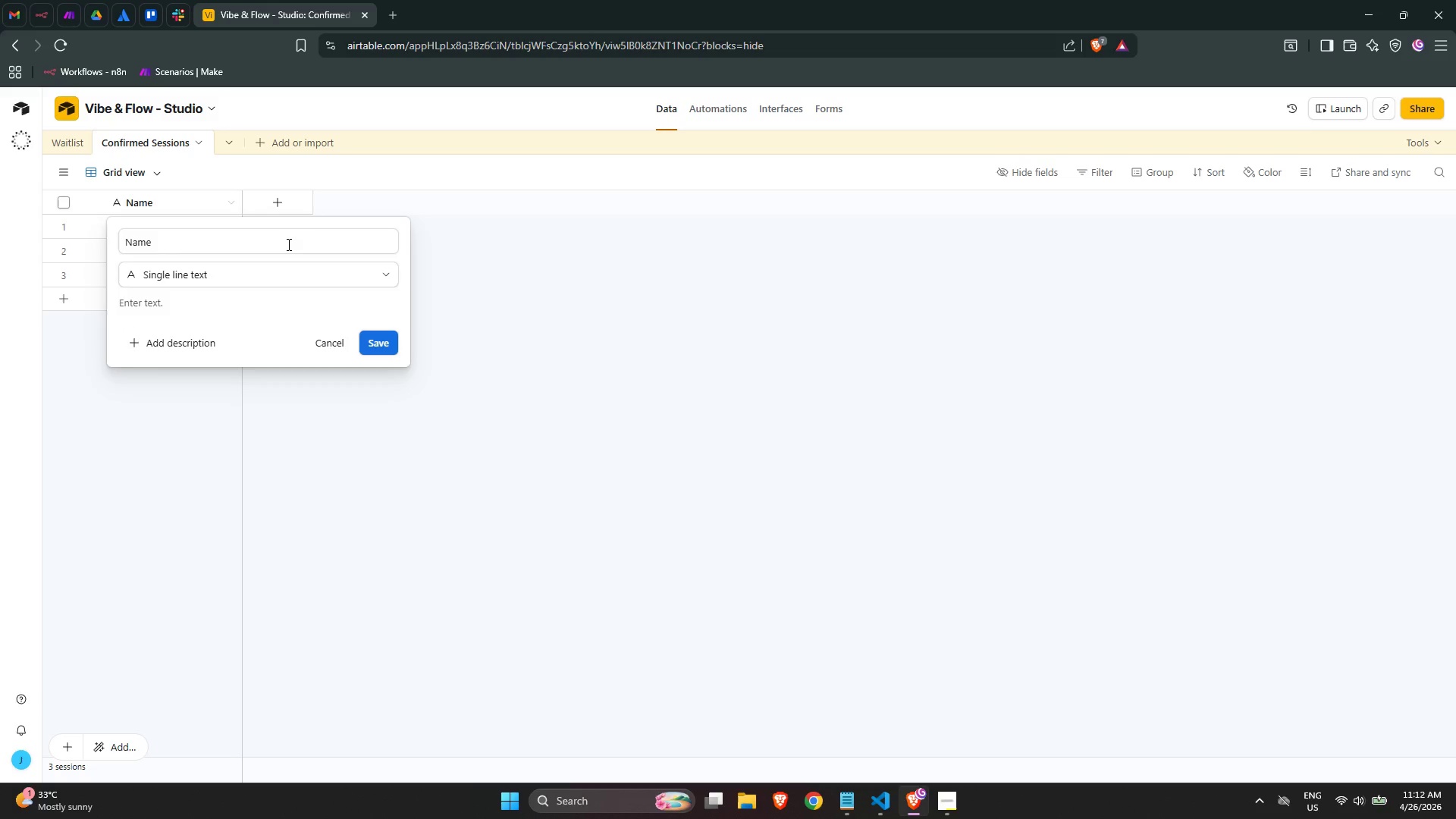 
double_click([287, 245])
 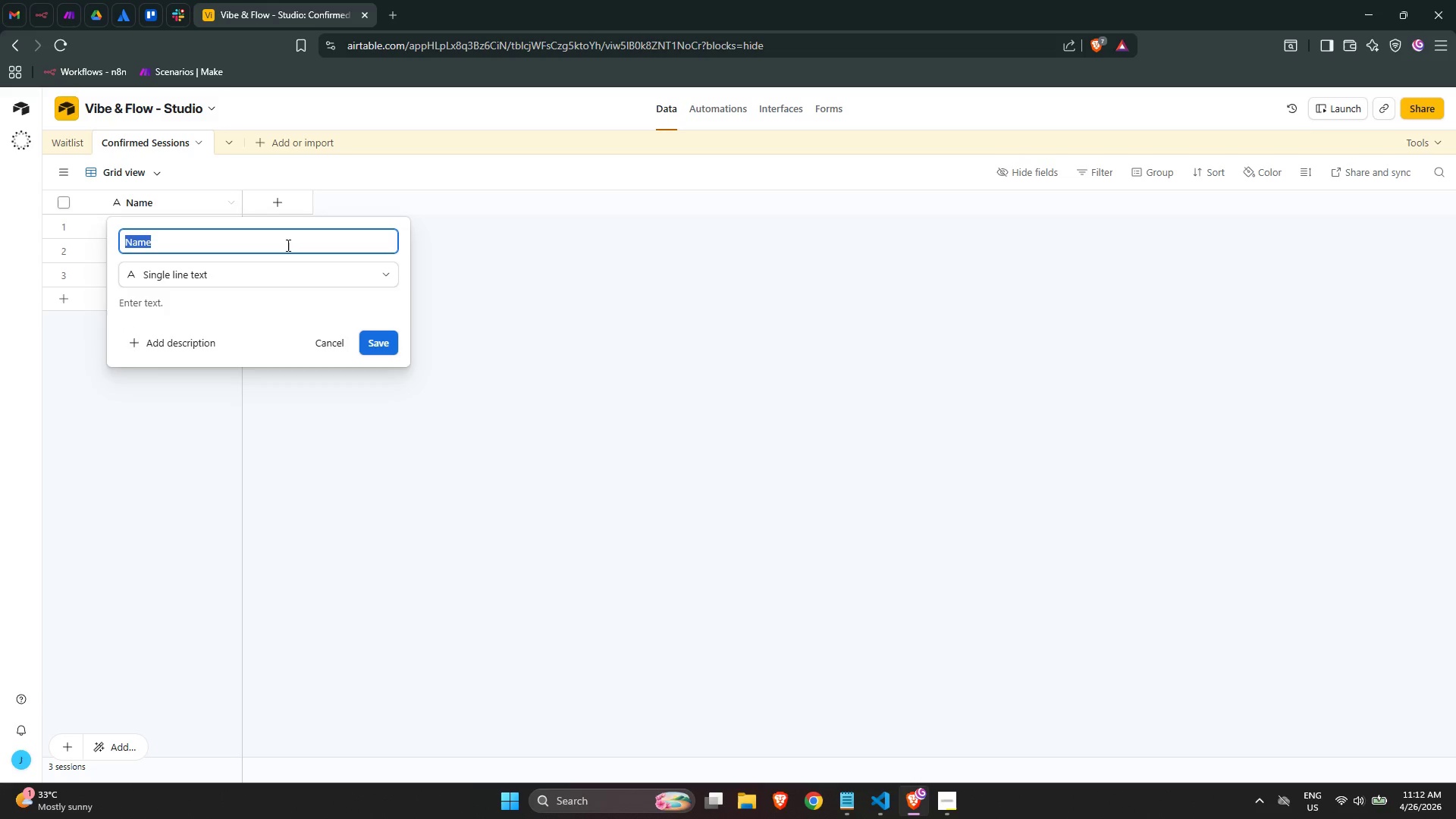 
triple_click([287, 245])
 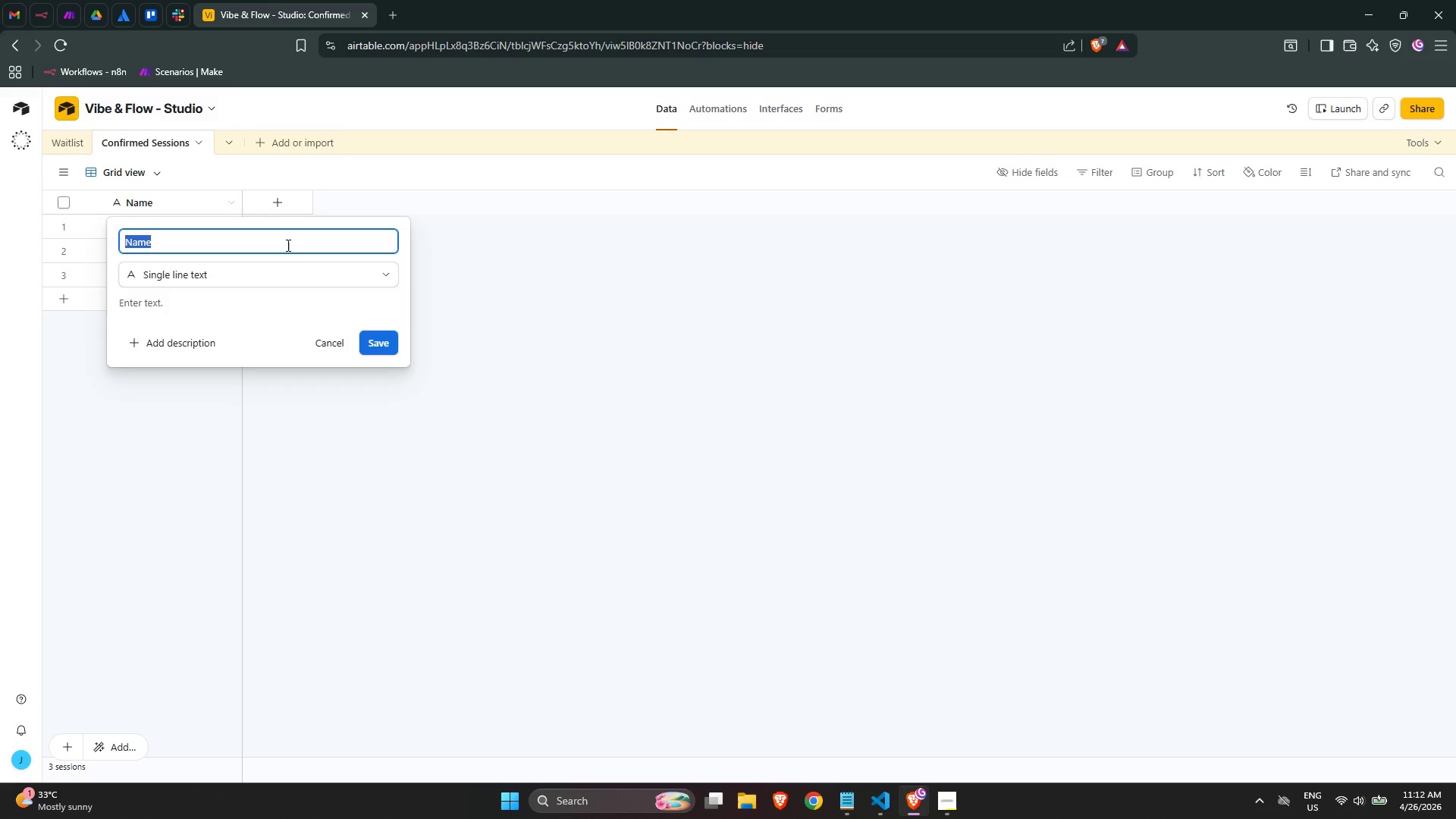 
triple_click([287, 245])
 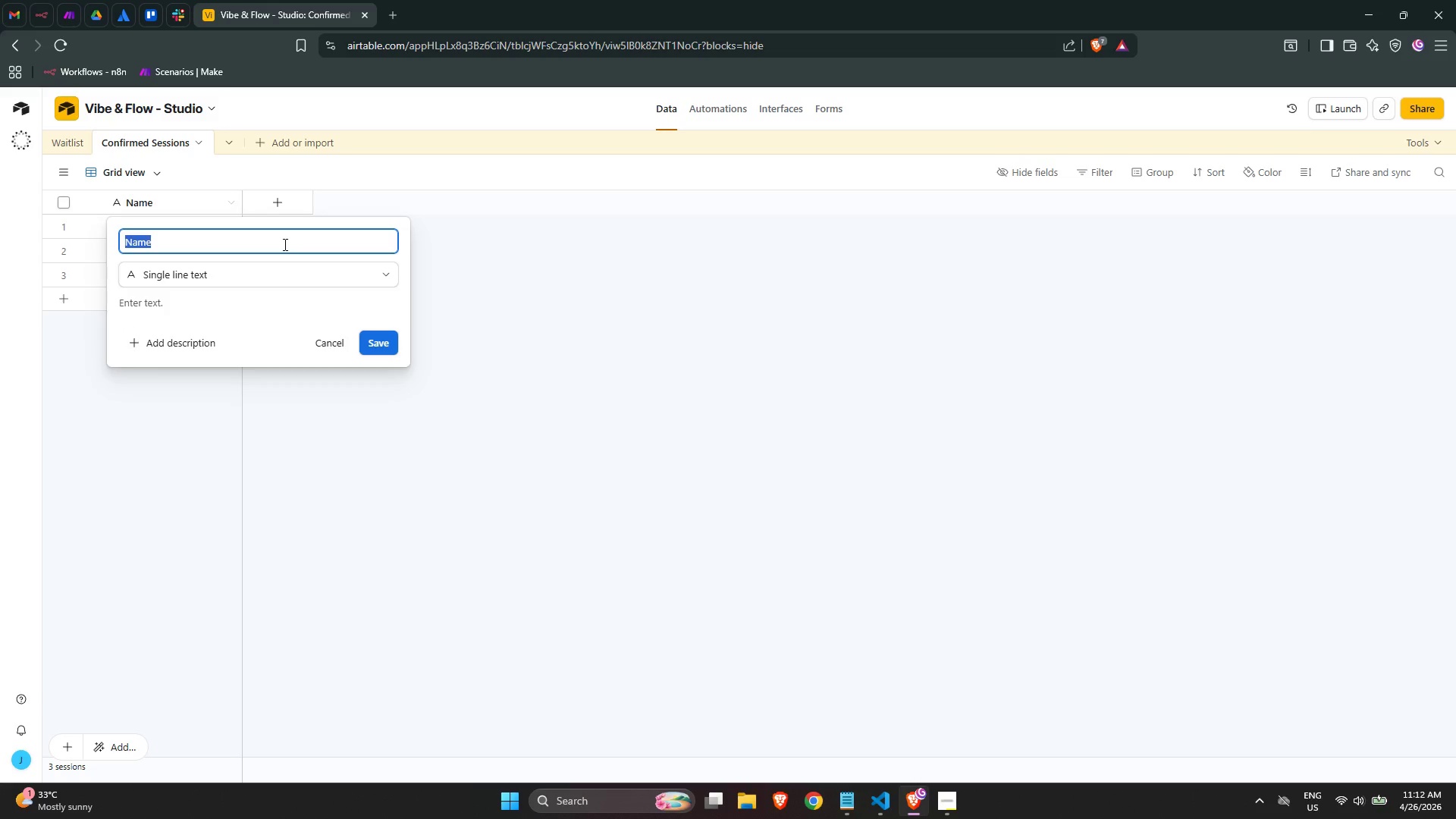 
type(Session Title)
 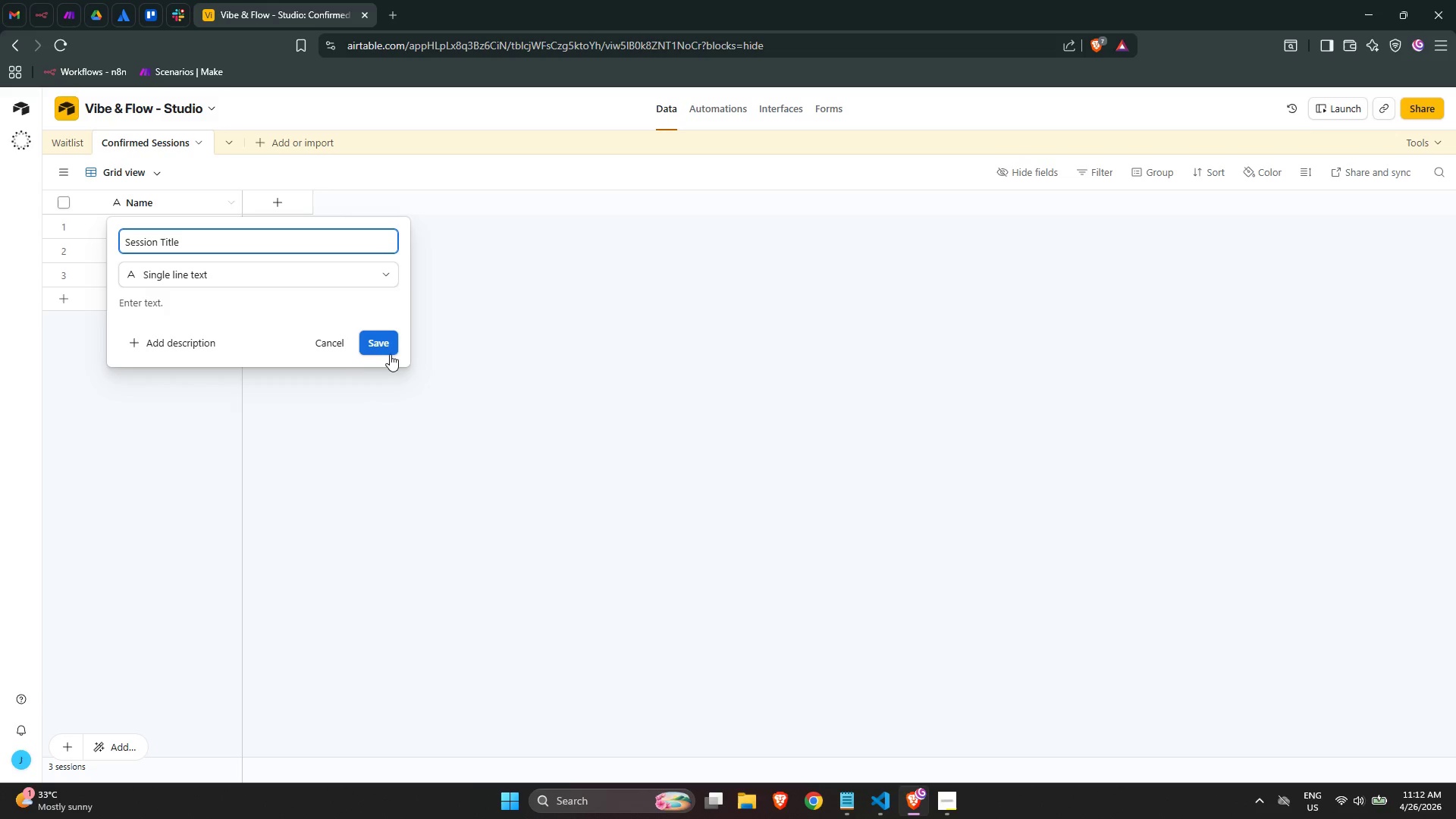 
left_click([384, 343])
 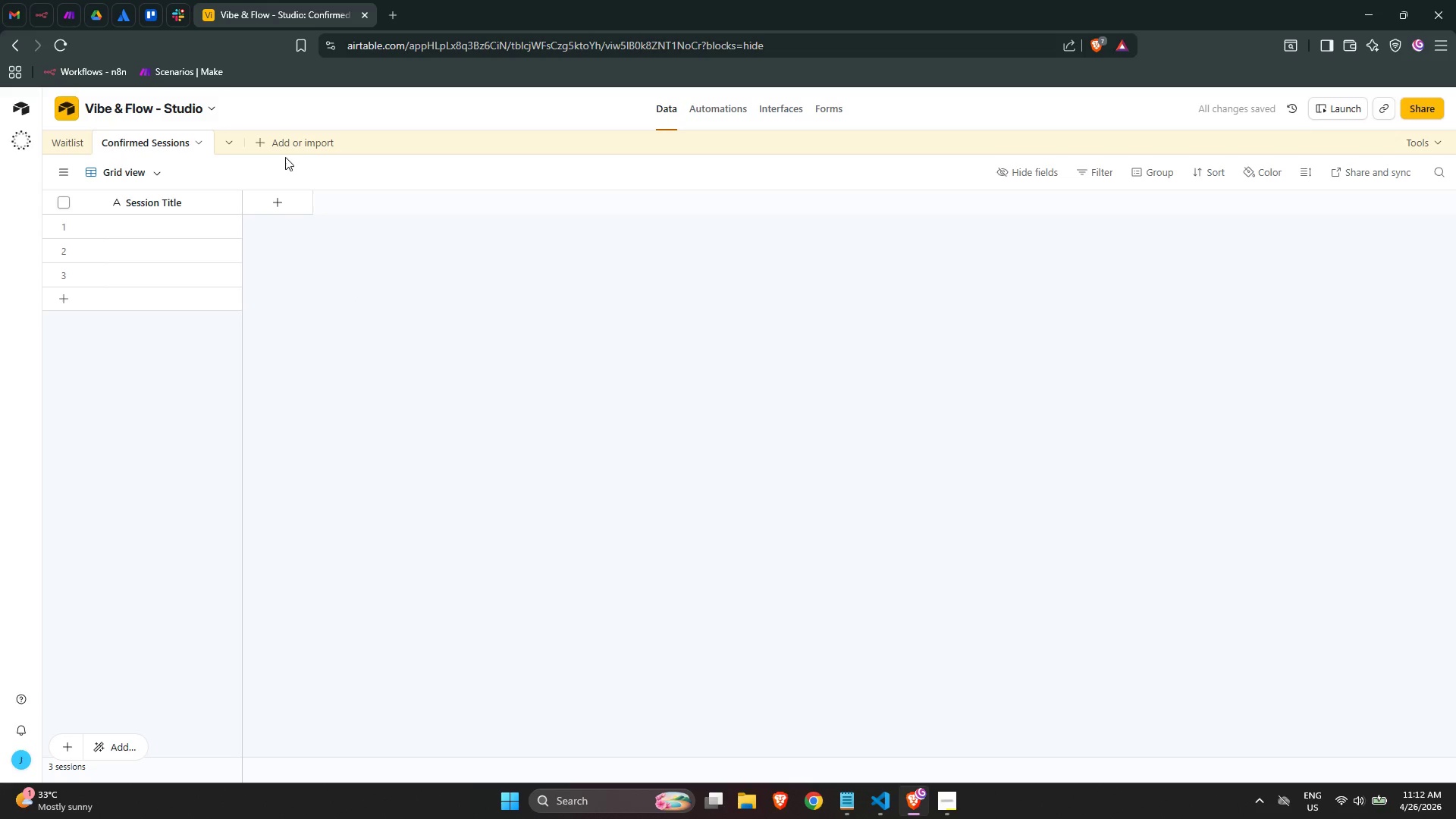 
wait(7.36)
 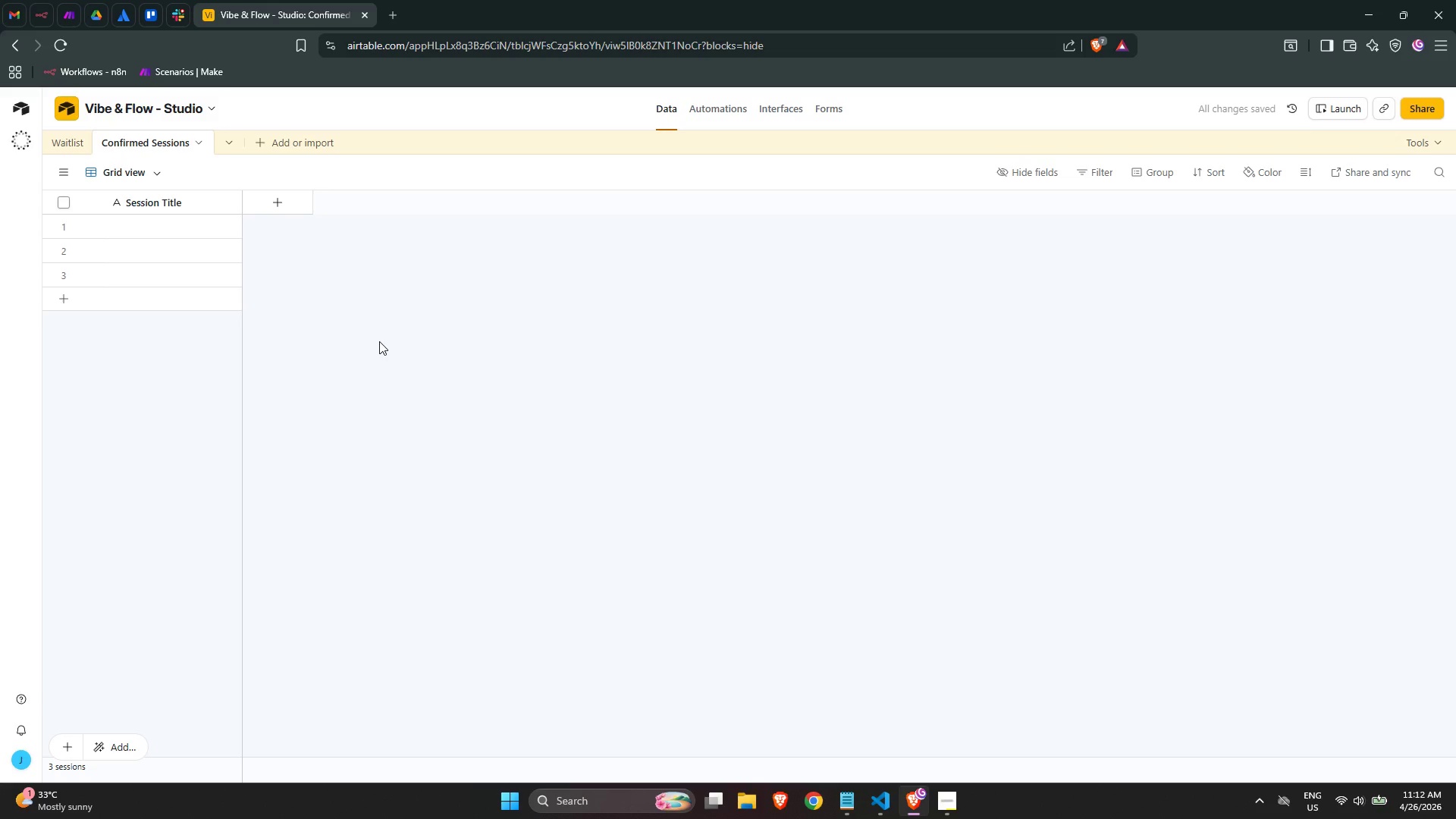 
type(Srudent)
 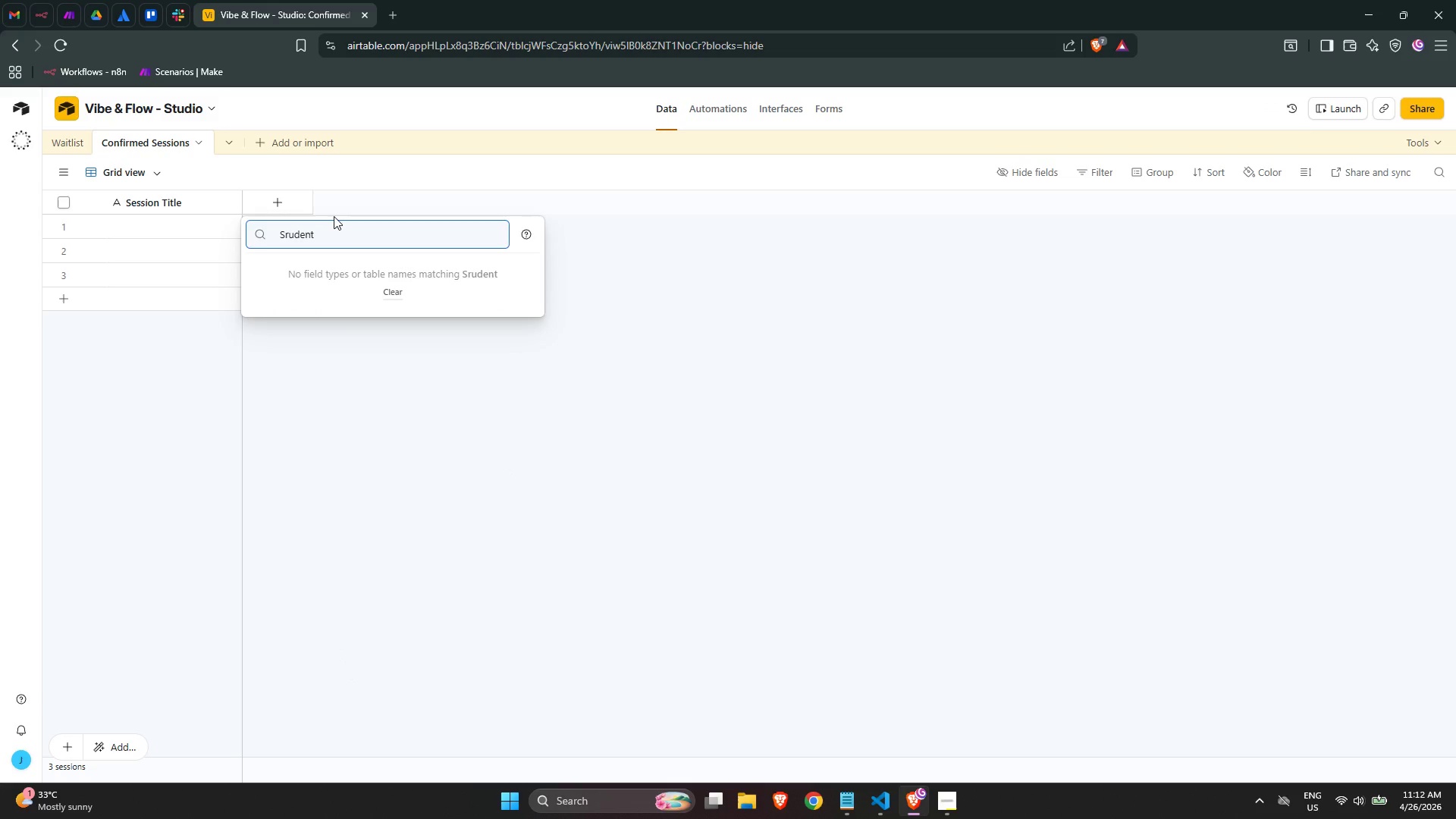 
key(Control+Backspace)
 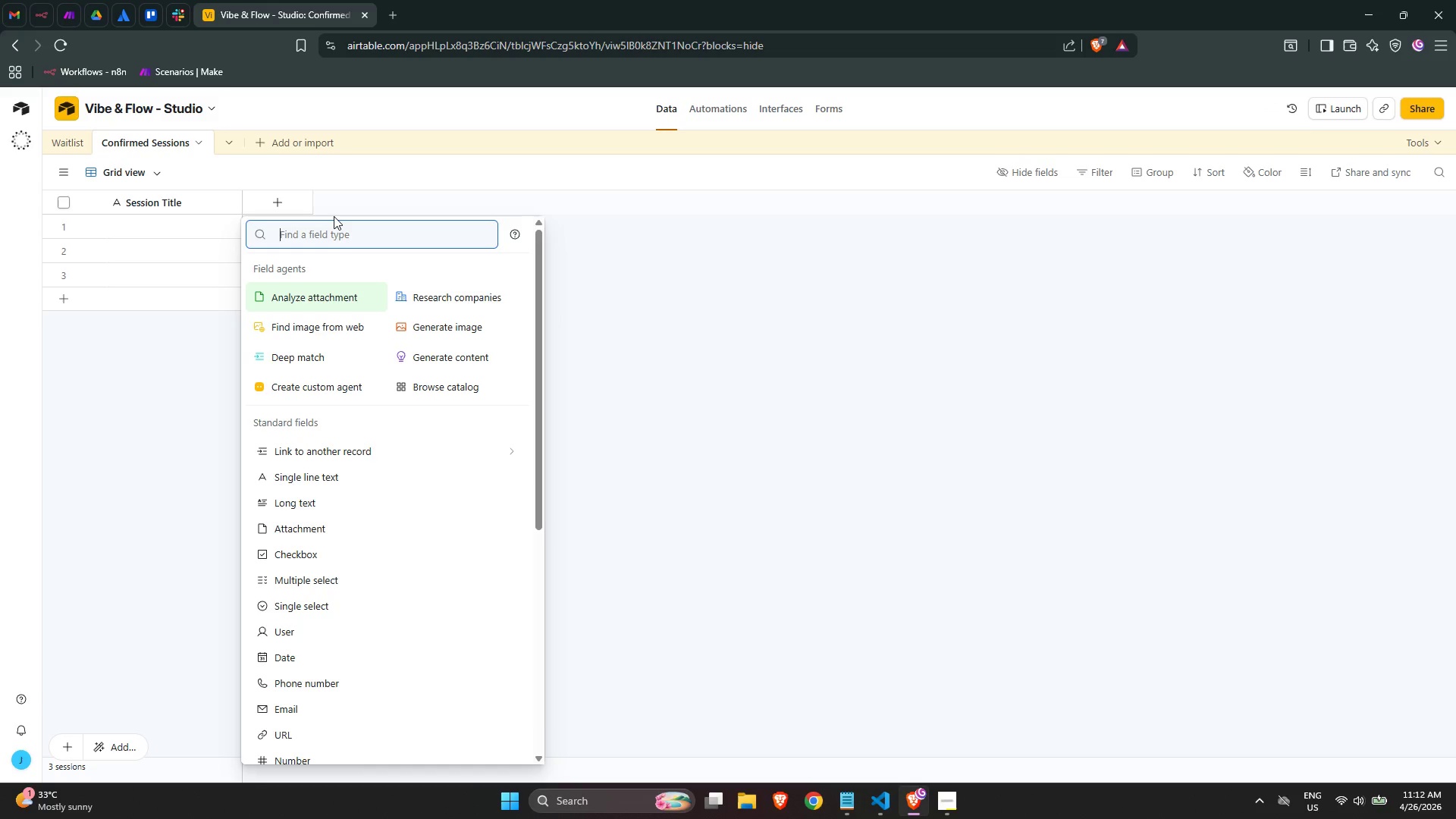 
key(Control+Backspace)
 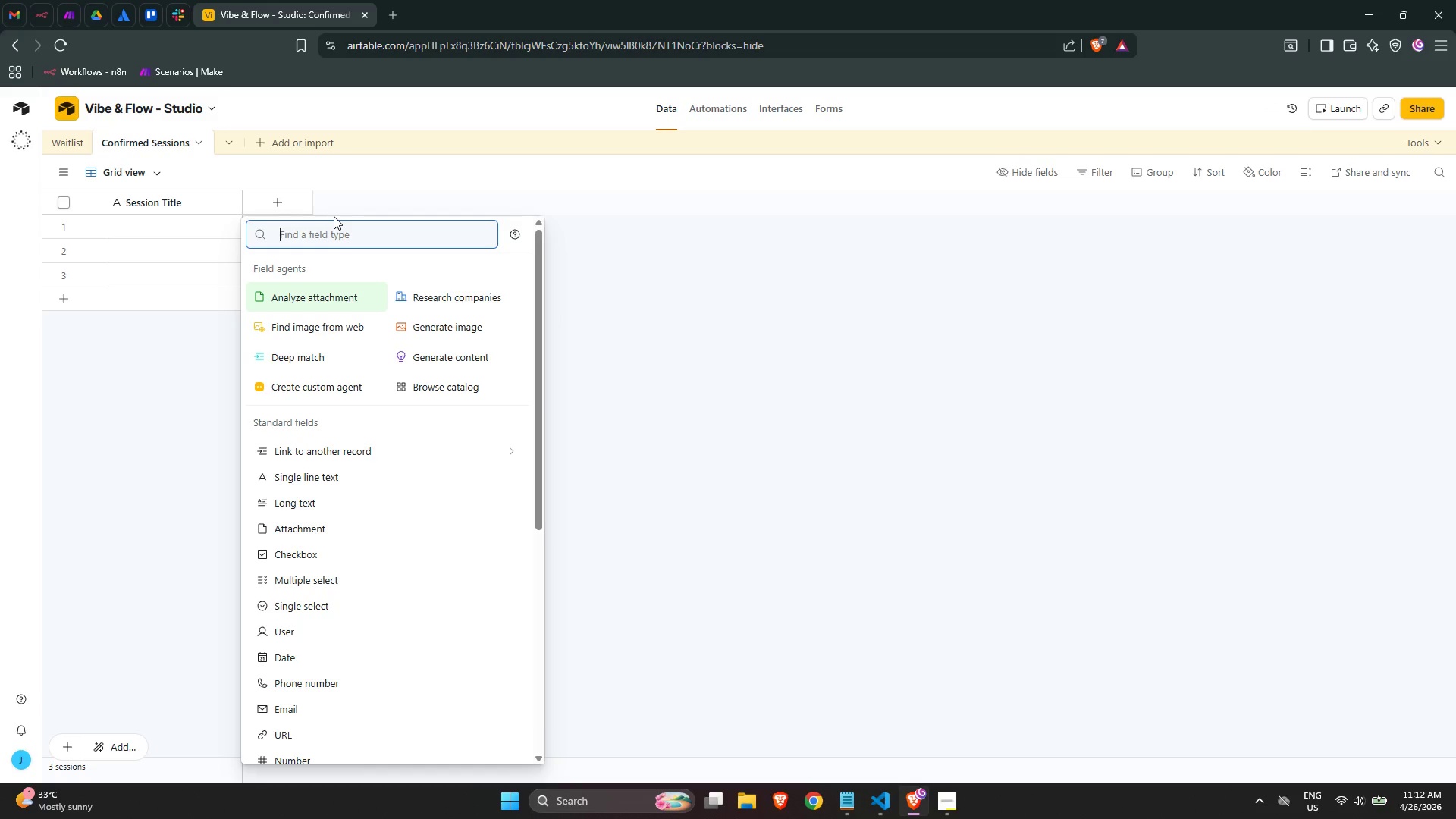 
key(Control+Backspace)
 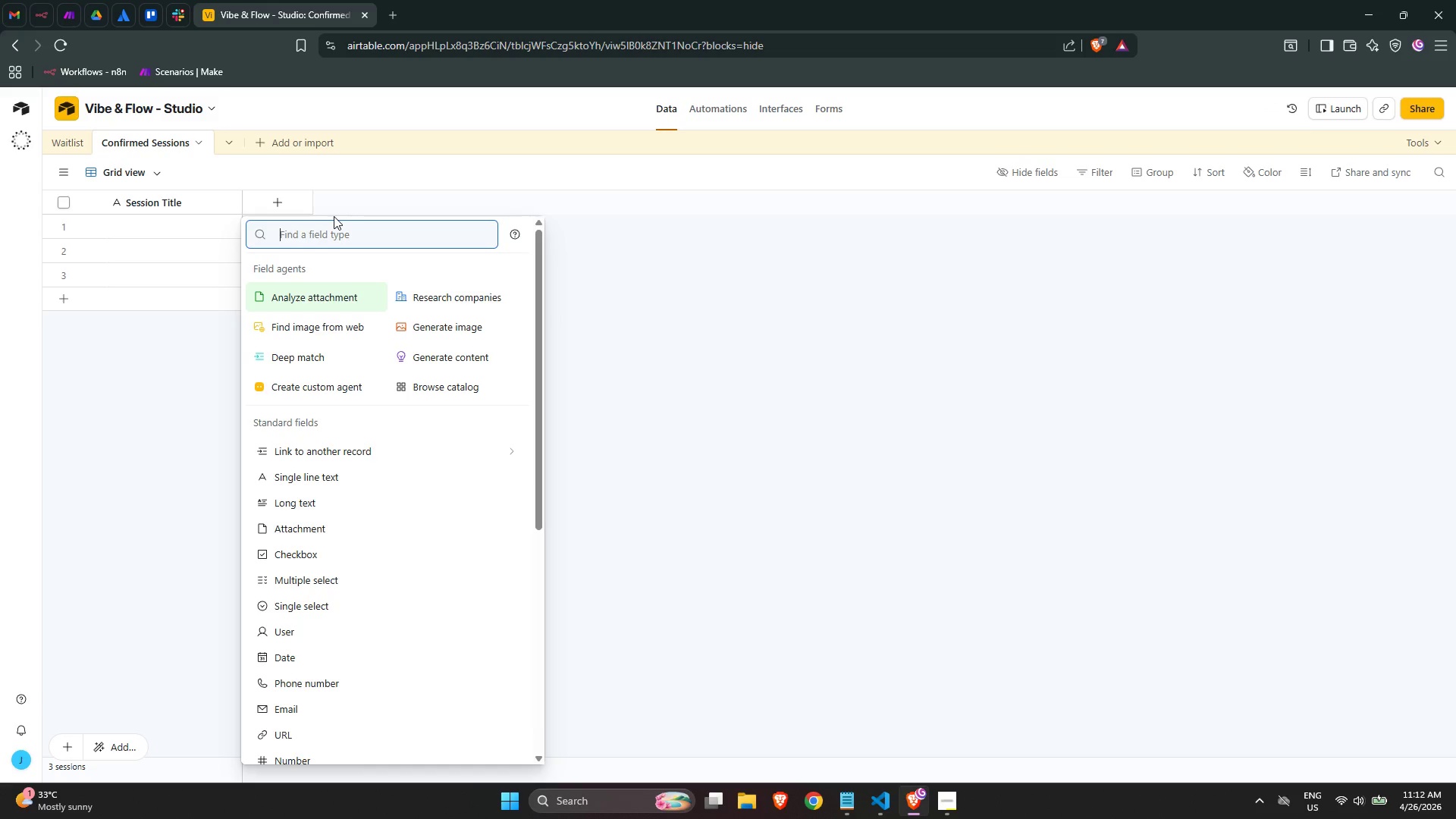 
type(single)
 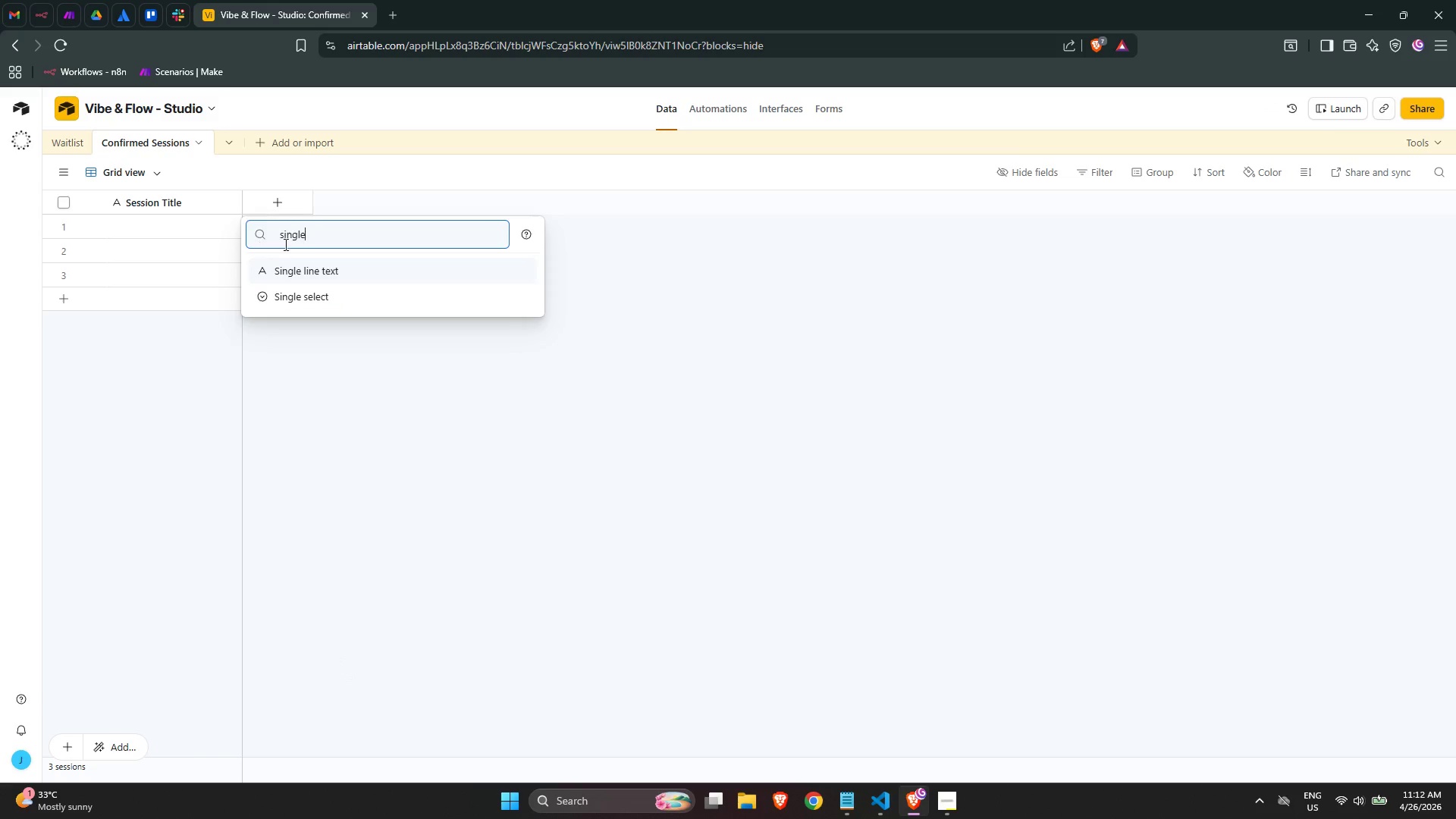 
left_click([315, 270])
 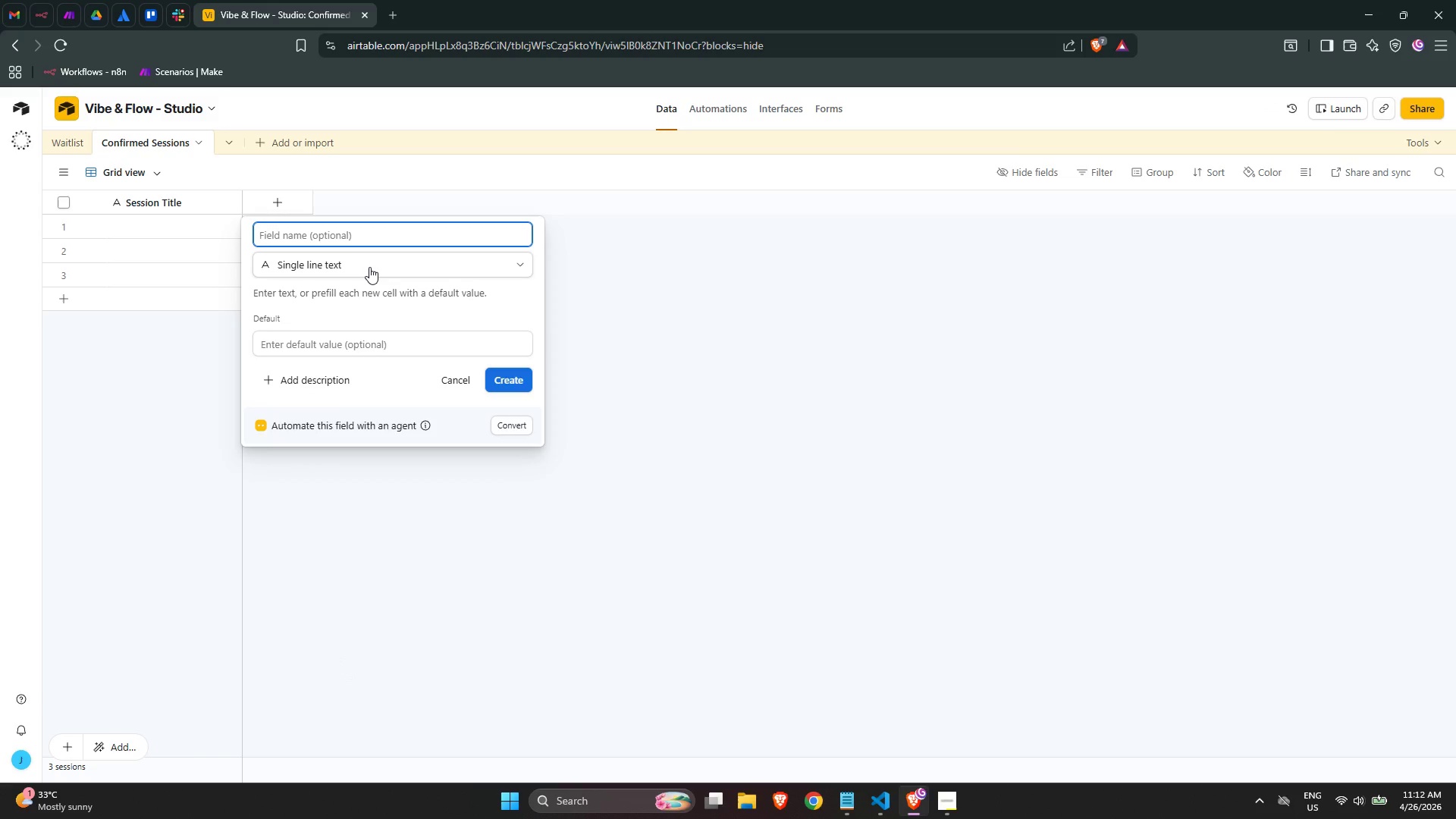 
type(Student 1)
 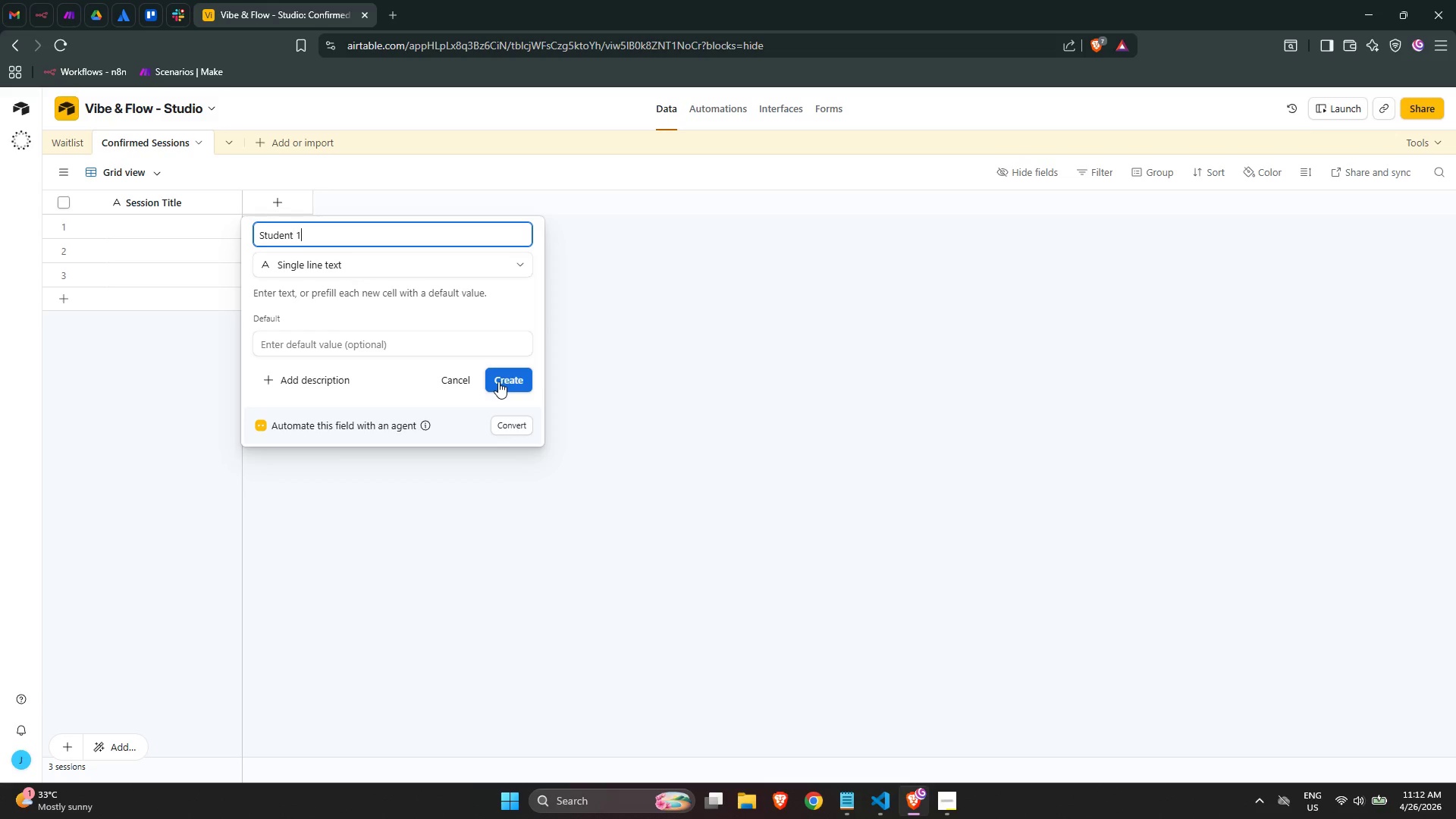 
left_click([503, 384])
 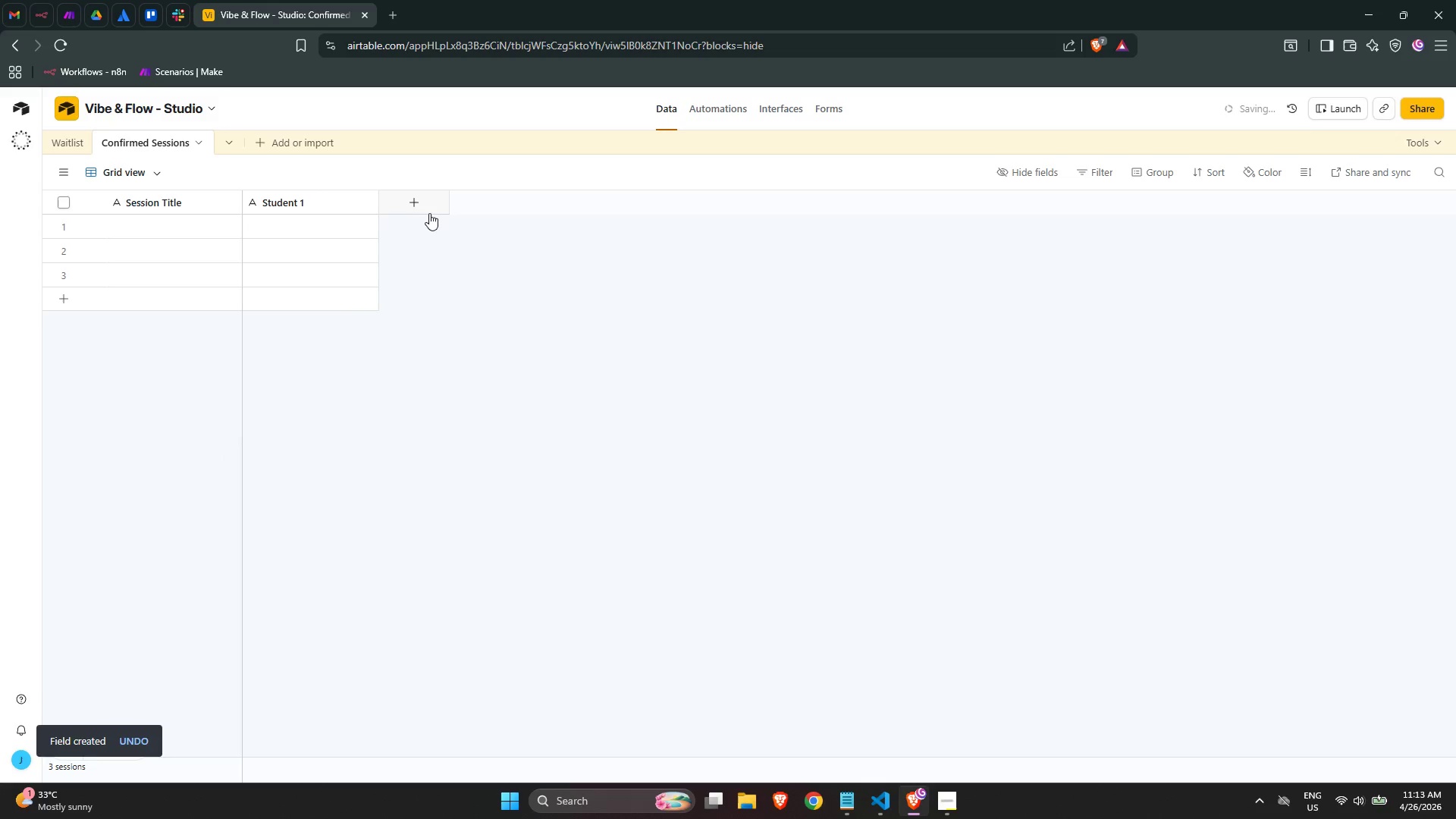 
left_click([421, 205])
 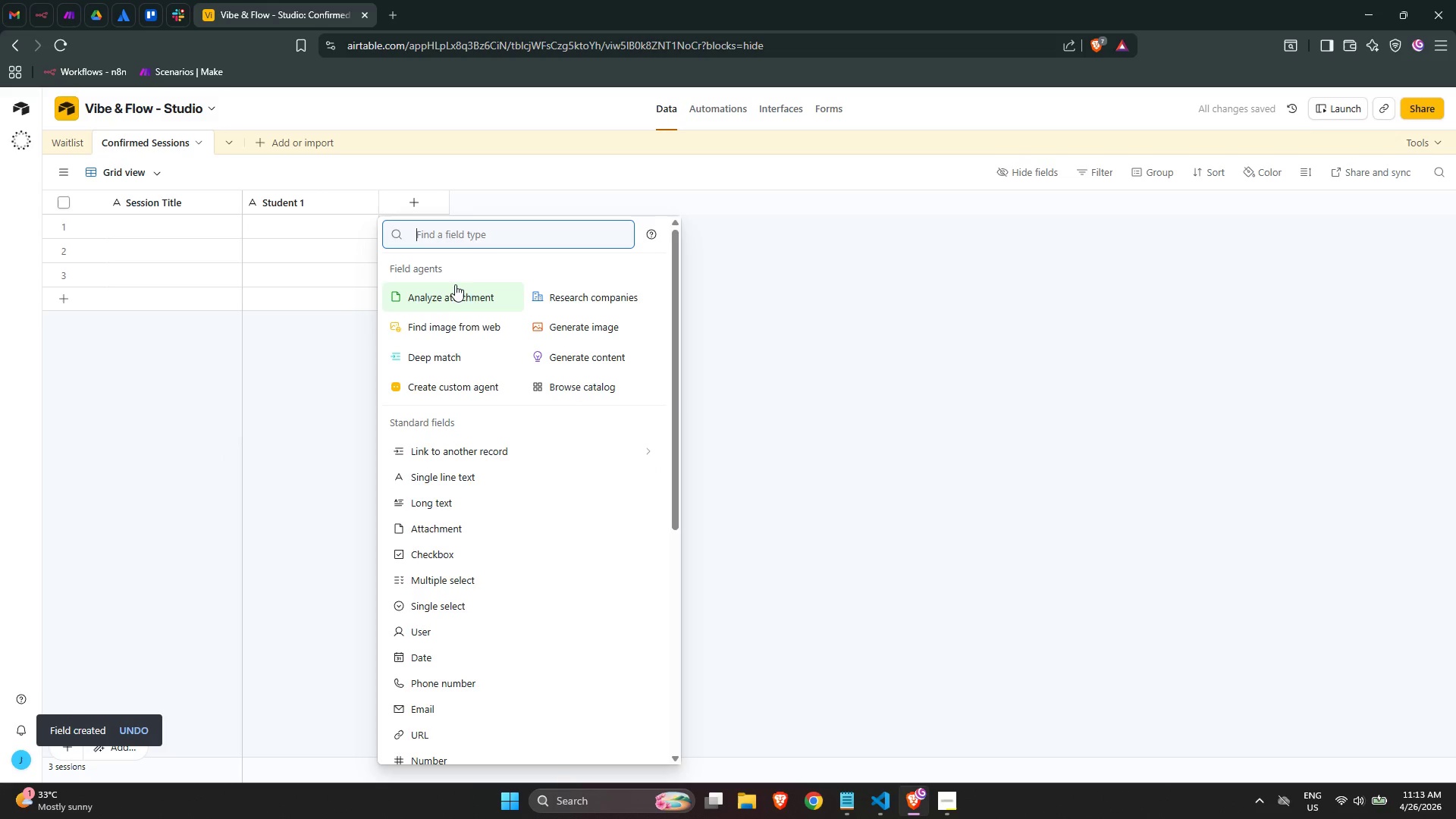 
type(email)
 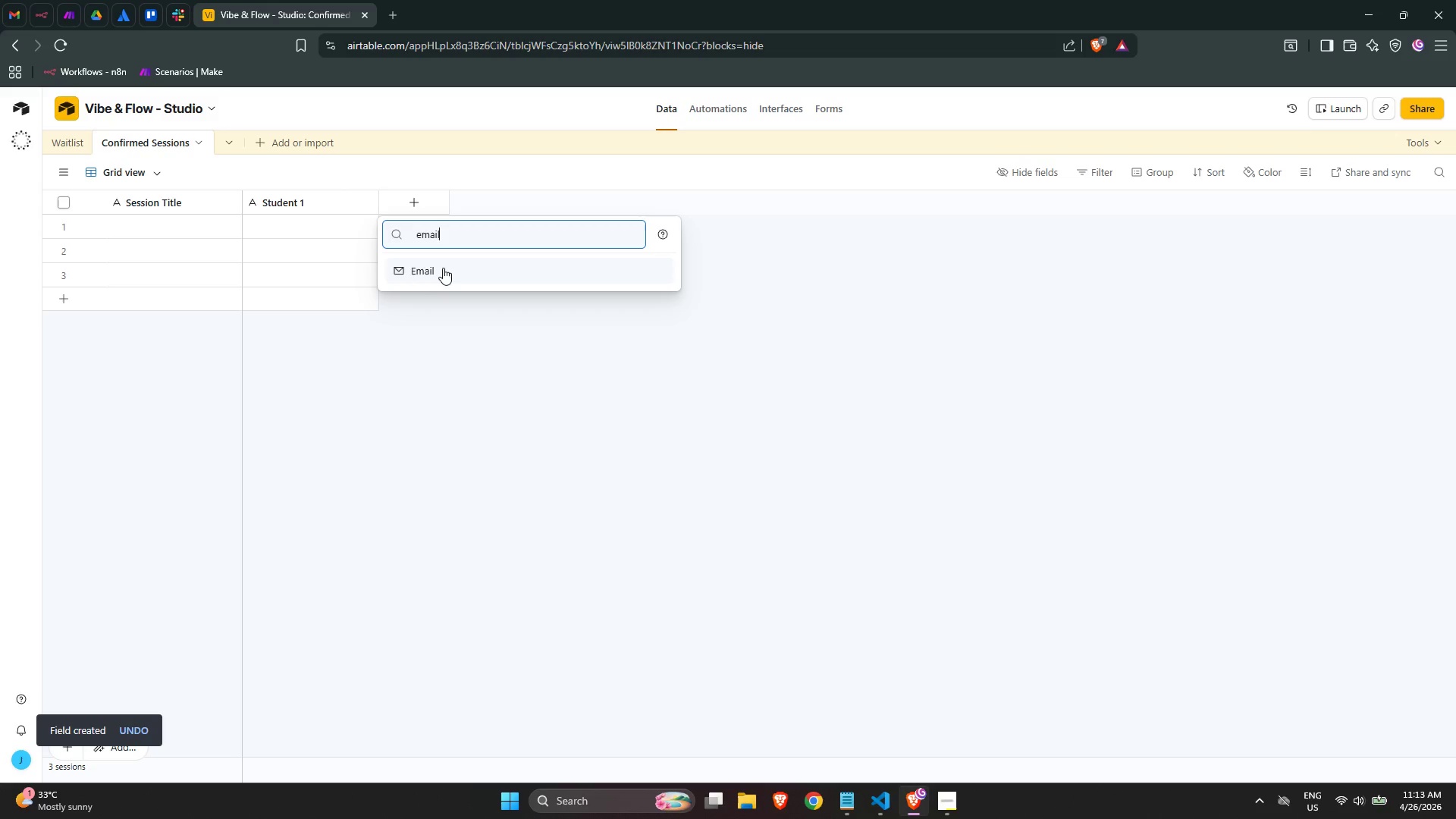 
left_click([442, 268])
 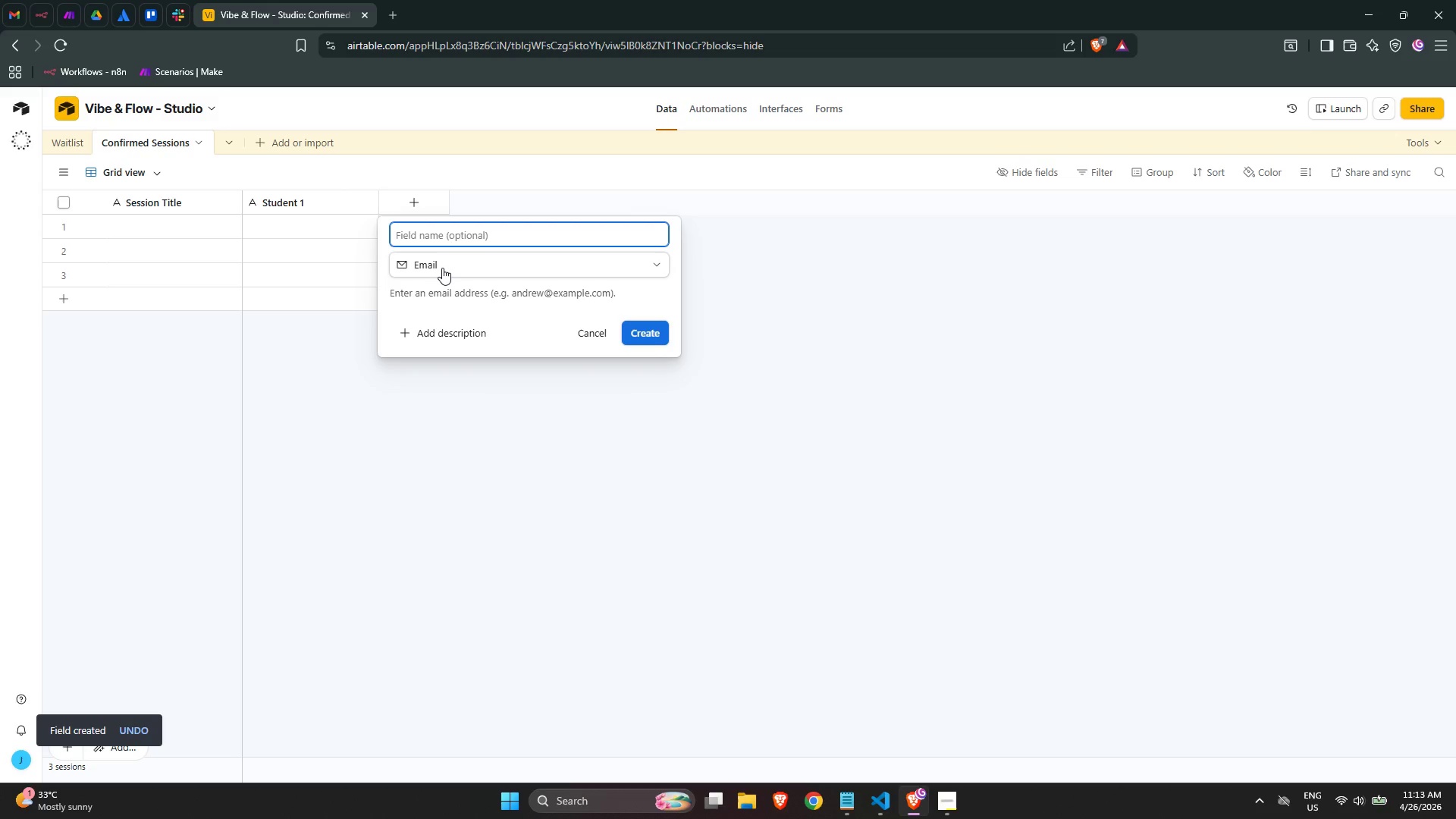 
type(Student 1 Email)
 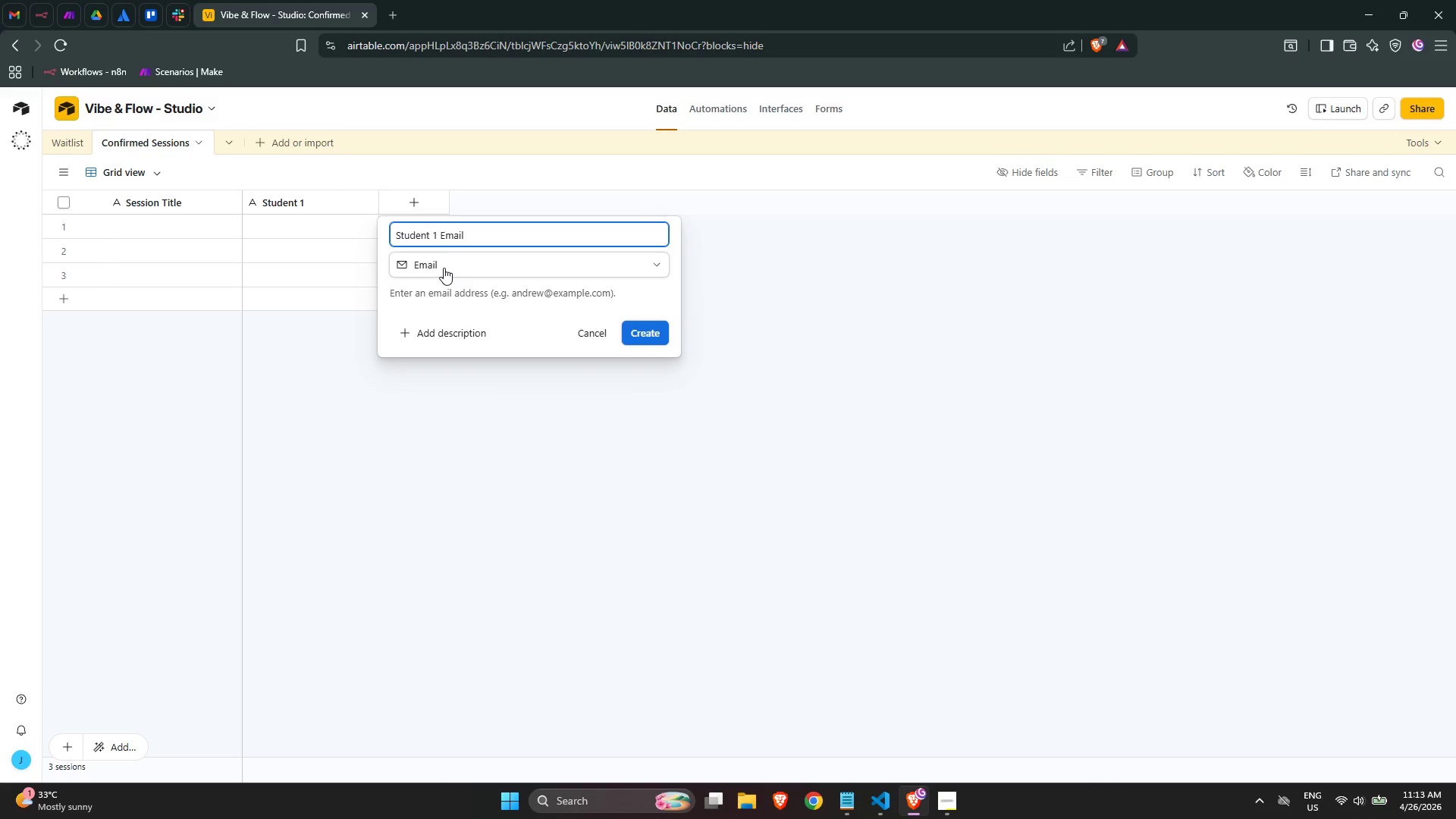 
left_click([651, 334])
 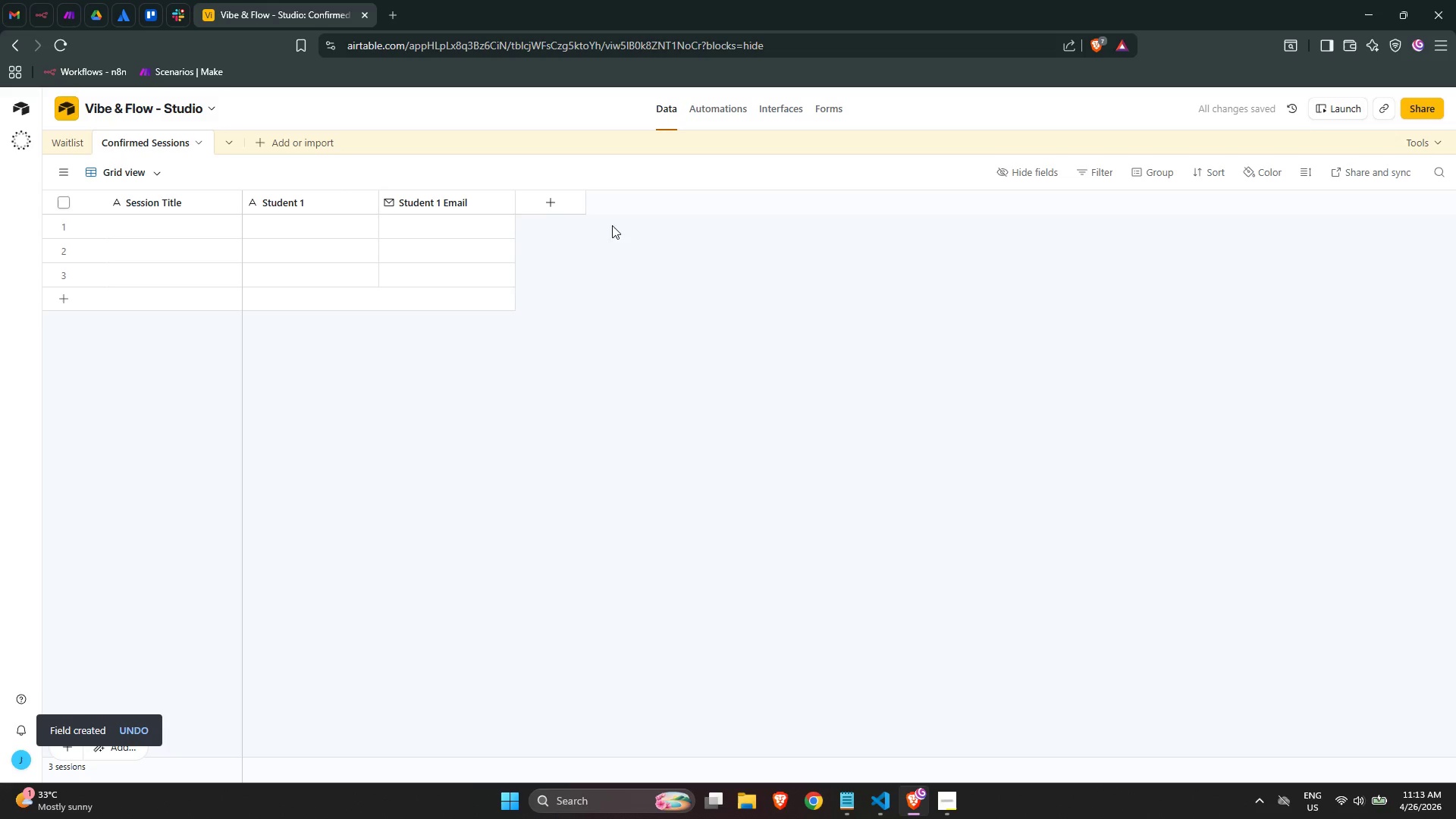 
left_click([547, 209])
 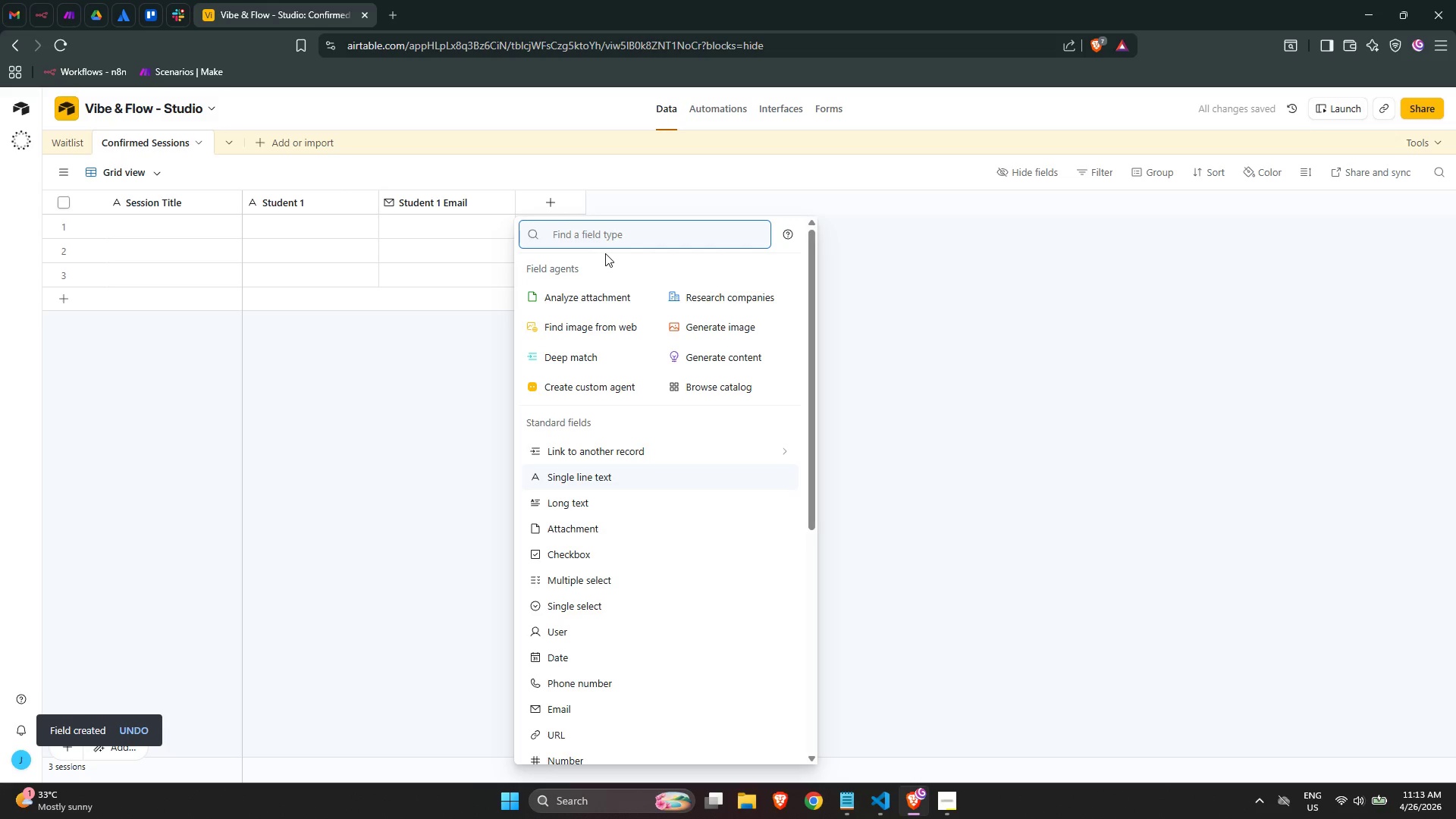 
type(sn)
key(Backspace)
type(ingle)
 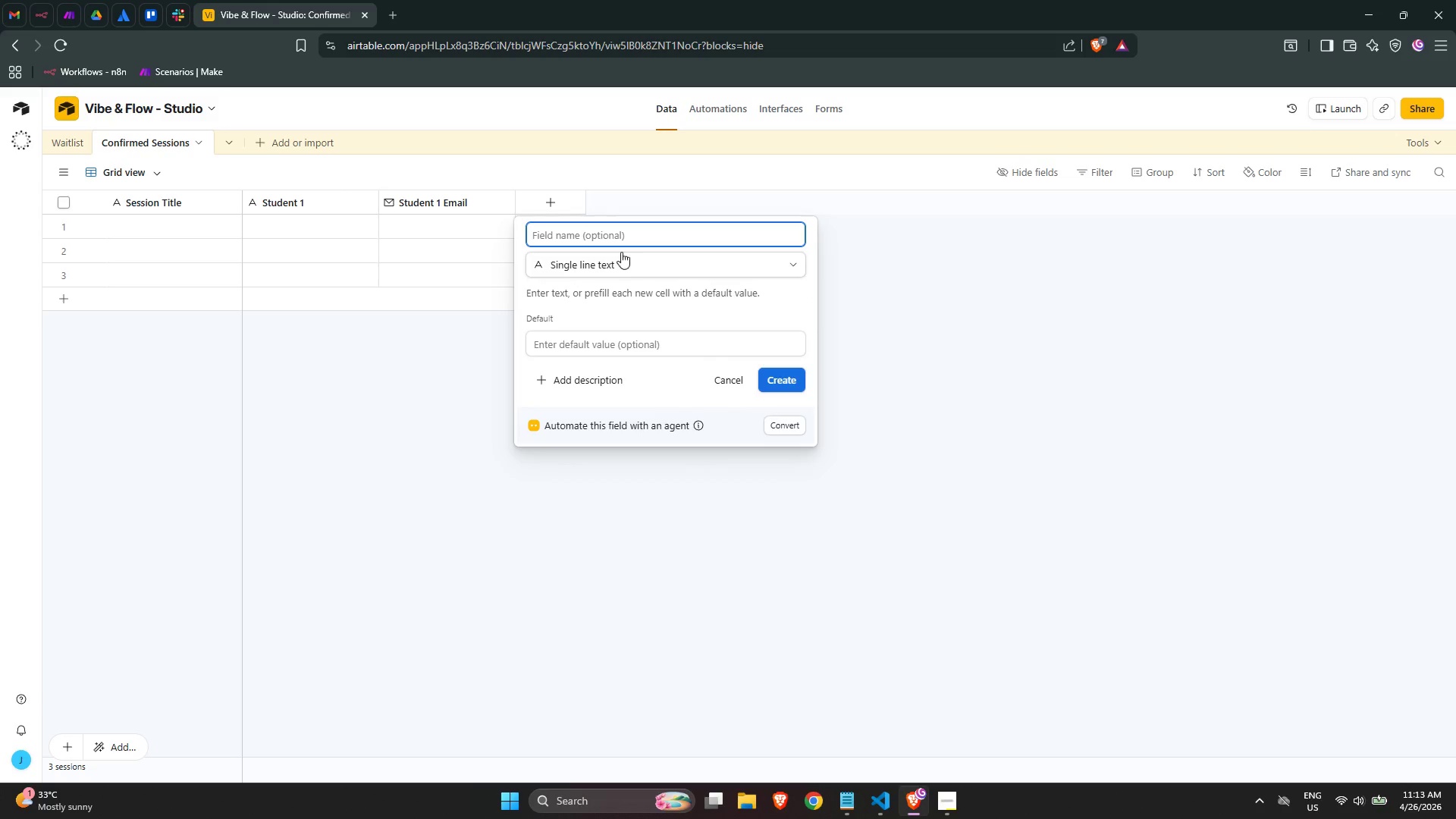 
type(Student 2 Name)
 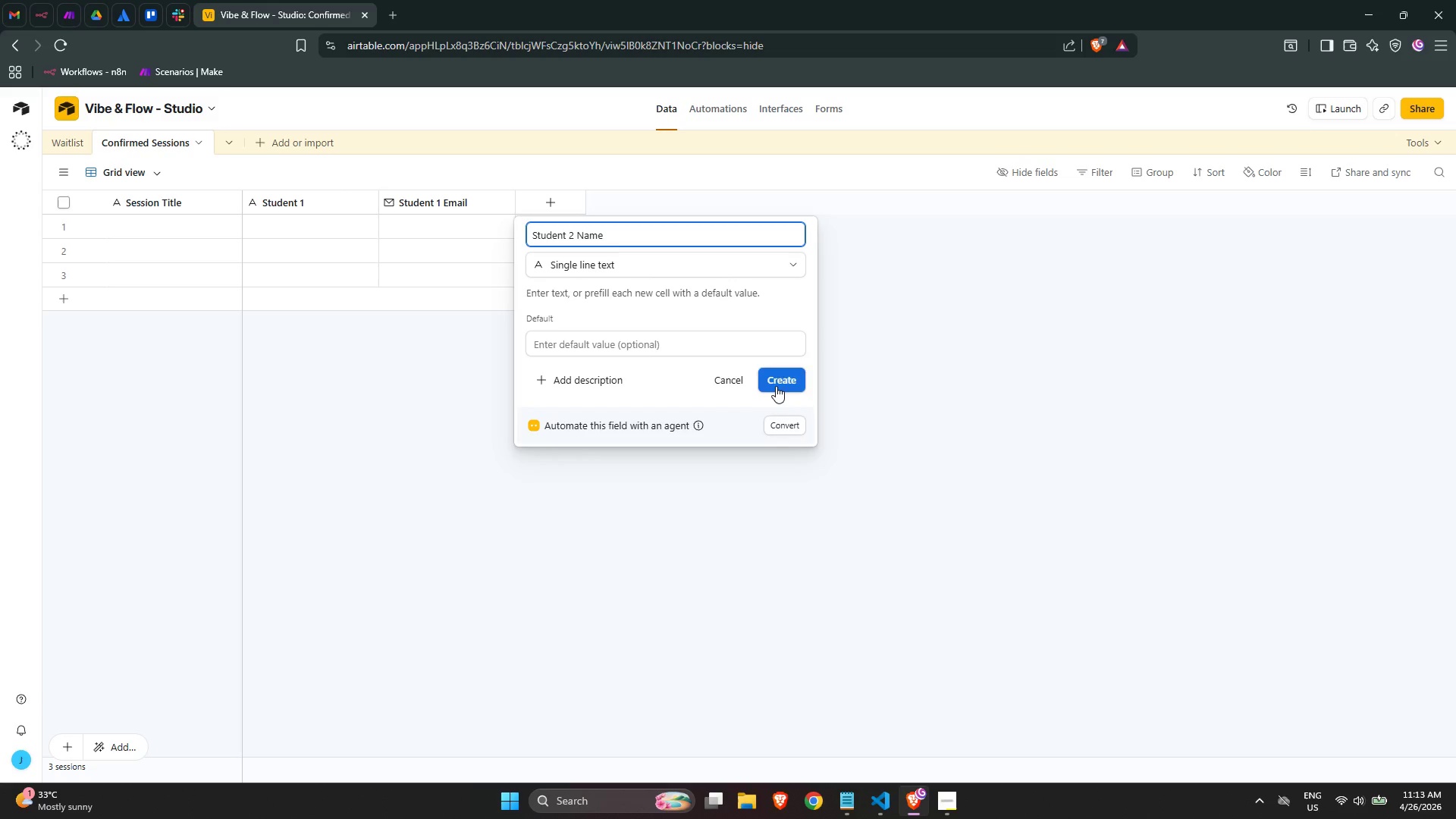 
wait(5.2)
 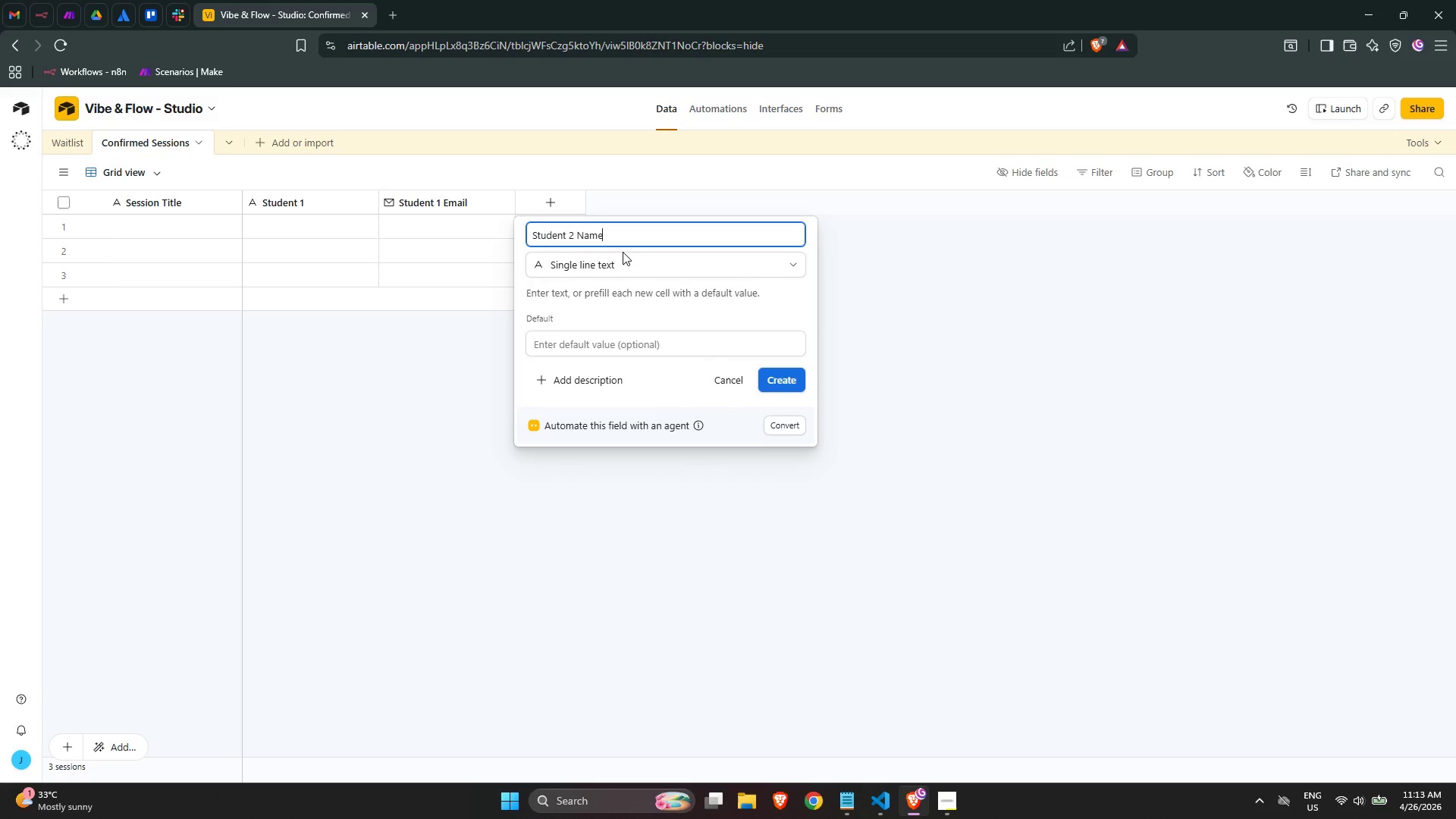 
left_click([776, 386])
 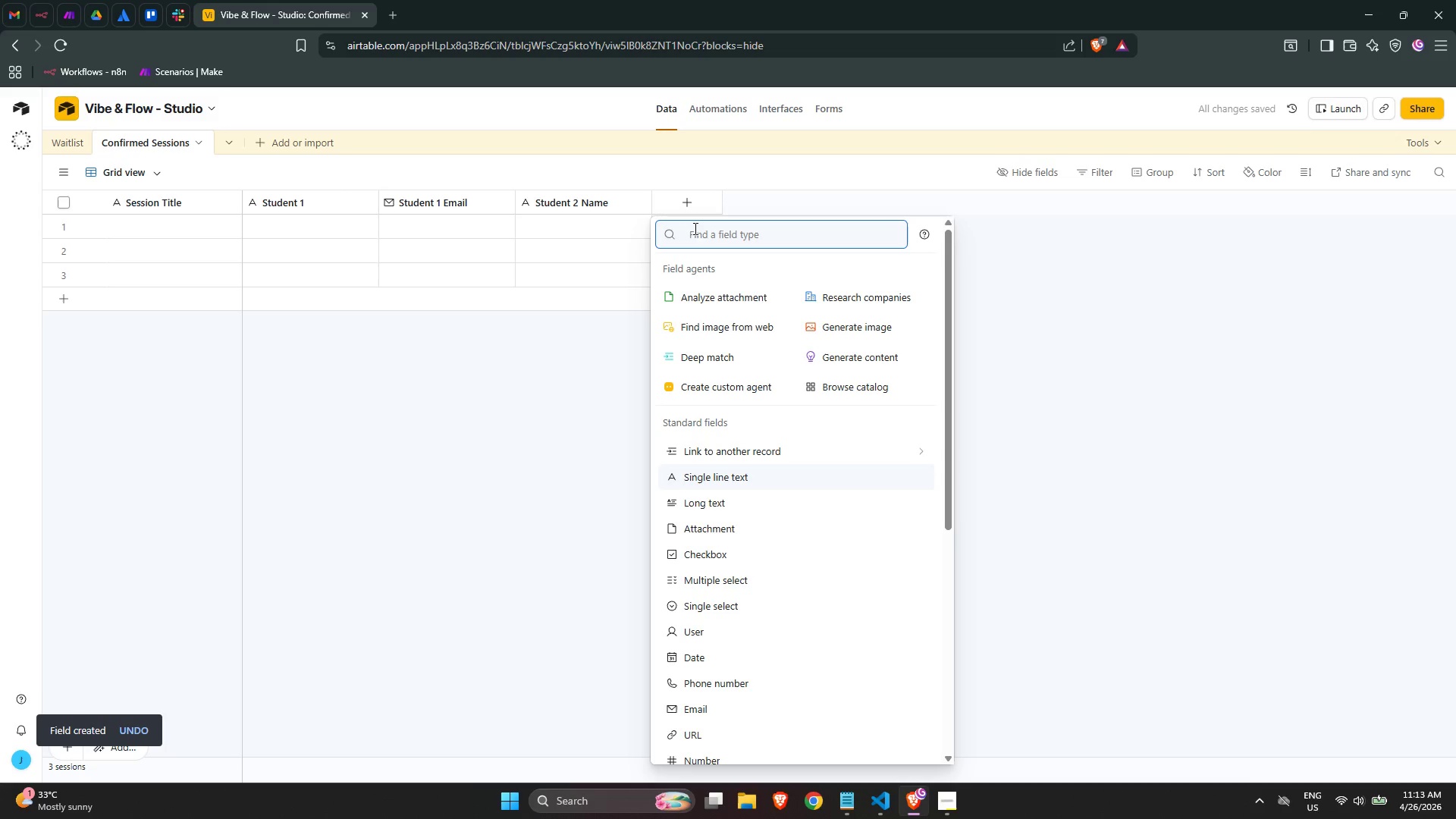 
type(email)
 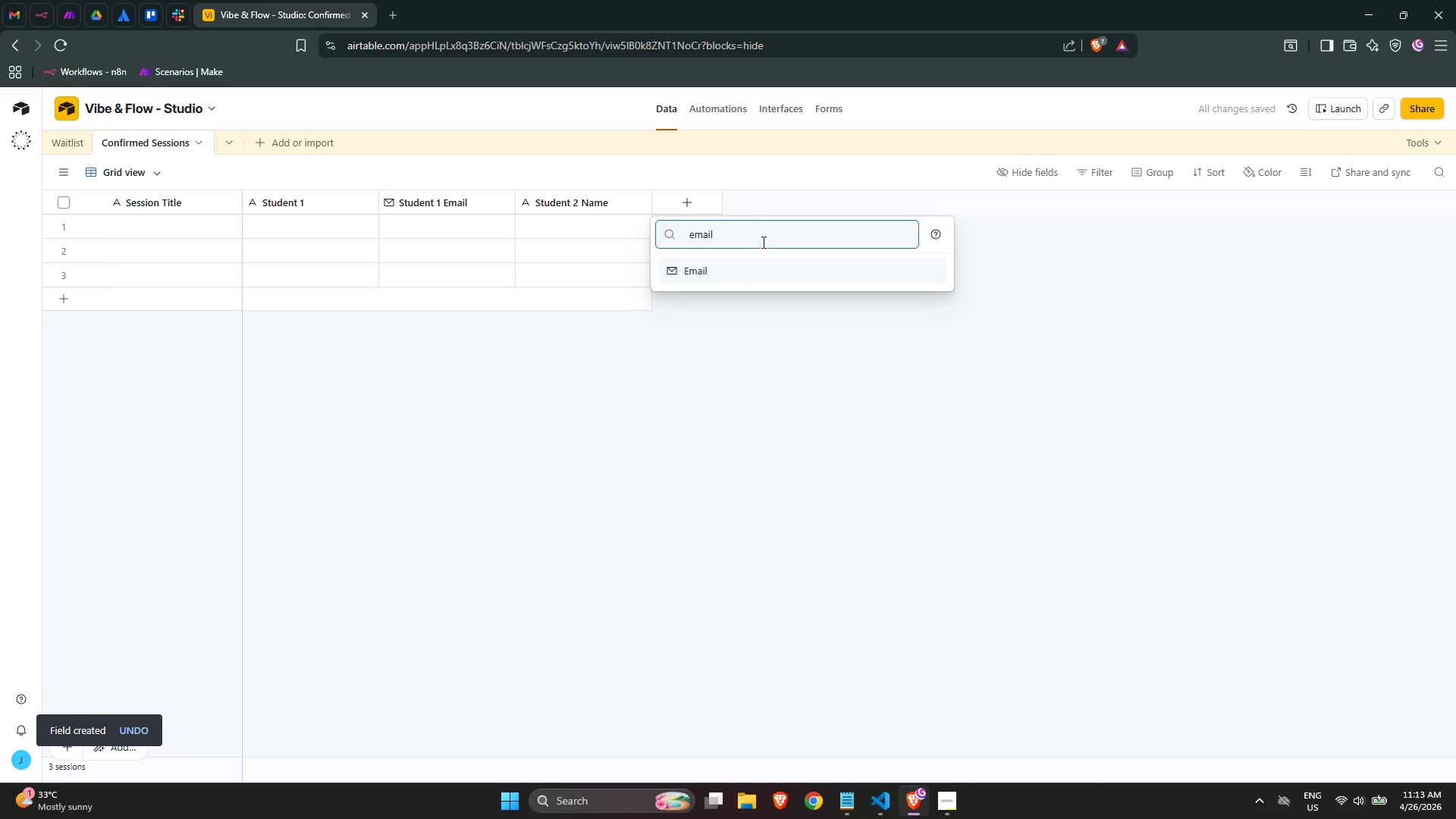 
left_click([745, 281])
 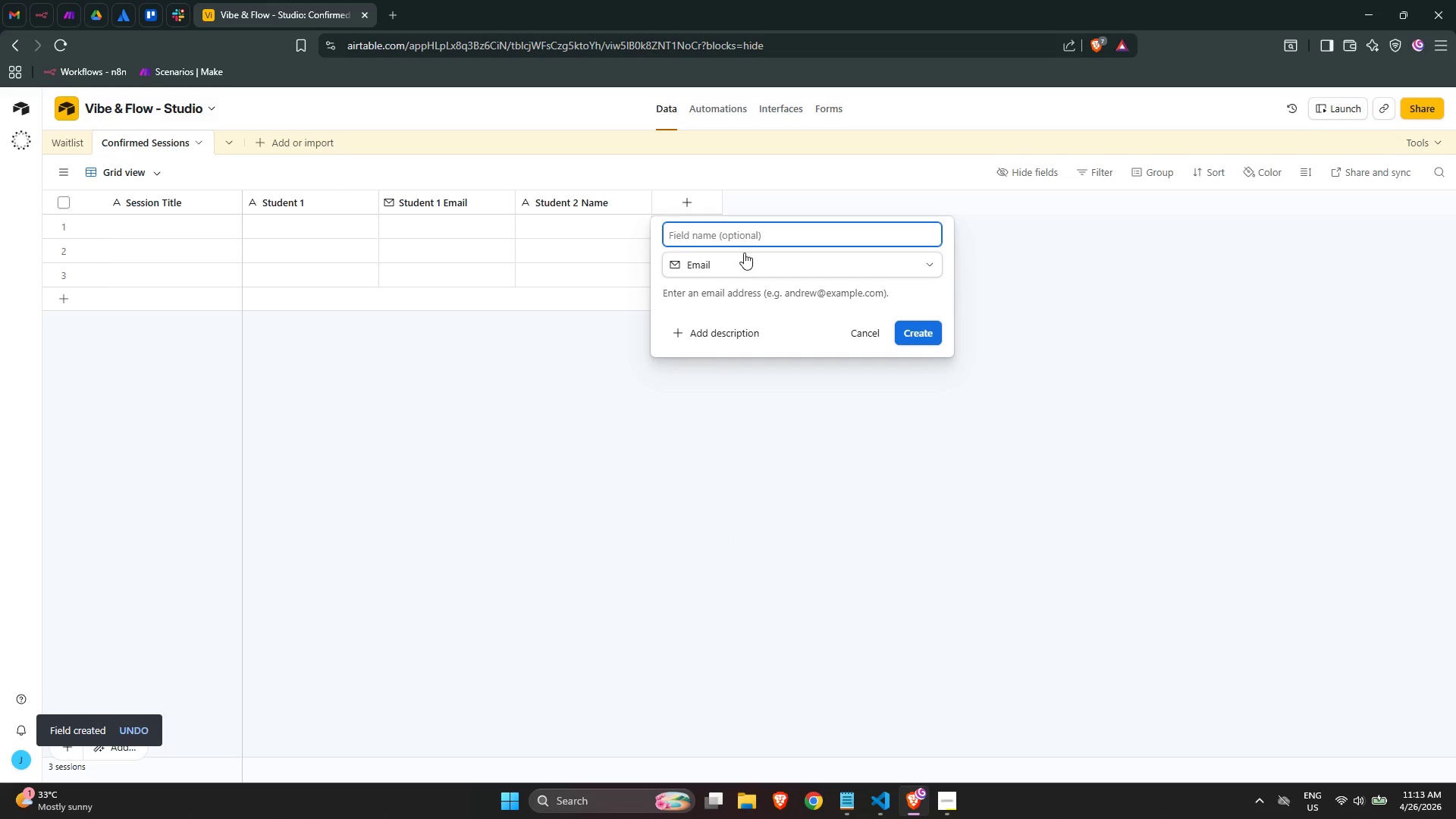 
type(Student 2 Email)
 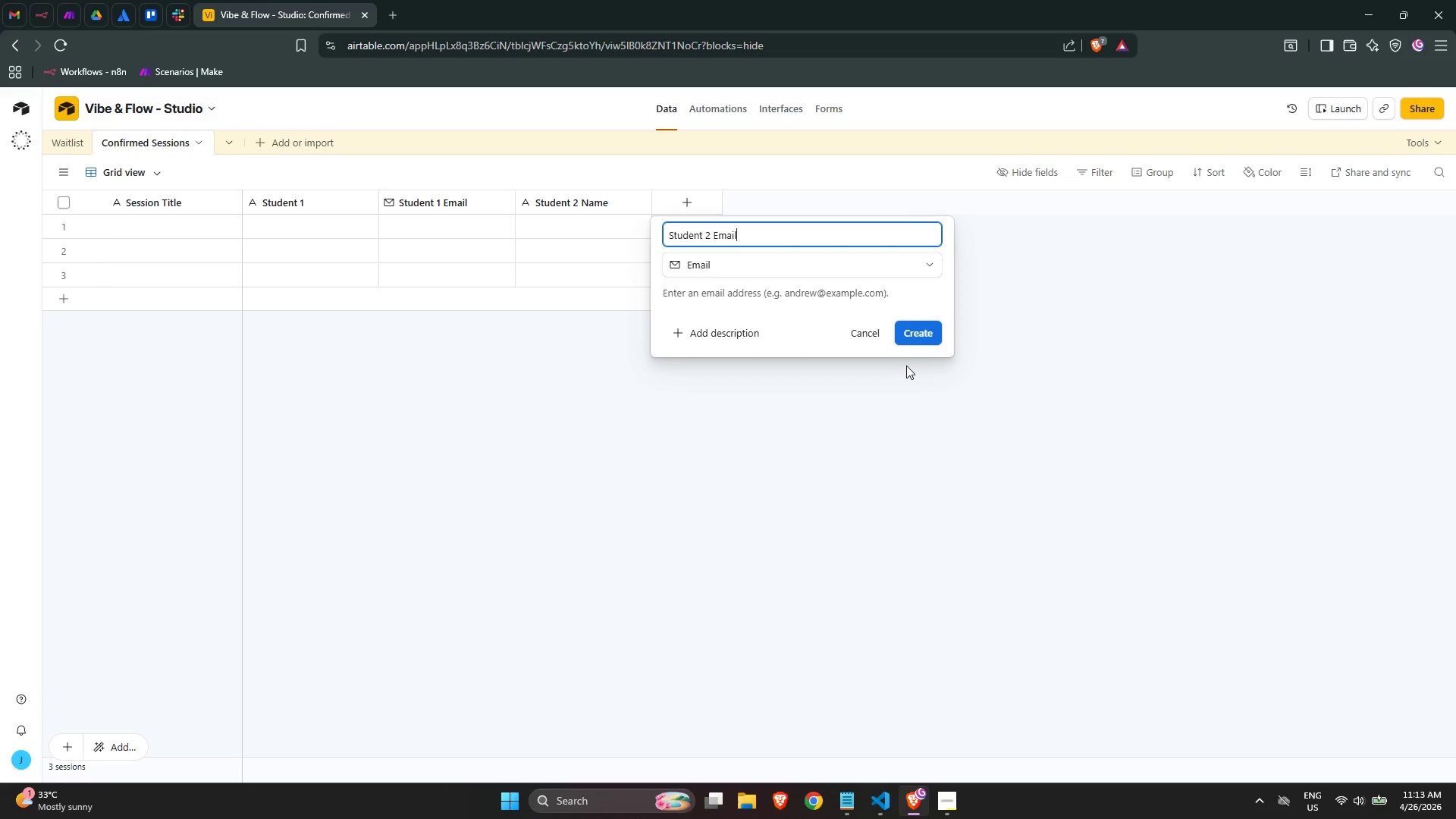 
left_click([929, 340])
 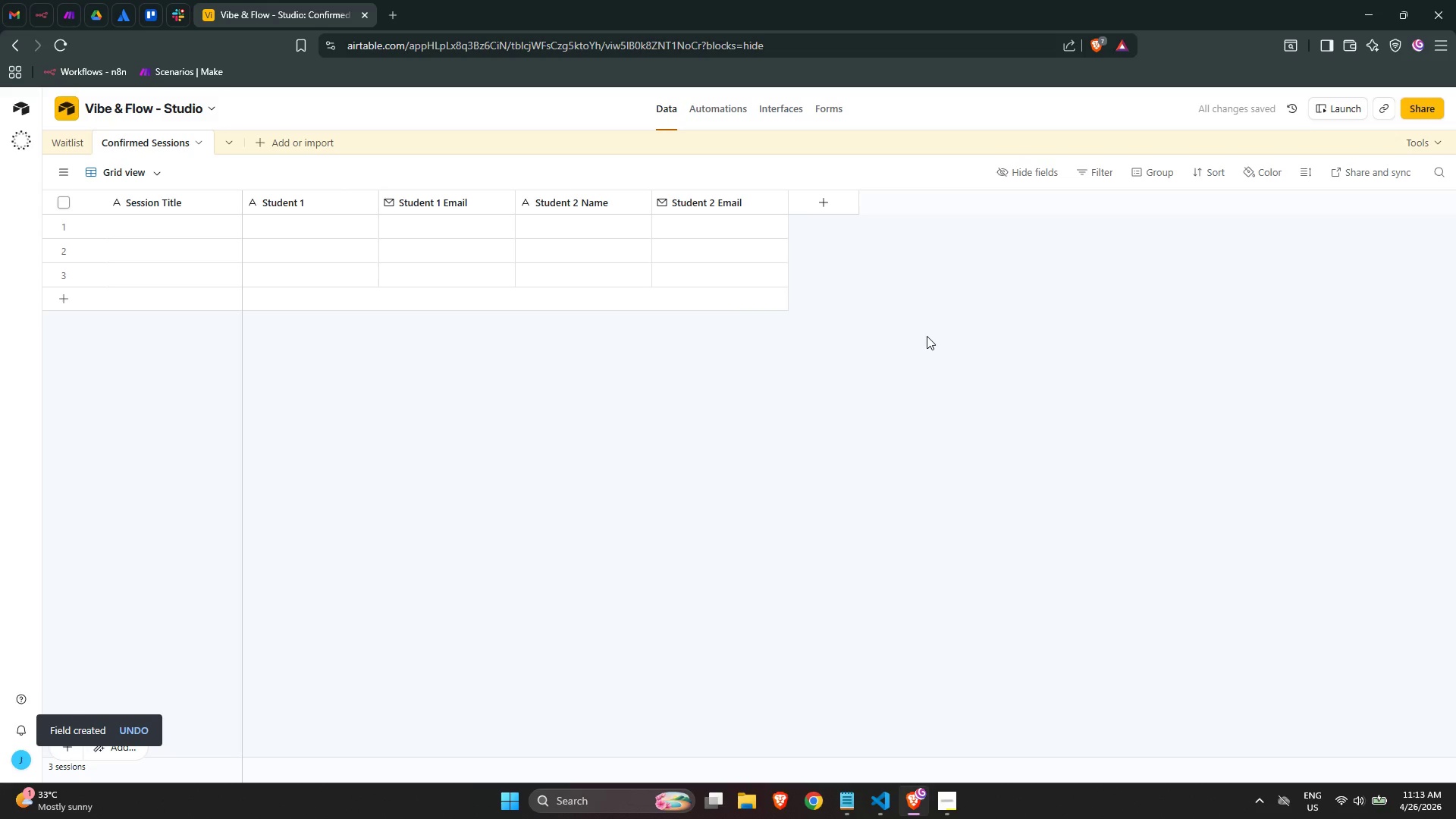 
wait(5.72)
 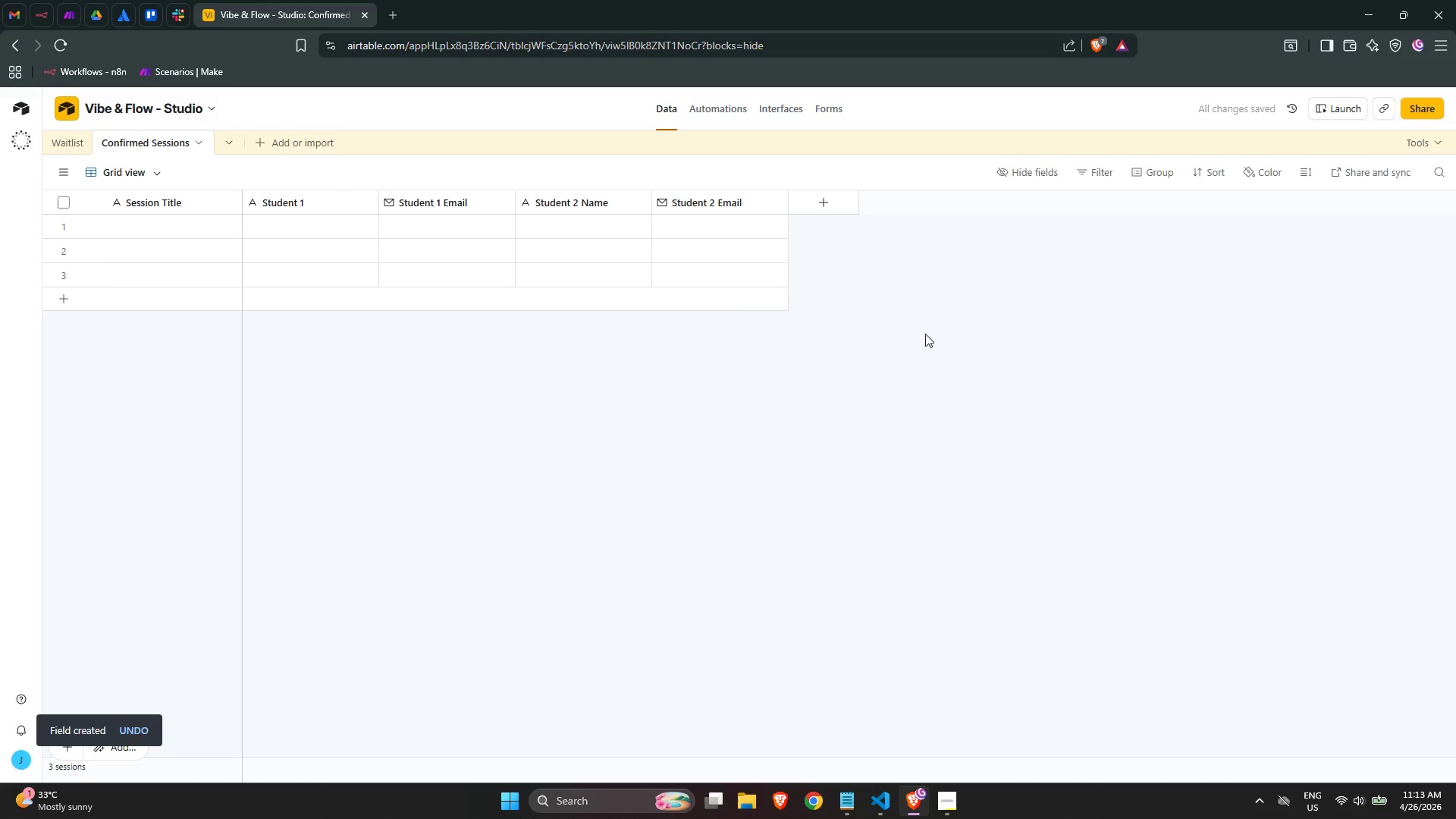 
left_click([814, 199])
 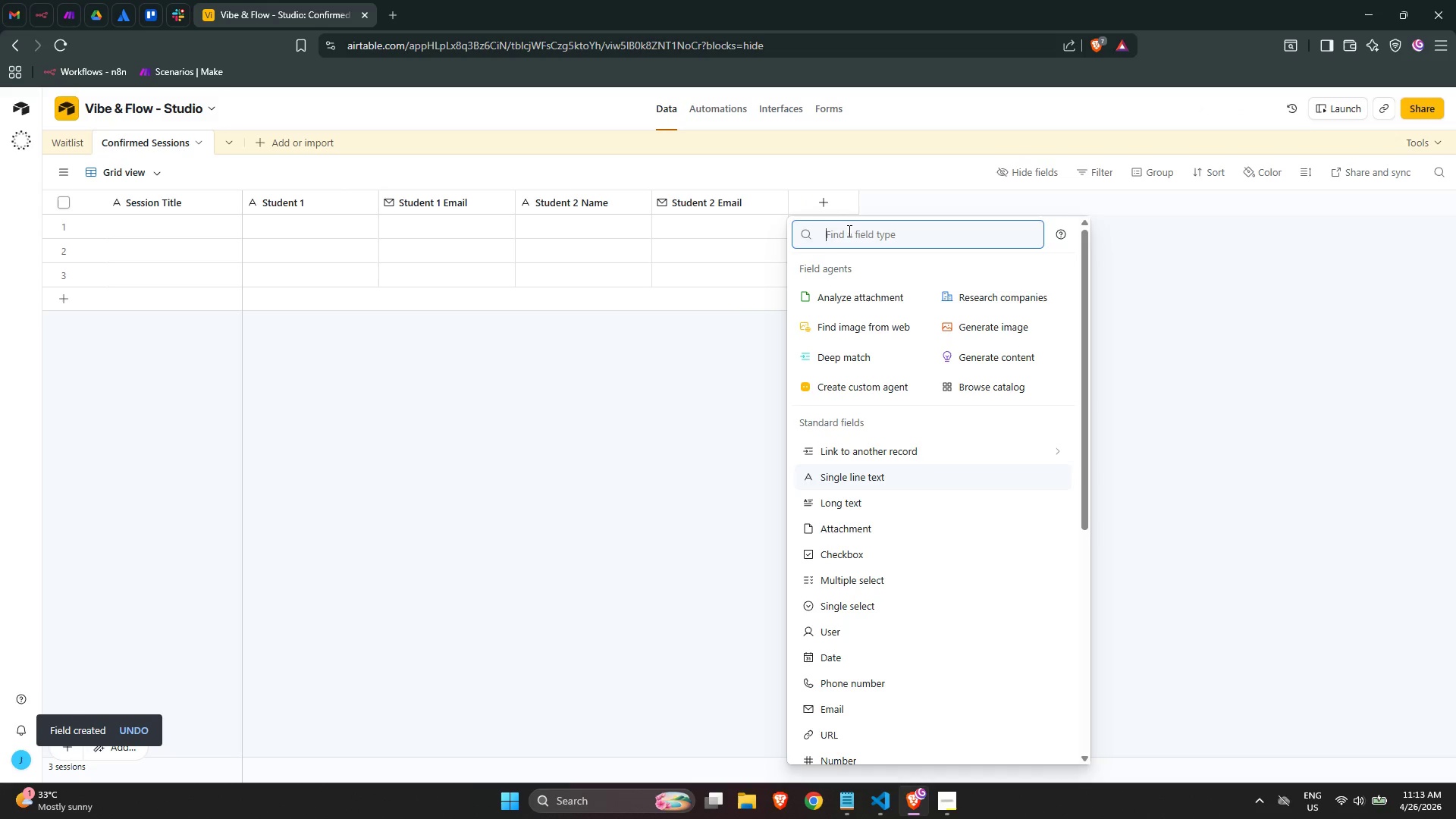 
type(i)
key(Backspace)
type(single)
 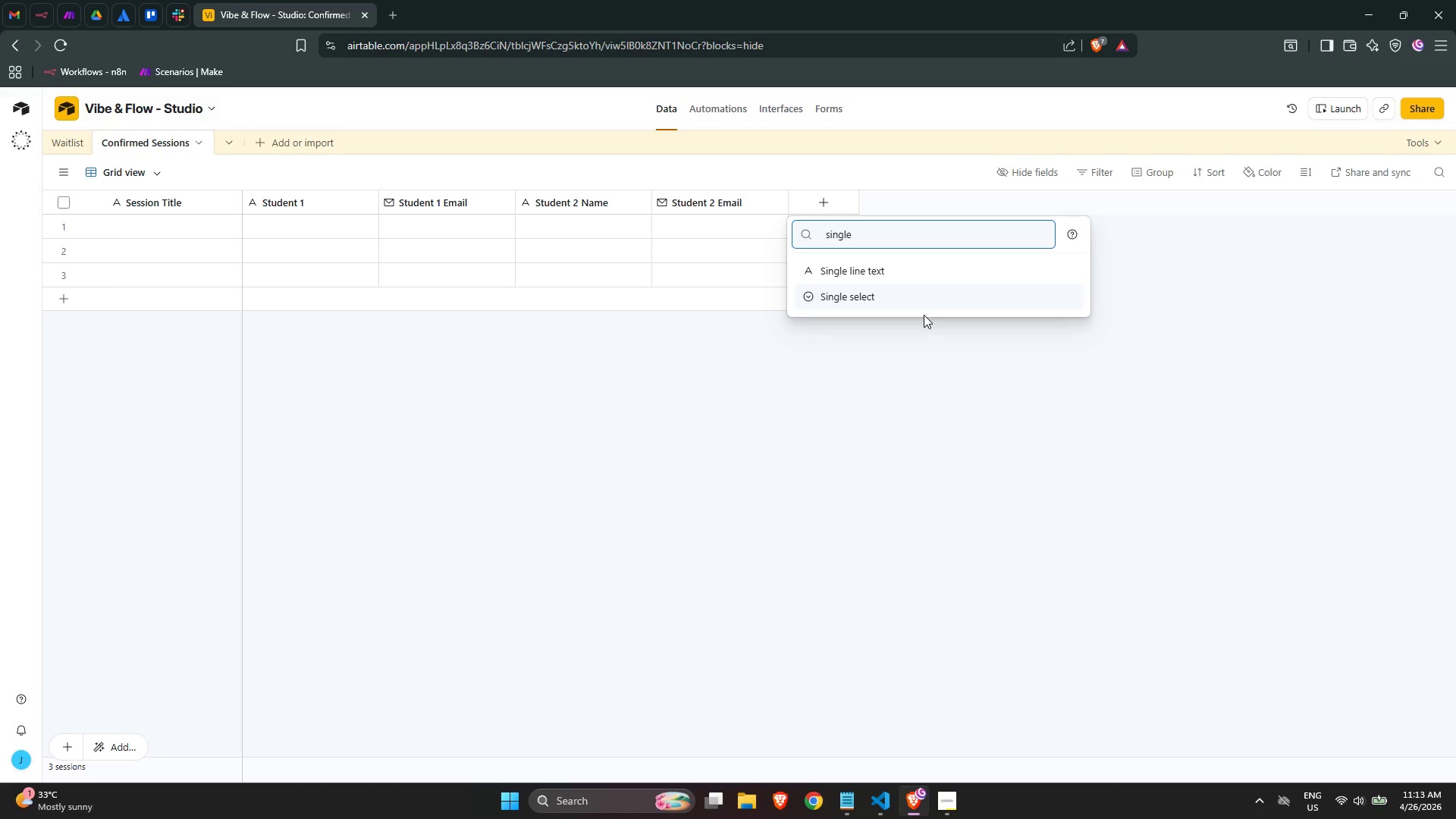 
left_click([913, 300])
 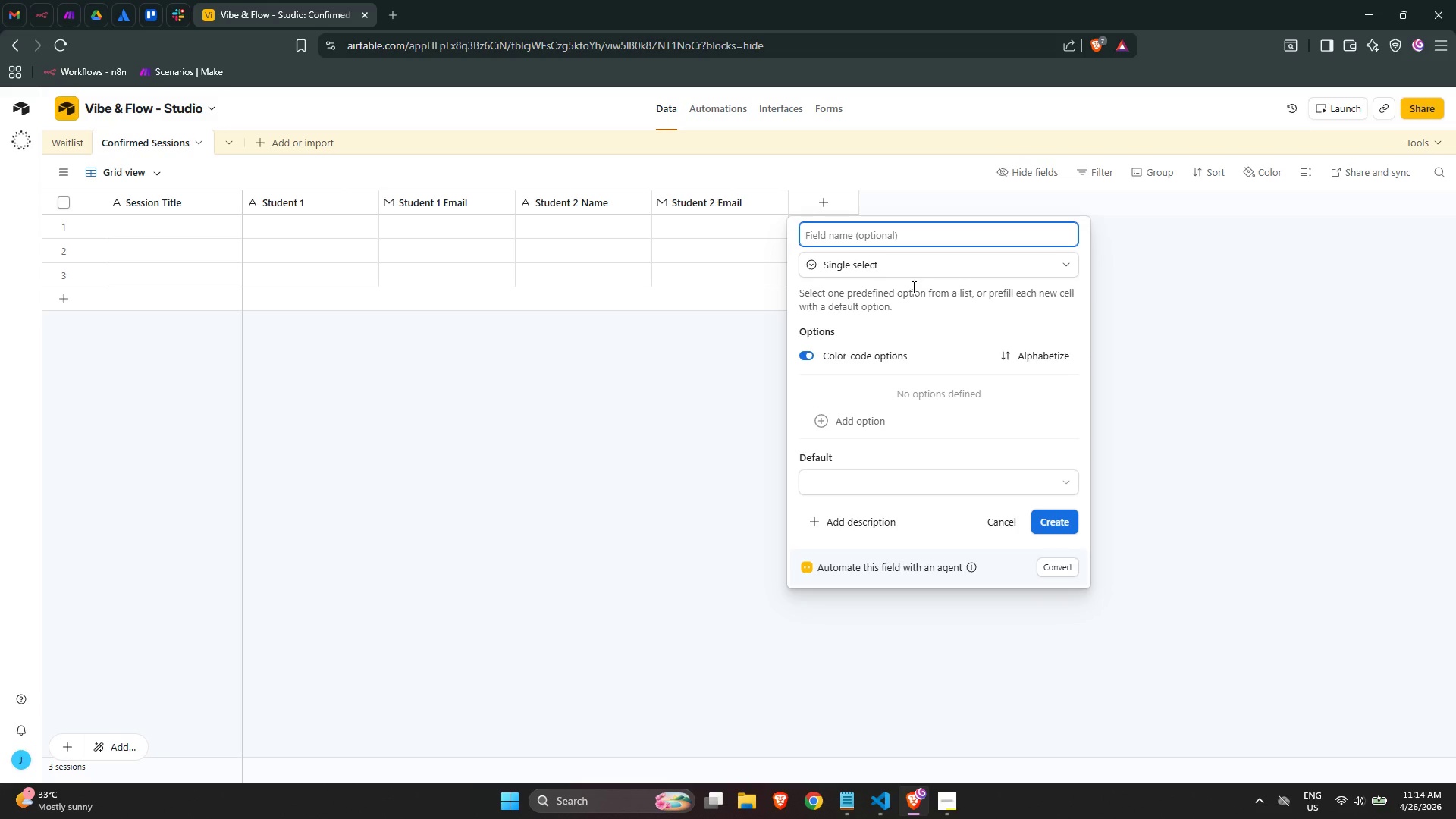 
type(Instructor)
 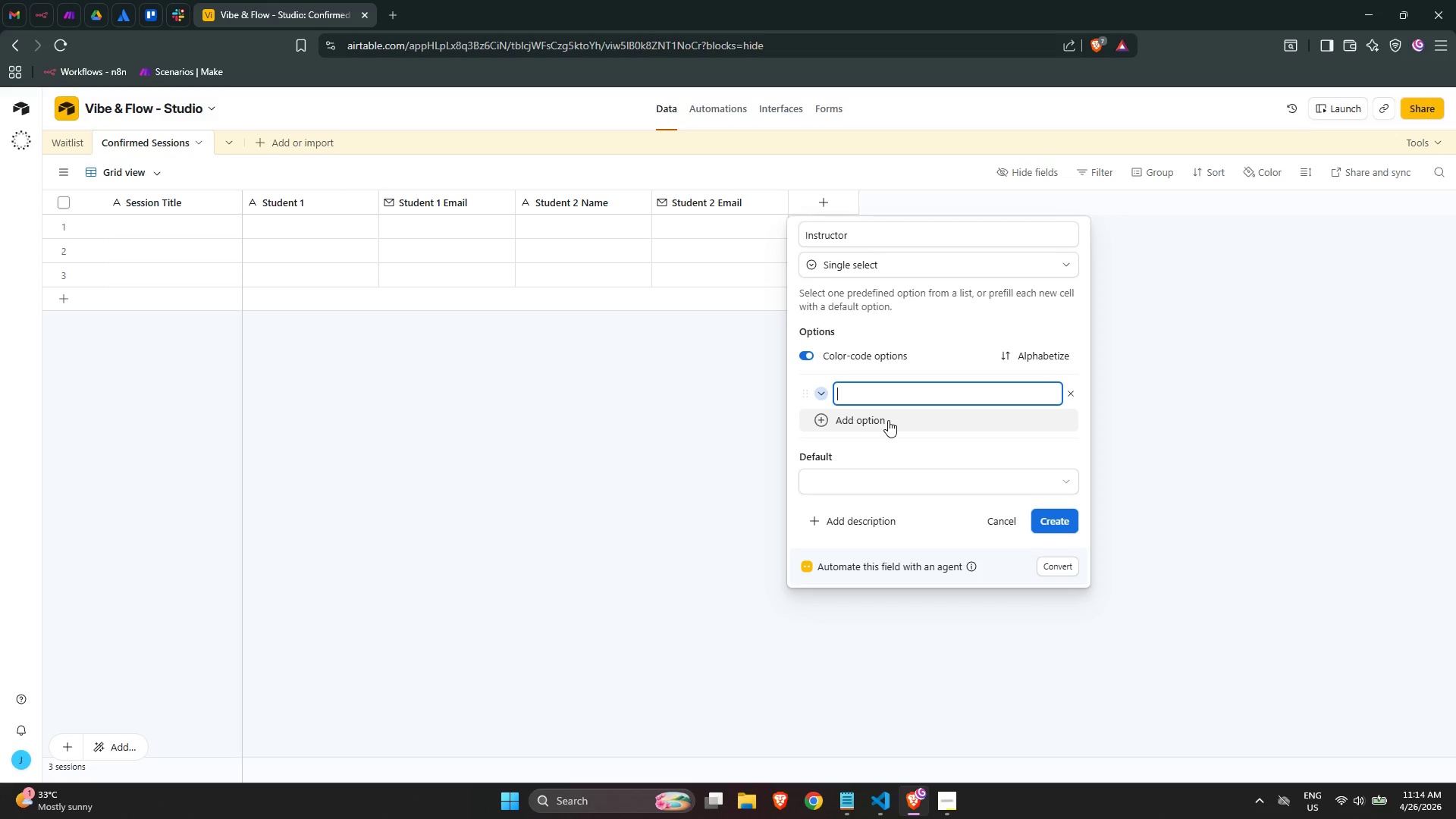 
wait(7.98)
 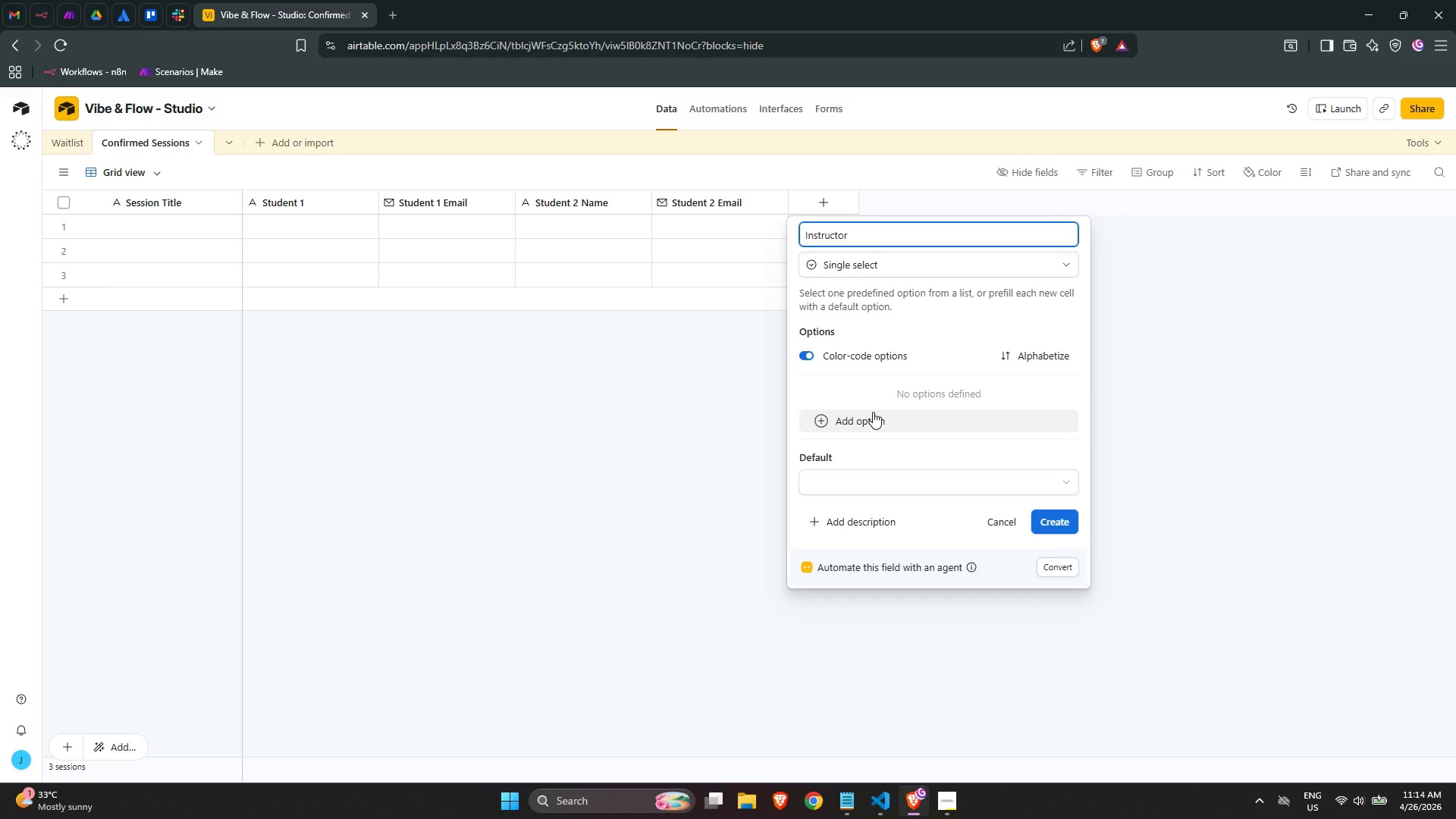 
type(Ma)
 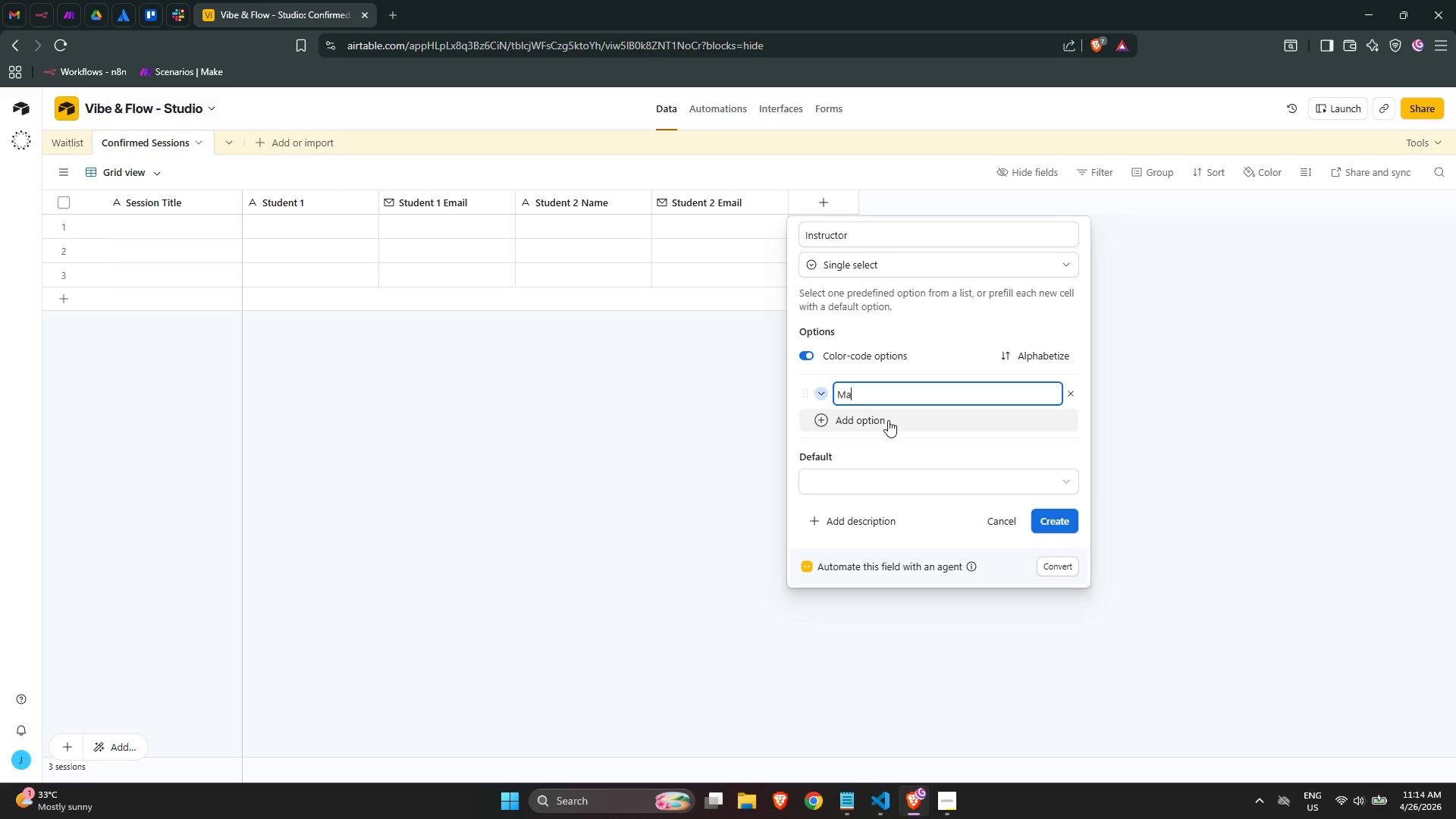 
type(ya Chen)